 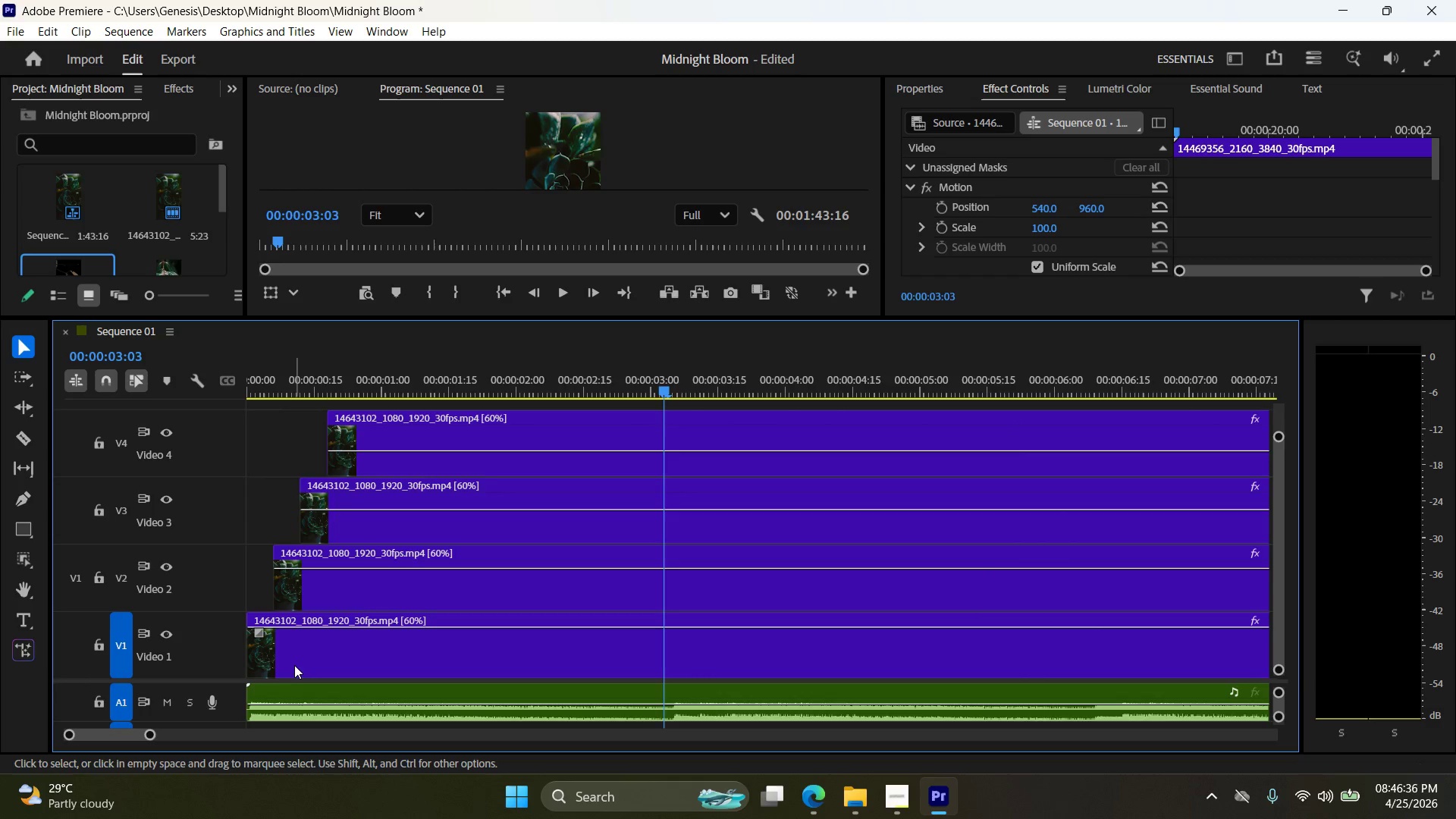 
left_click([303, 656])
 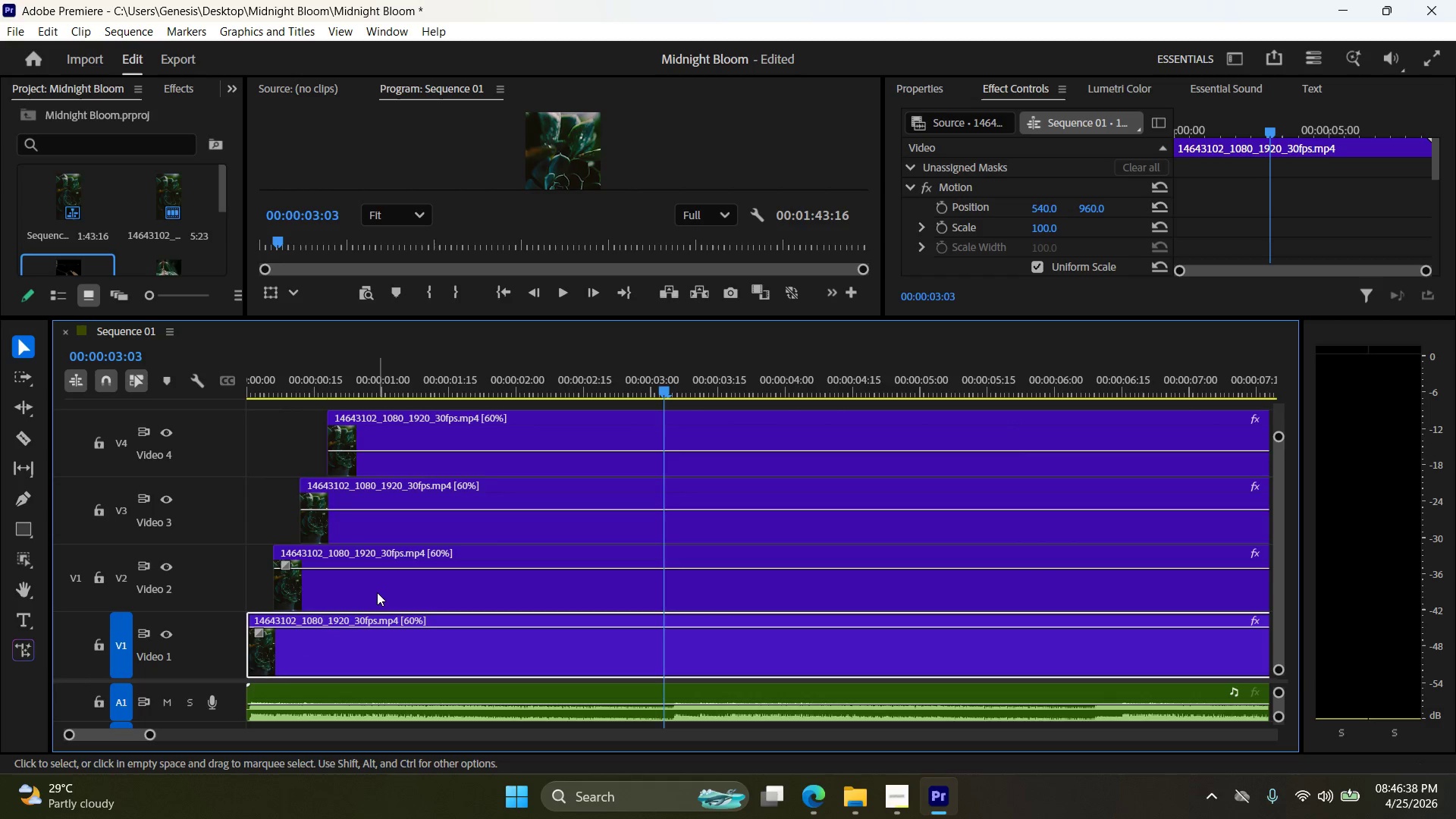 
hold_key(key=ControlLeft, duration=2.27)
left_click([377, 592])
 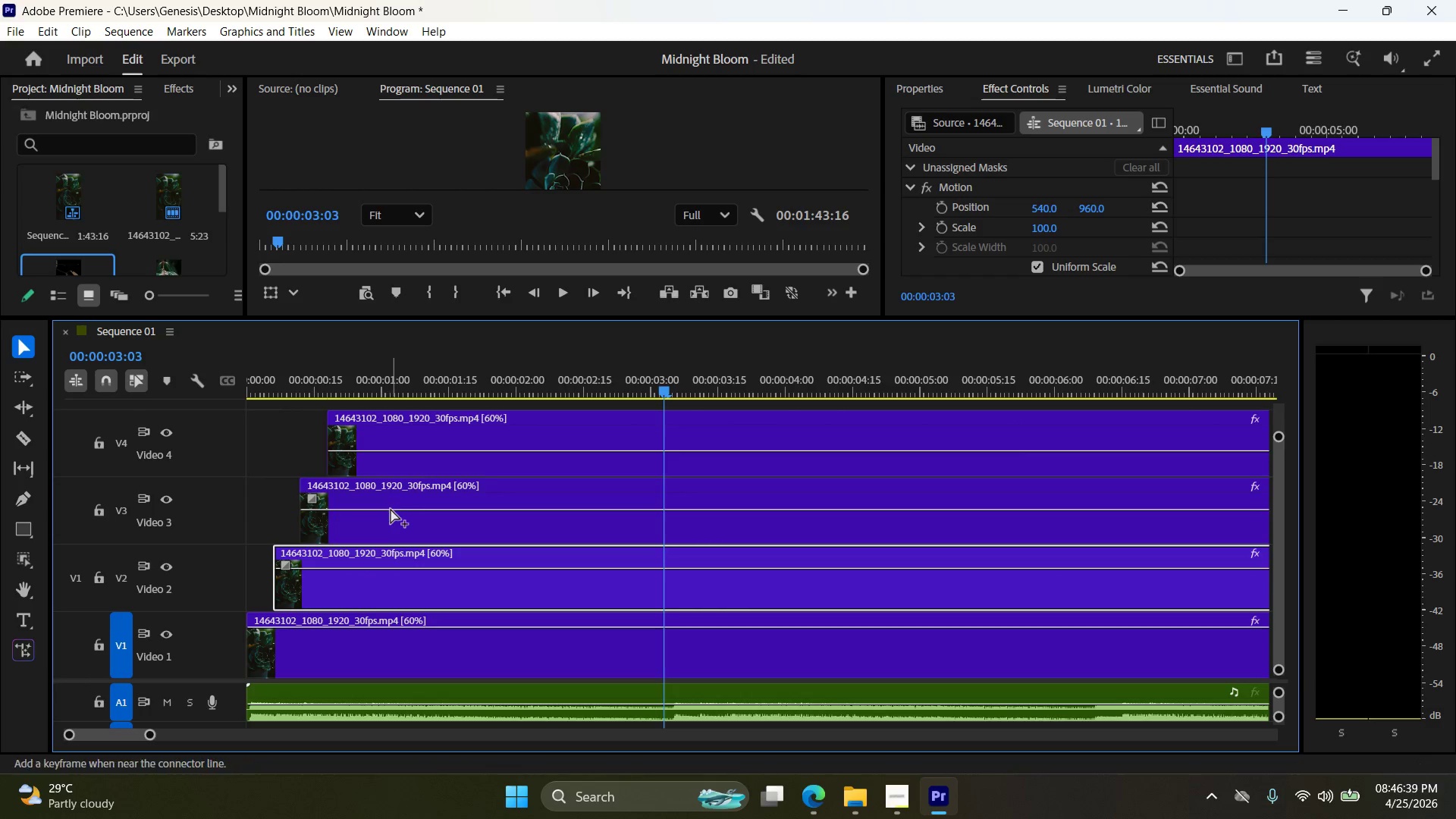 
left_click([391, 519])
 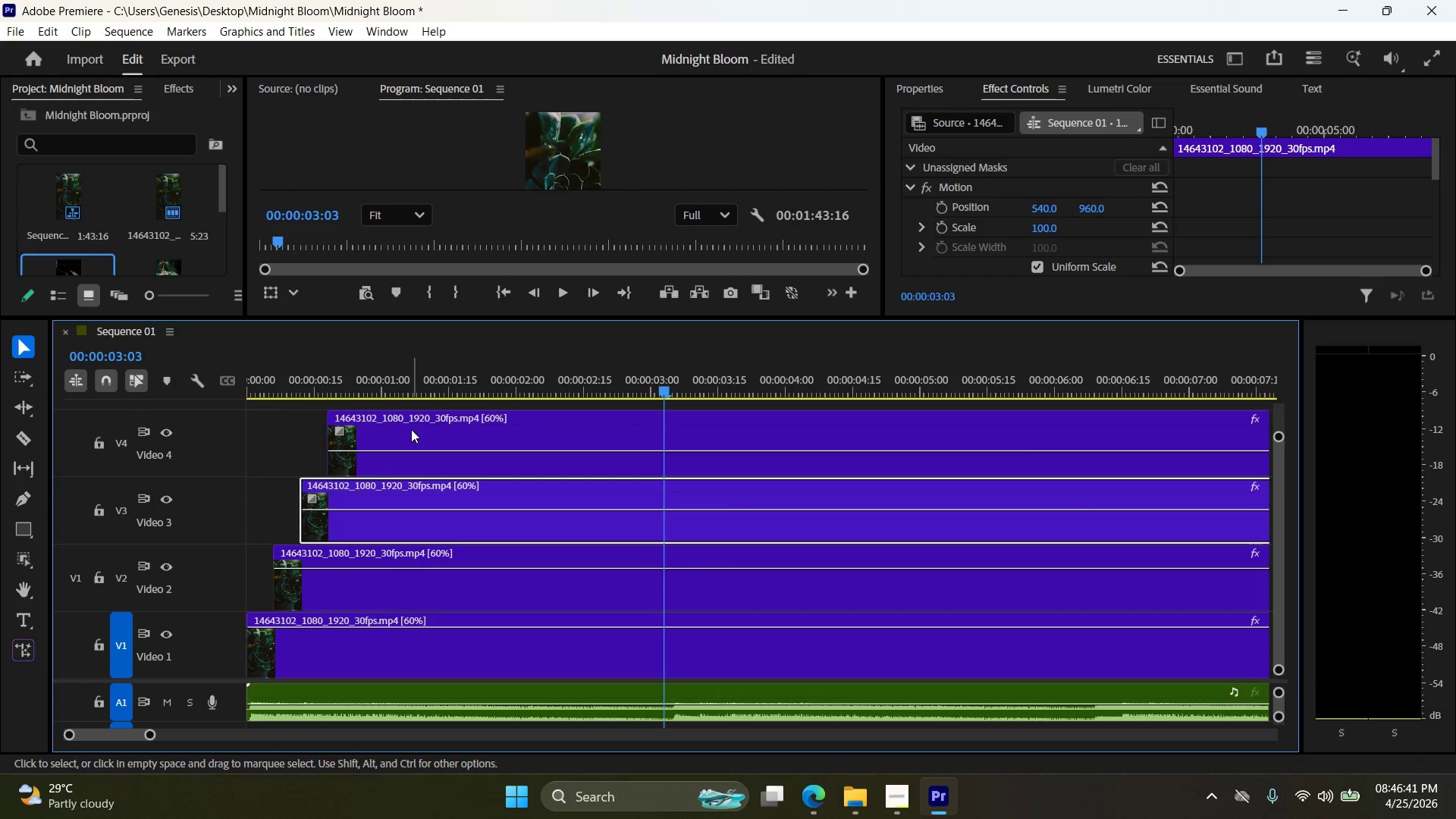 
left_click_drag(start_coordinate=[279, 423], to_coordinate=[337, 669])
 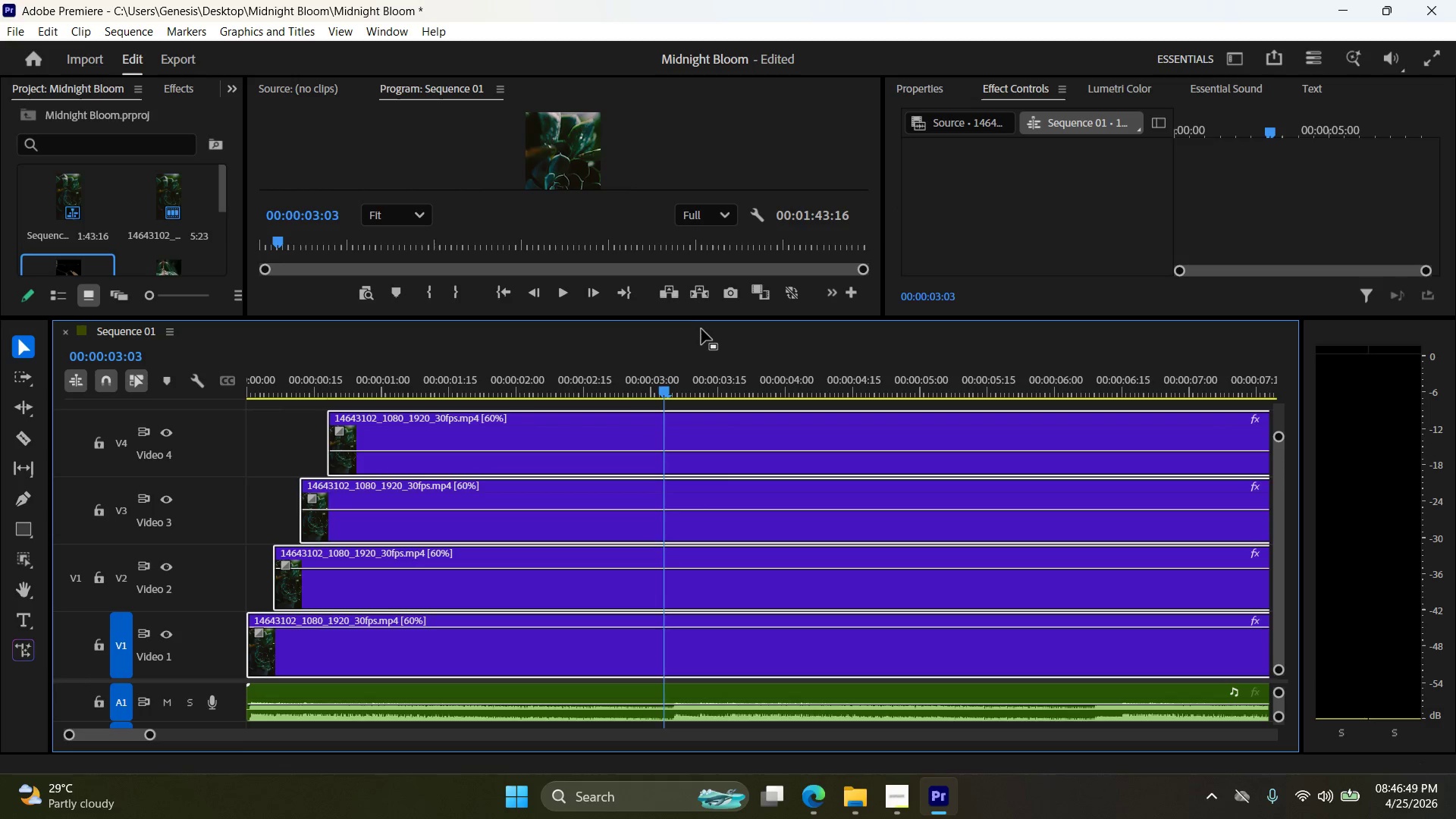 
wait(12.47)
 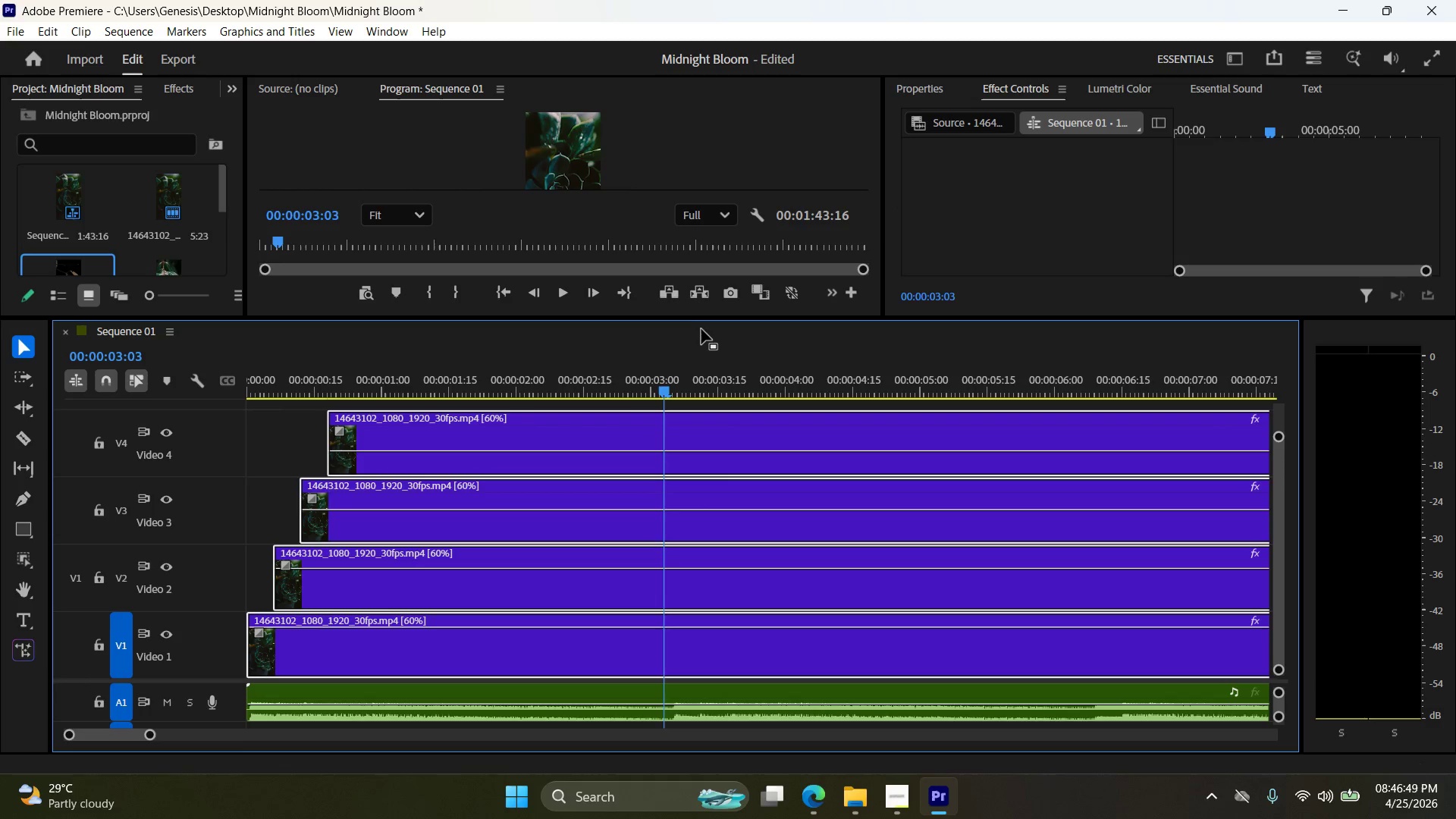 
left_click([253, 563])
 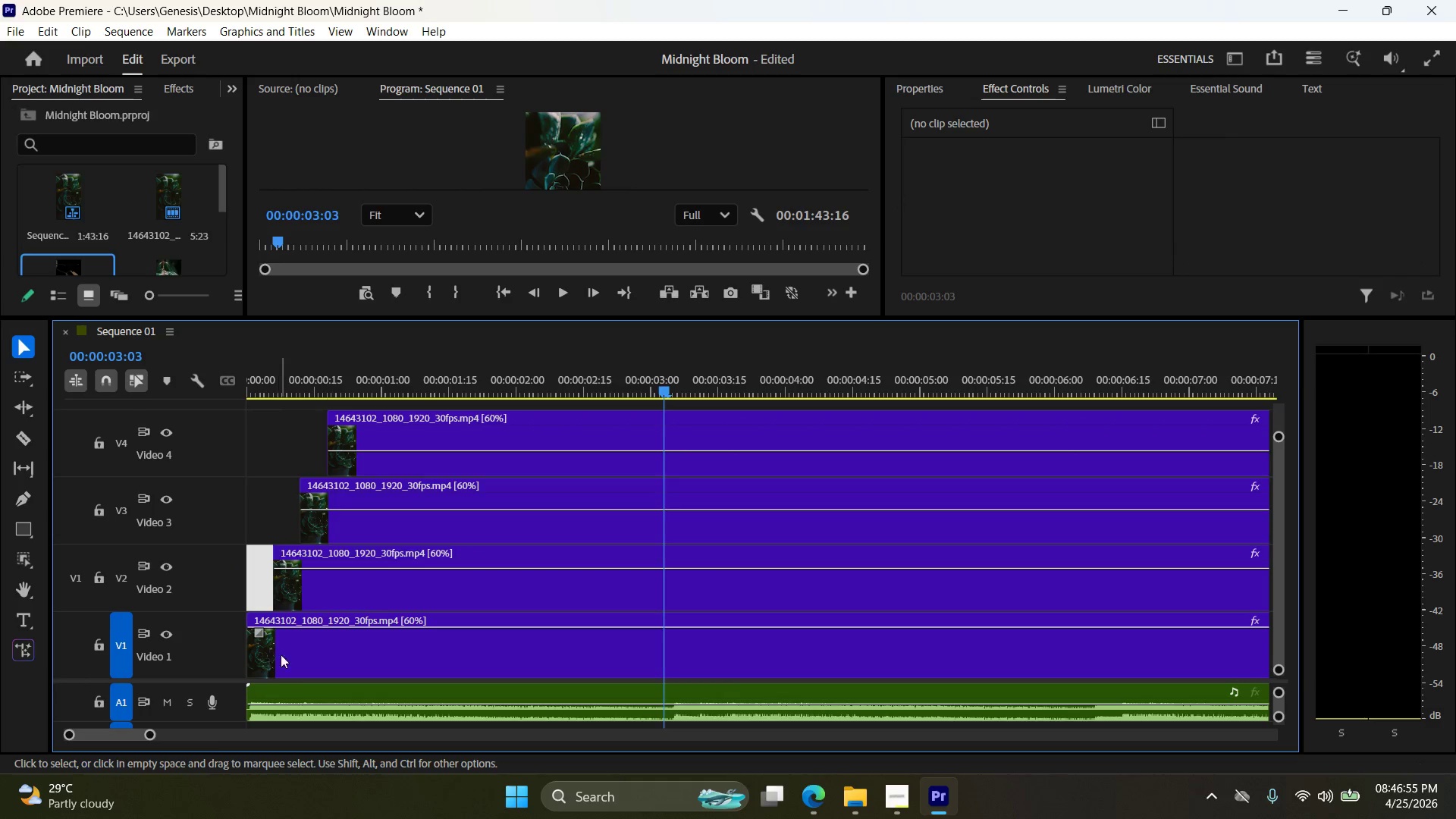 
left_click([305, 670])
 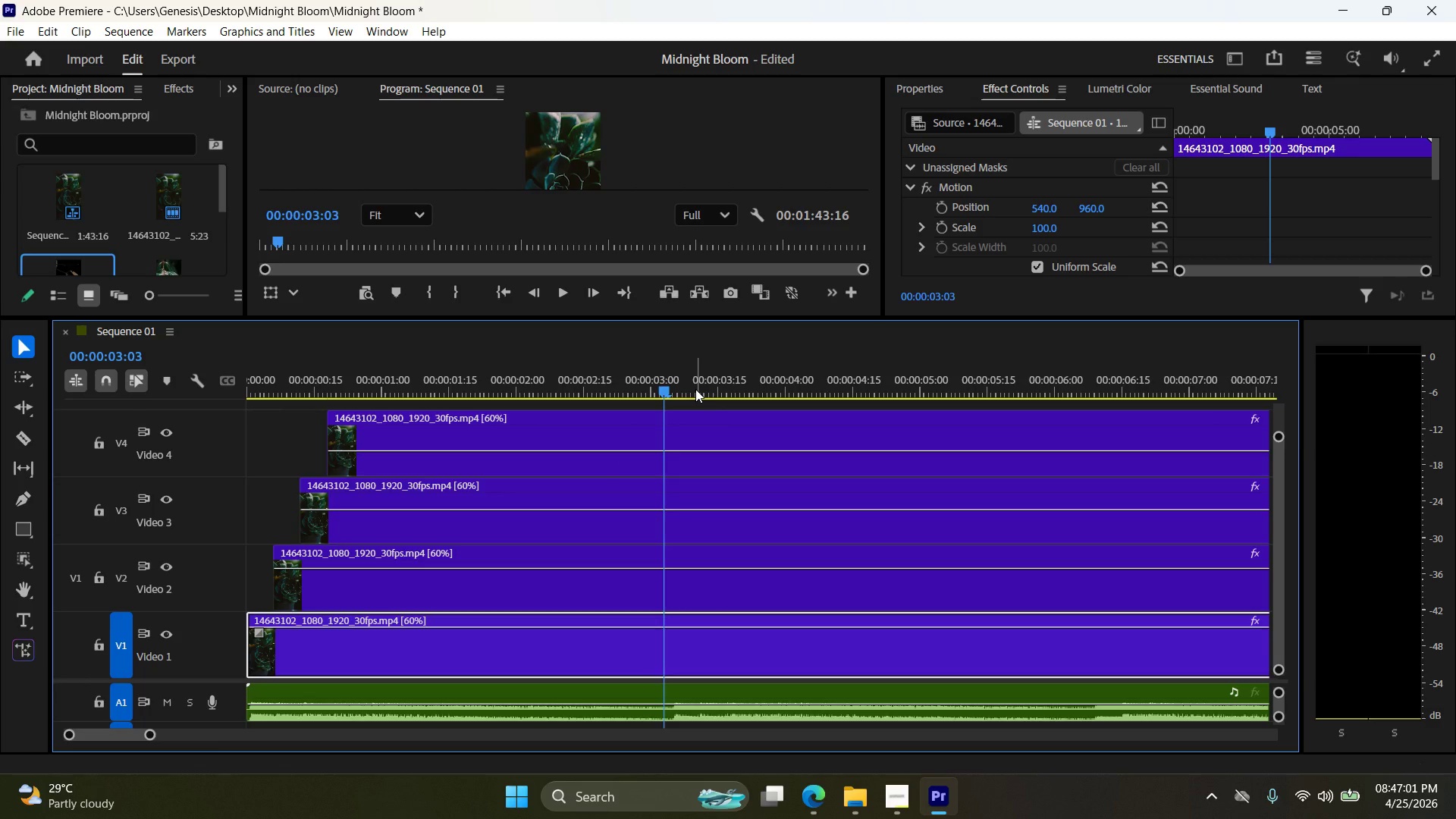 
wait(7.47)
 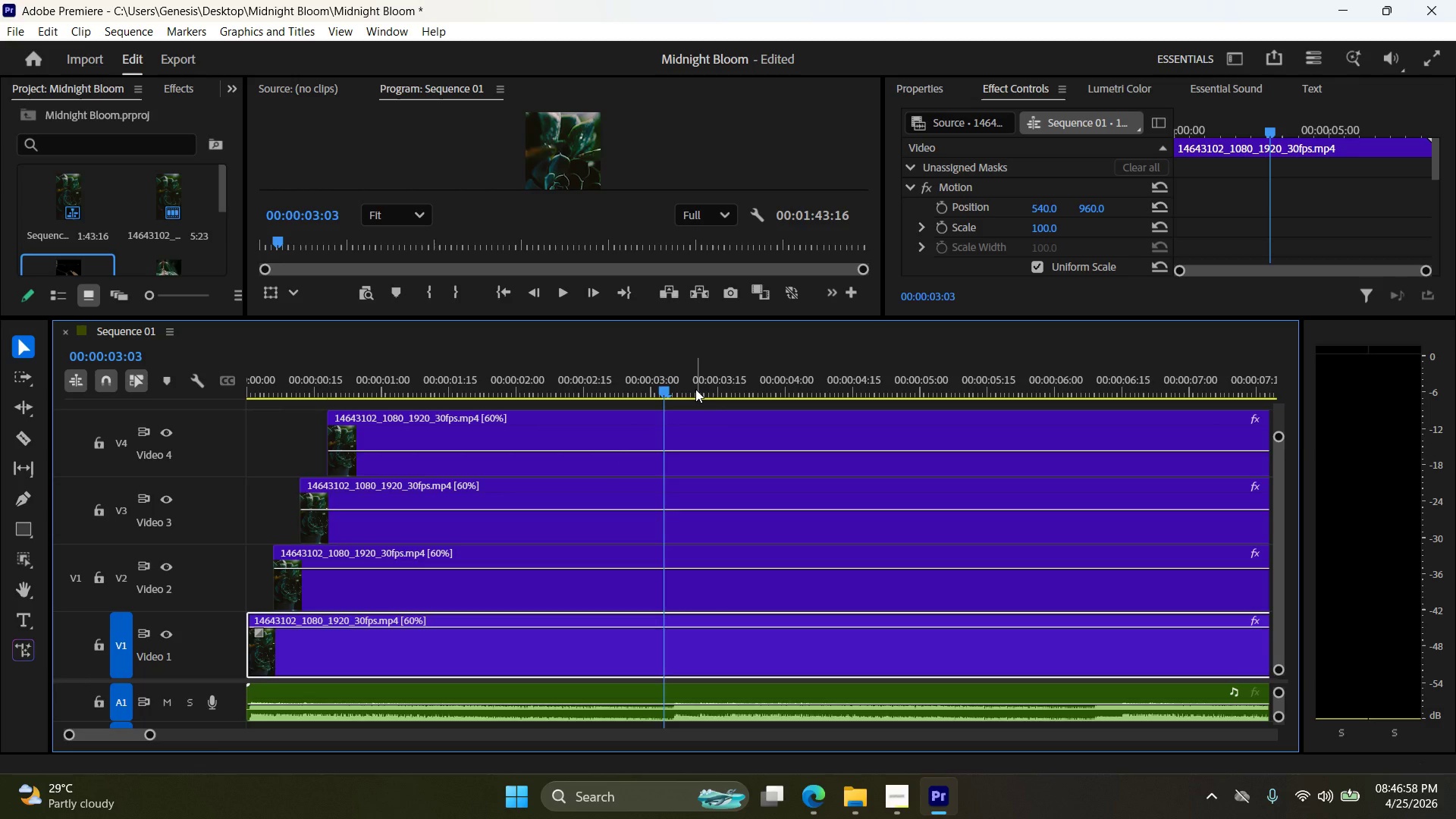 
left_click([1095, 86])
 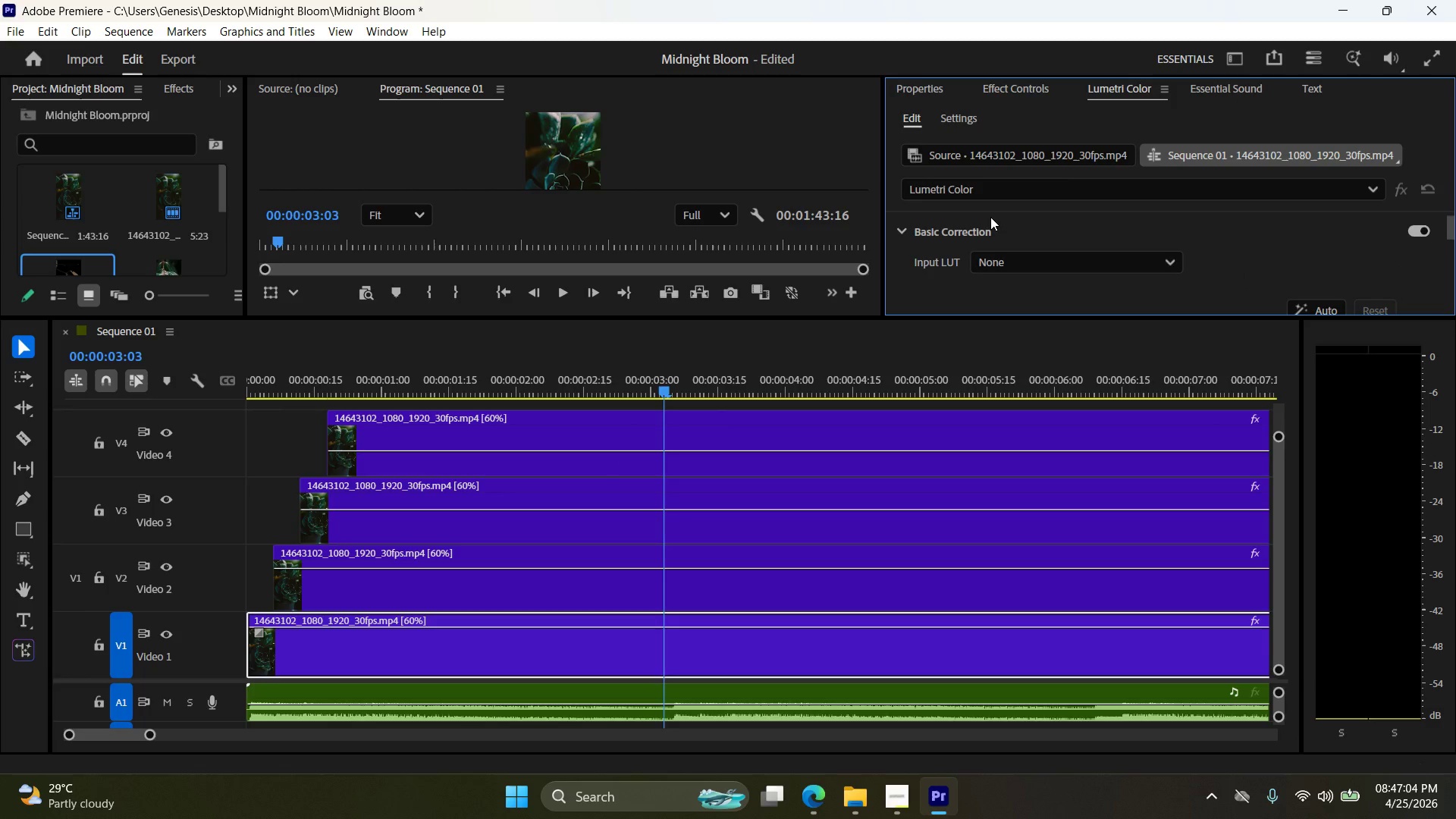 
scroll: coordinate [990, 221], scroll_direction: down, amount: 9.0
 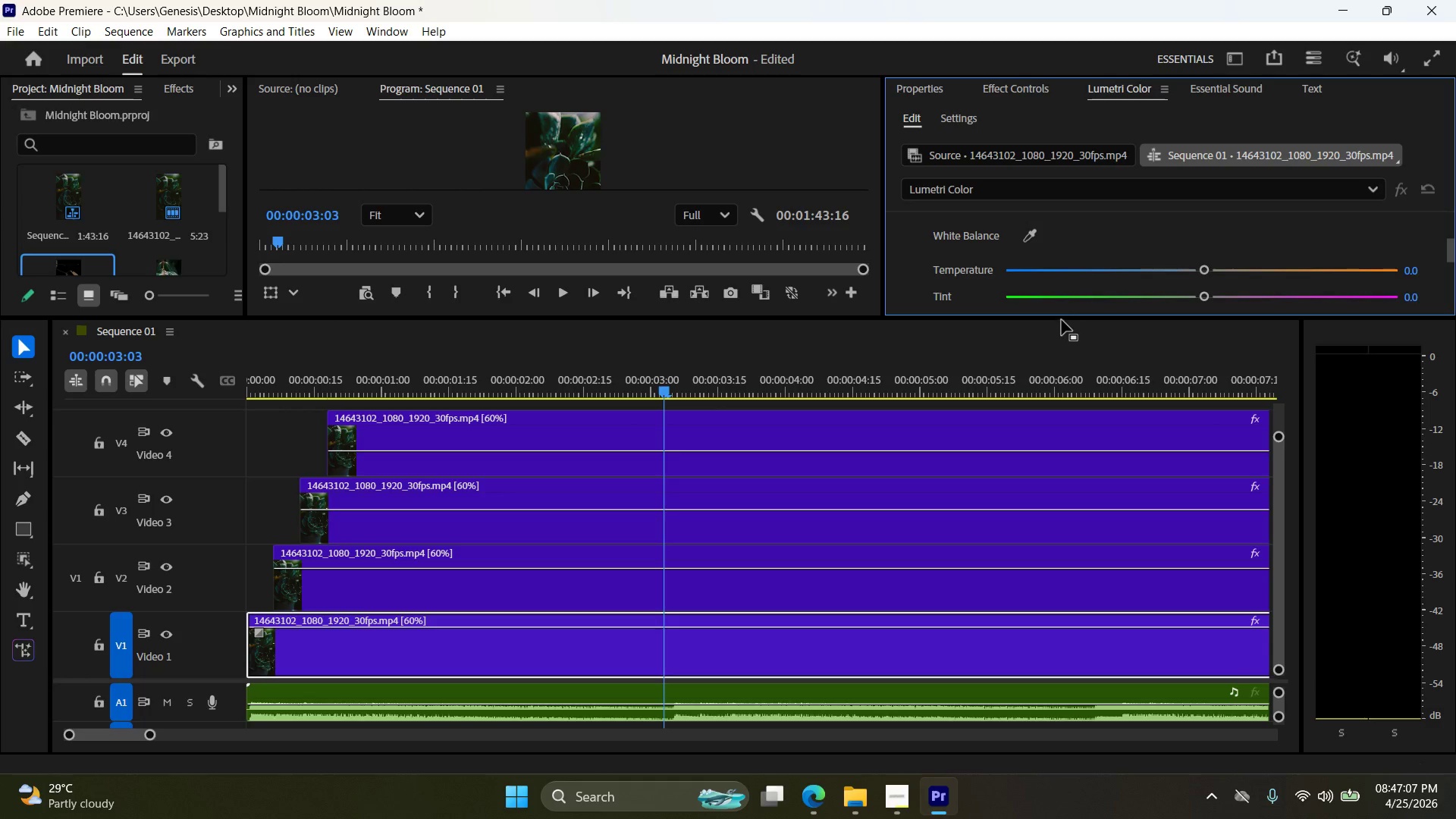 
left_click_drag(start_coordinate=[1063, 315], to_coordinate=[1056, 452])
 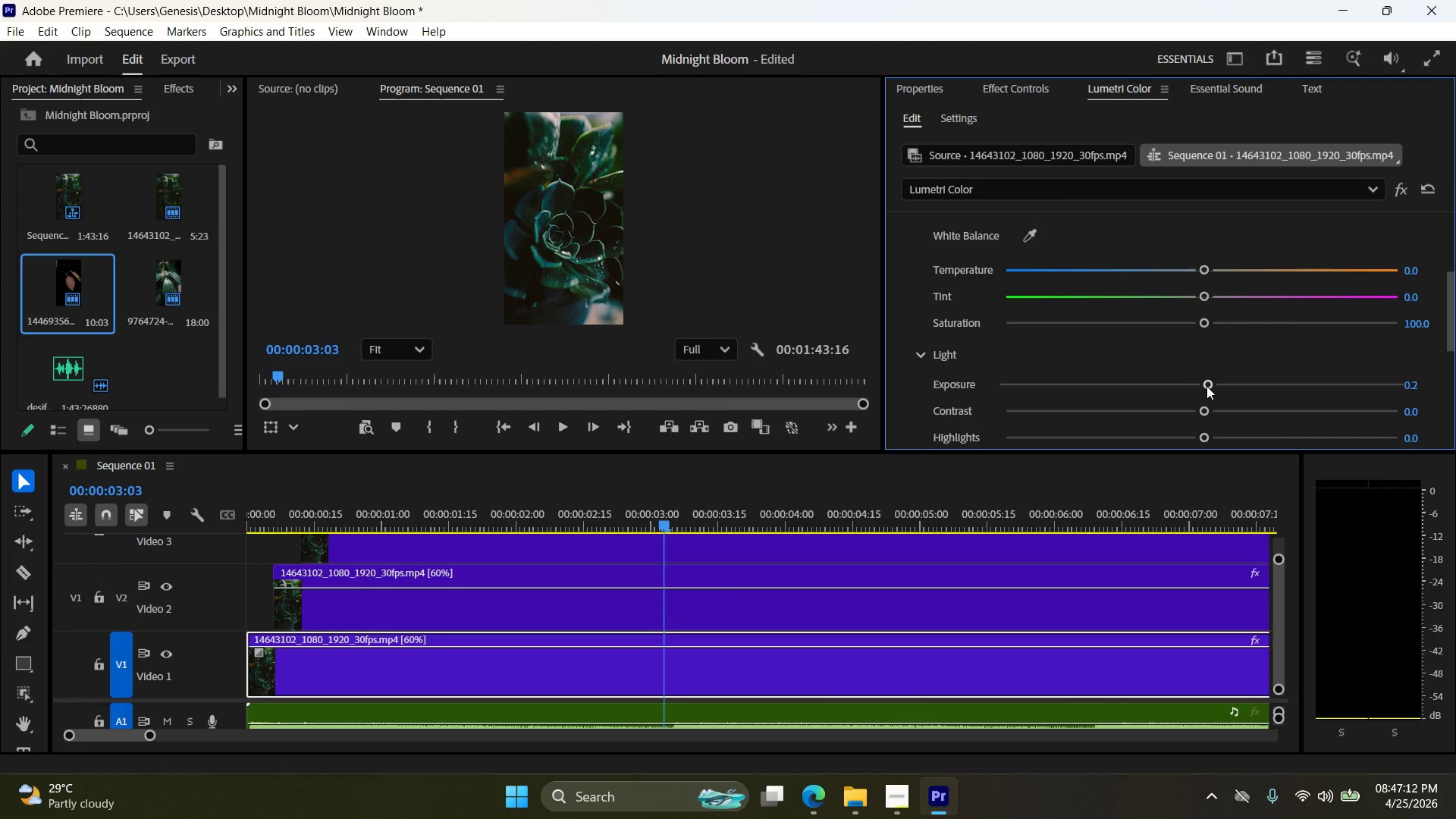 
wait(5.26)
 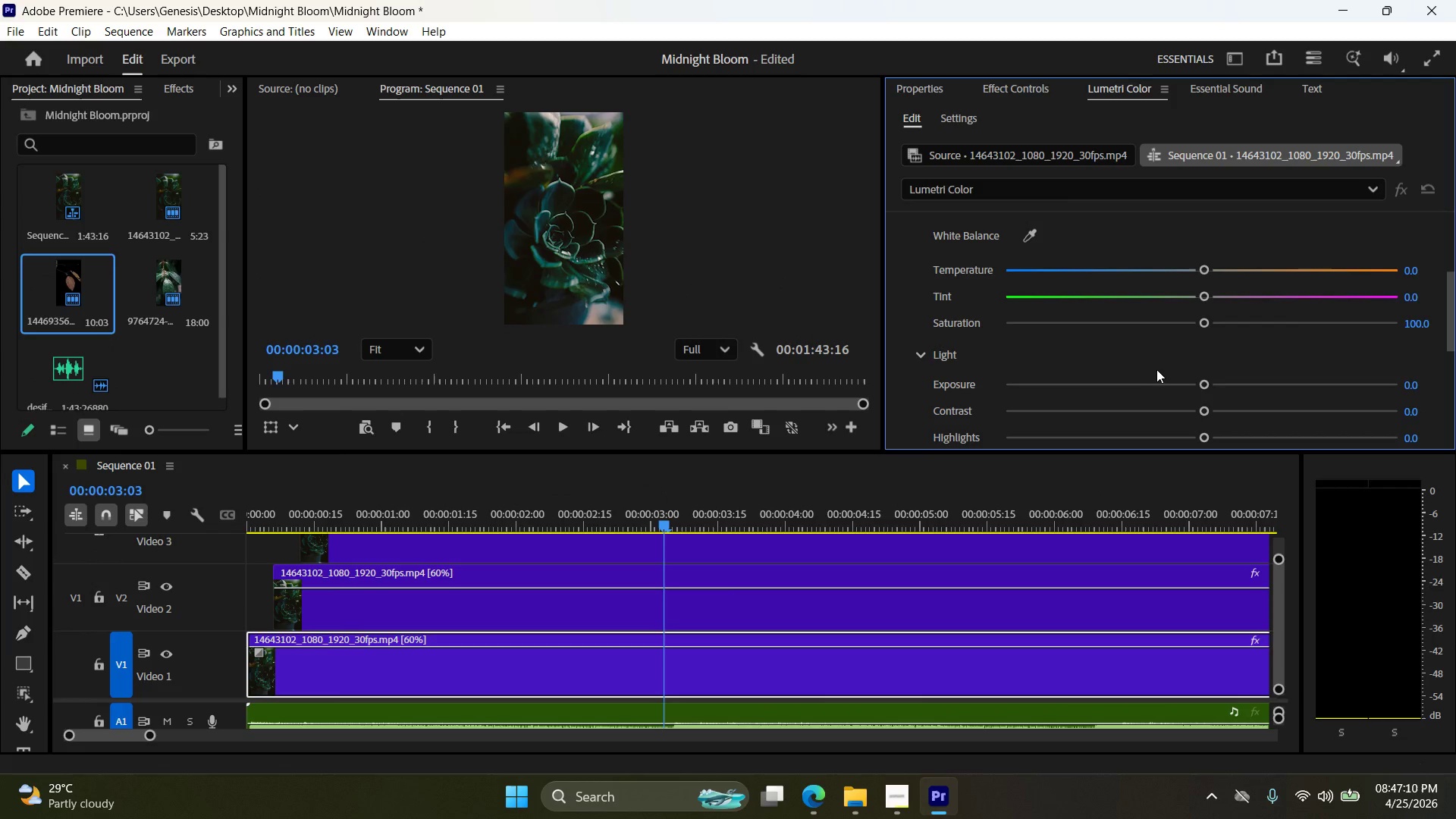 
left_click_drag(start_coordinate=[1207, 386], to_coordinate=[1213, 385])
 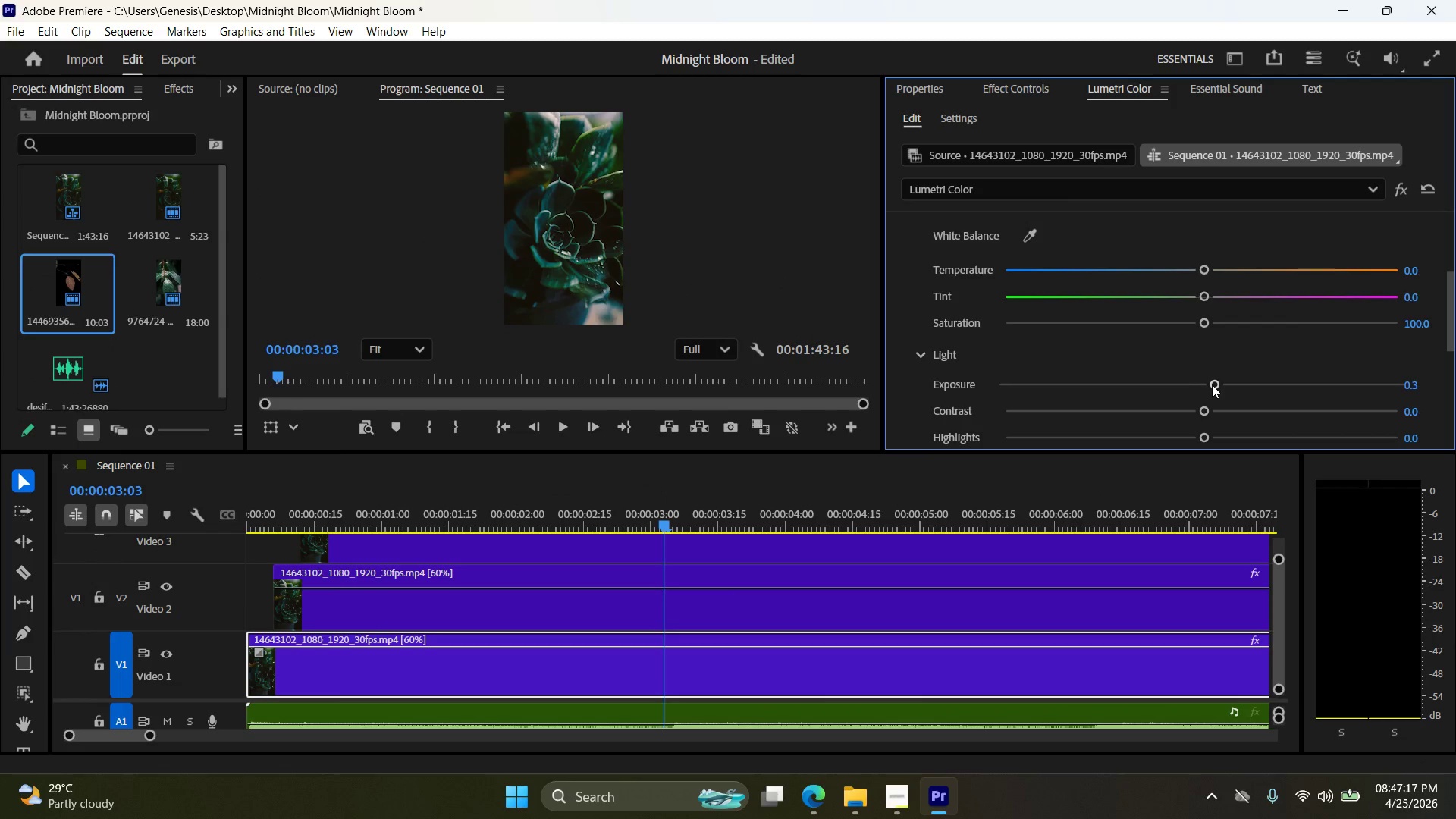 
scroll: coordinate [1212, 384], scroll_direction: down, amount: 1.0
 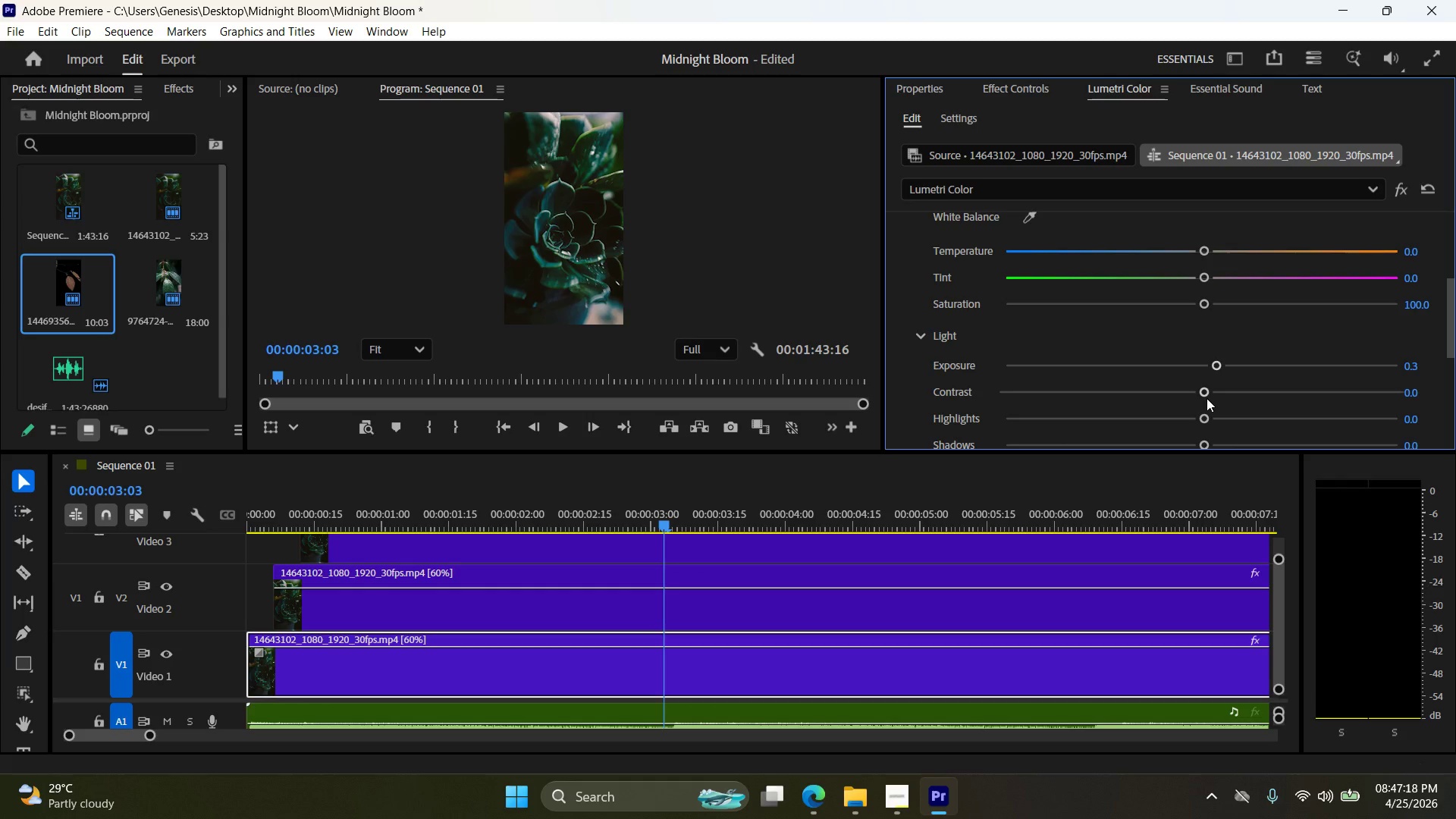 
left_click_drag(start_coordinate=[1206, 394], to_coordinate=[1211, 394])
 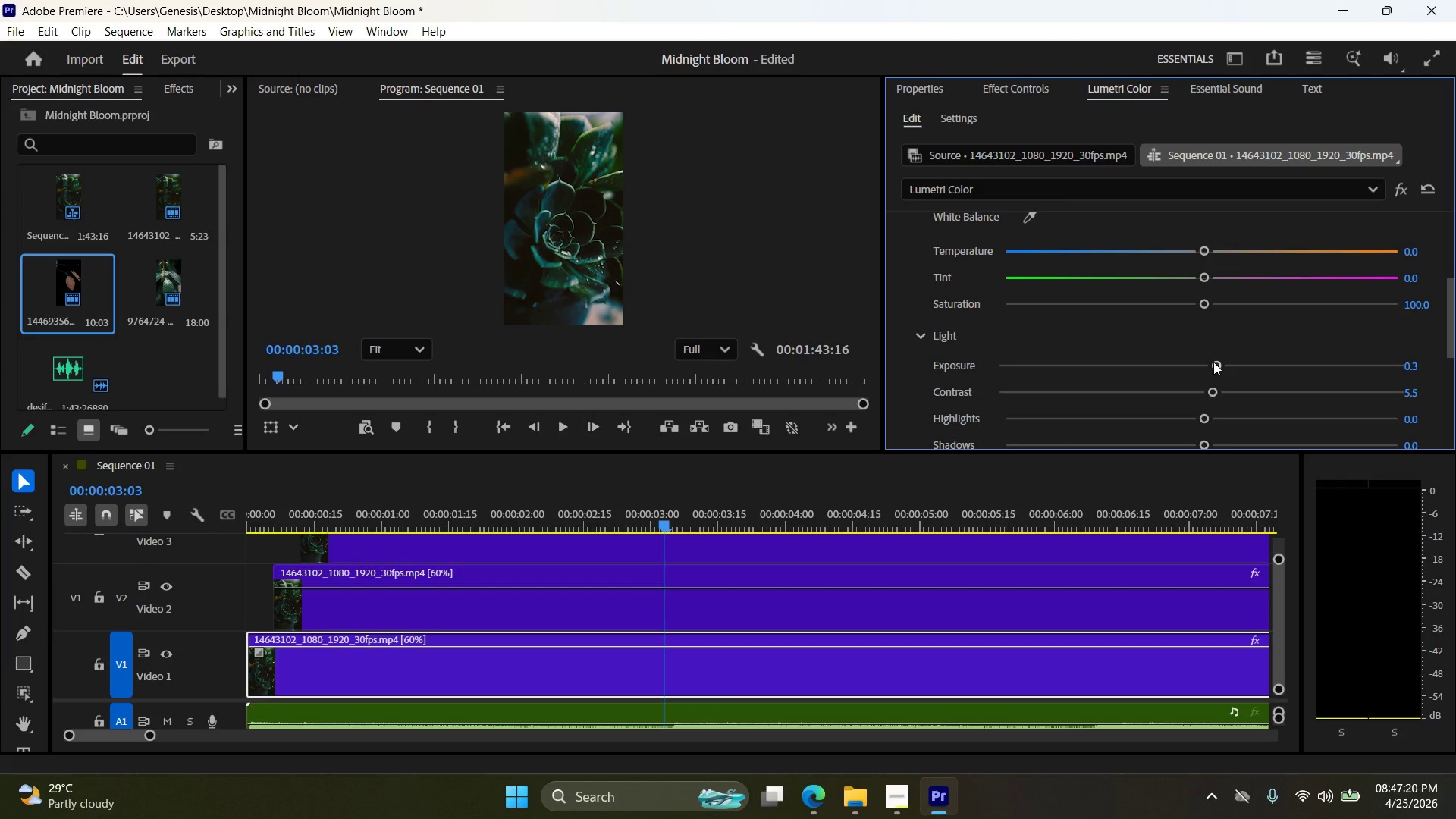 
left_click_drag(start_coordinate=[1214, 362], to_coordinate=[1219, 364])
 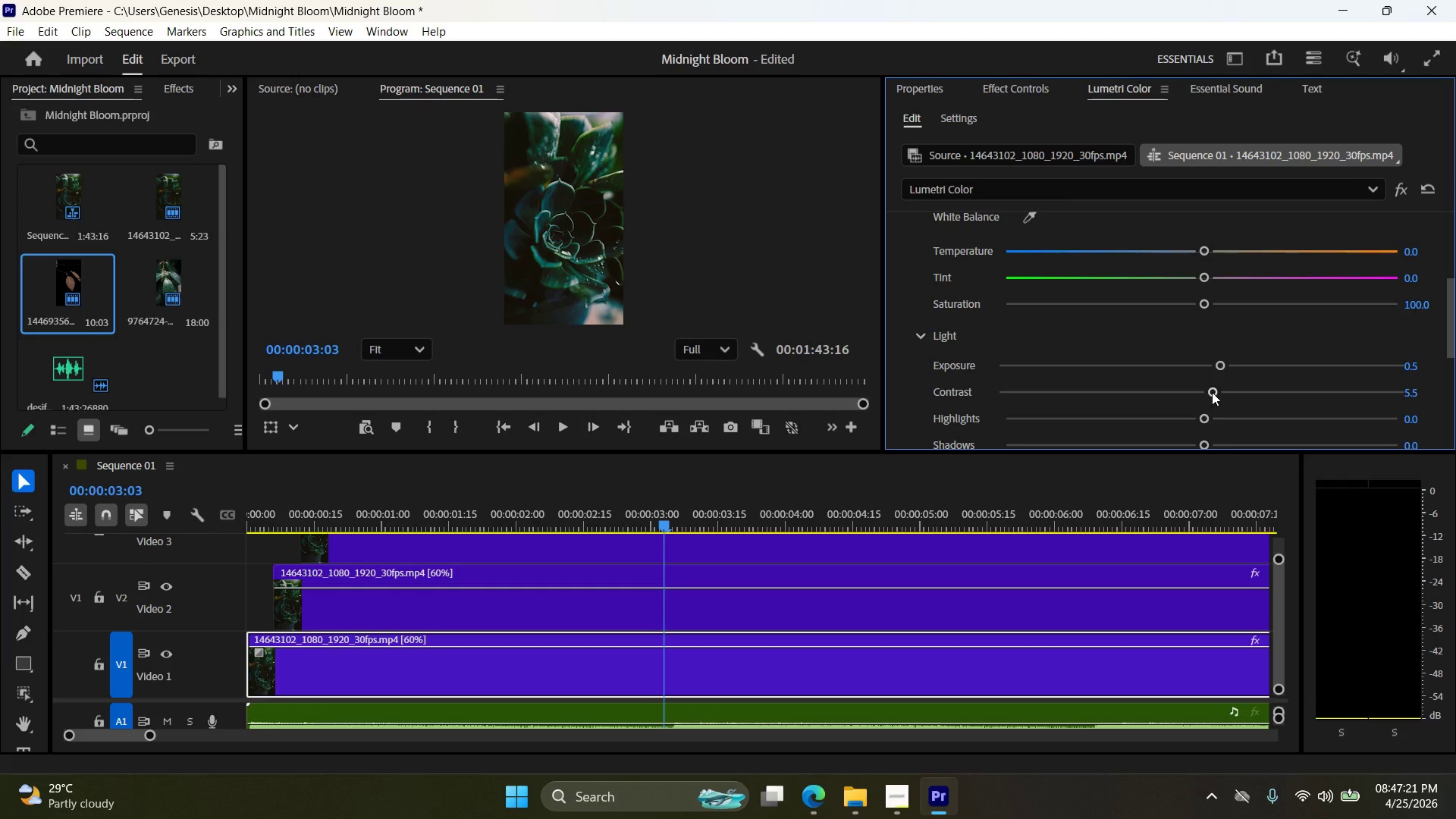 
left_click_drag(start_coordinate=[1213, 391], to_coordinate=[1249, 390])
 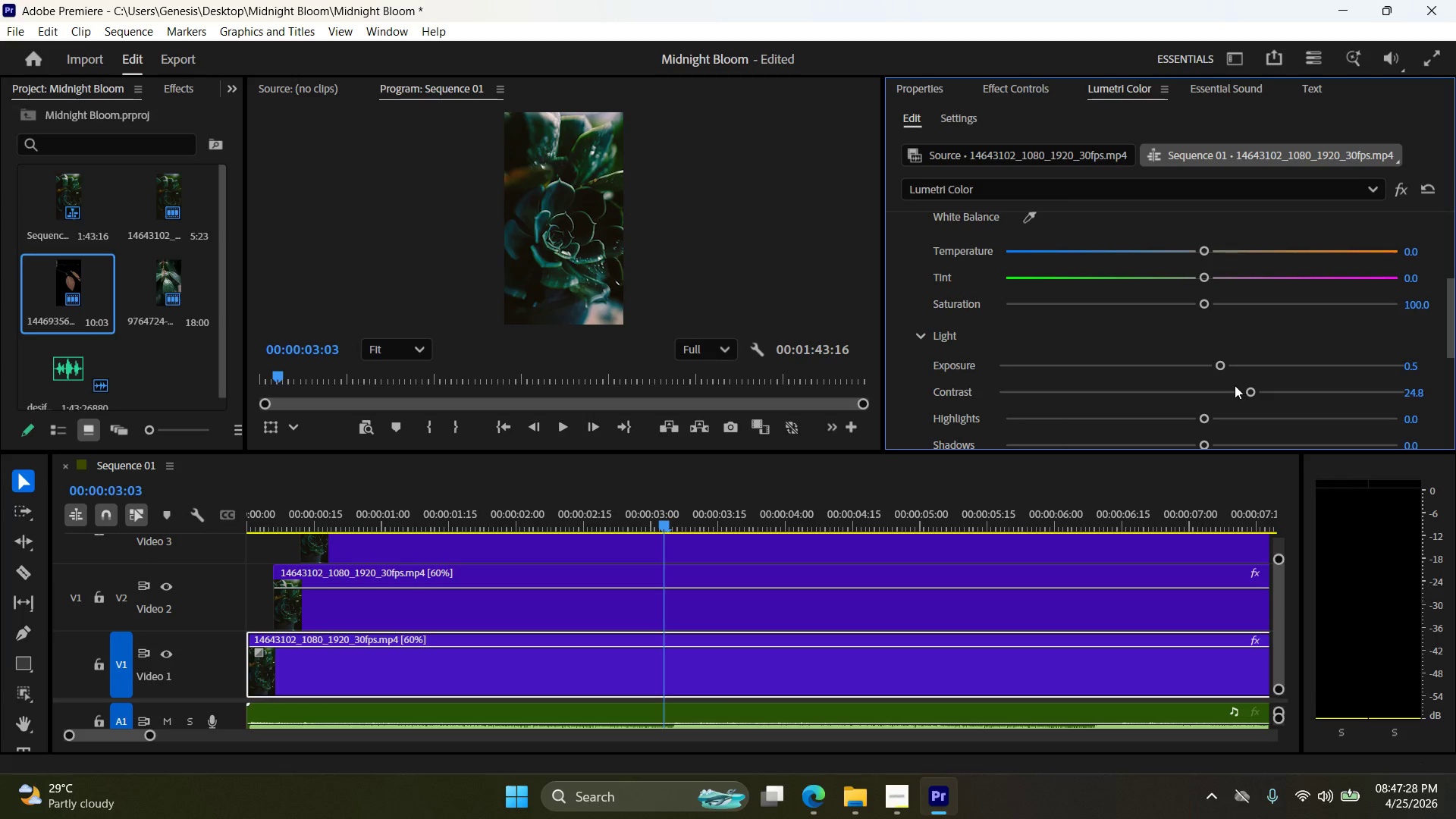 
scroll: coordinate [1227, 390], scroll_direction: down, amount: 2.0
 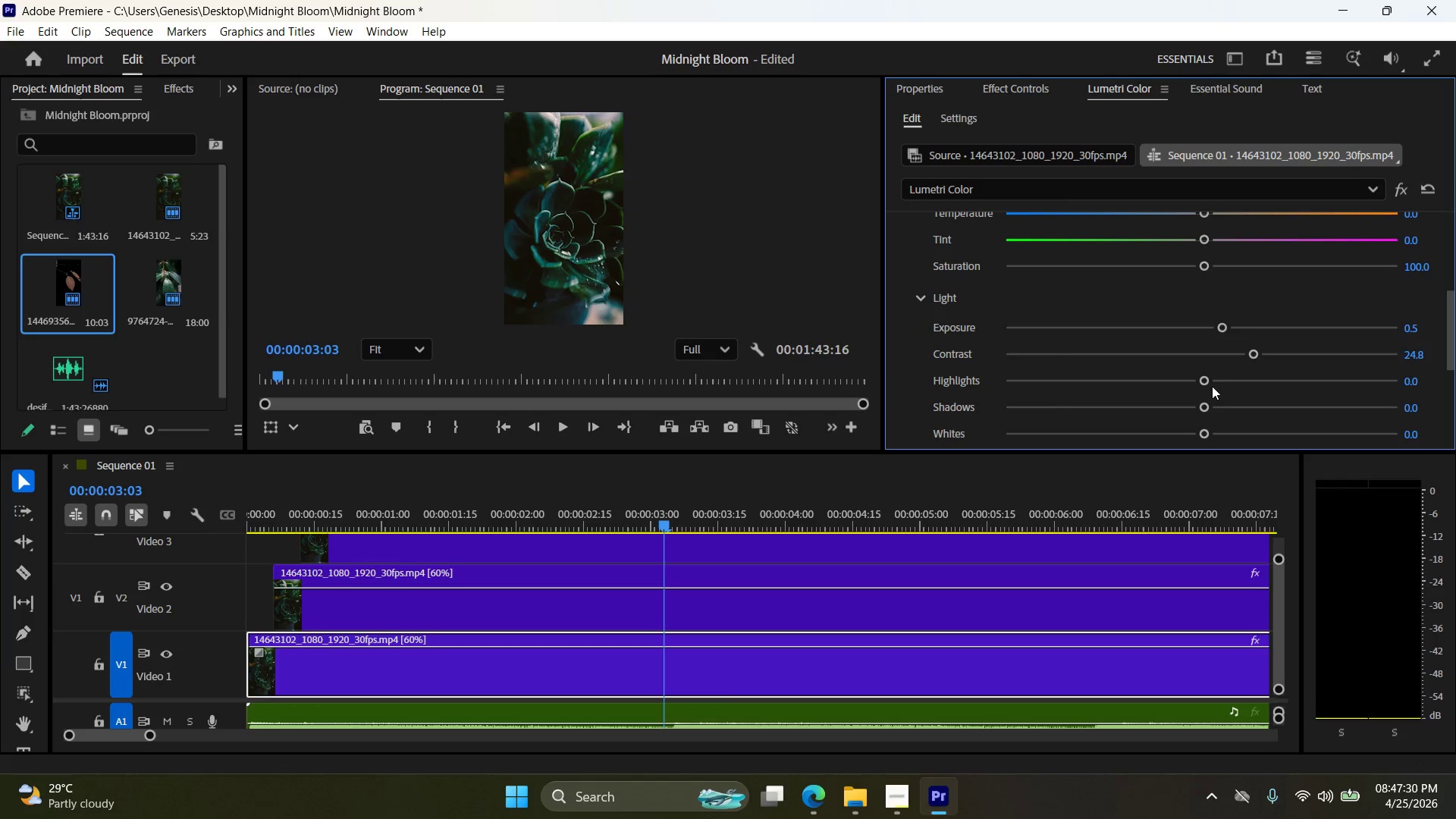 
left_click_drag(start_coordinate=[1205, 381], to_coordinate=[1261, 384])
 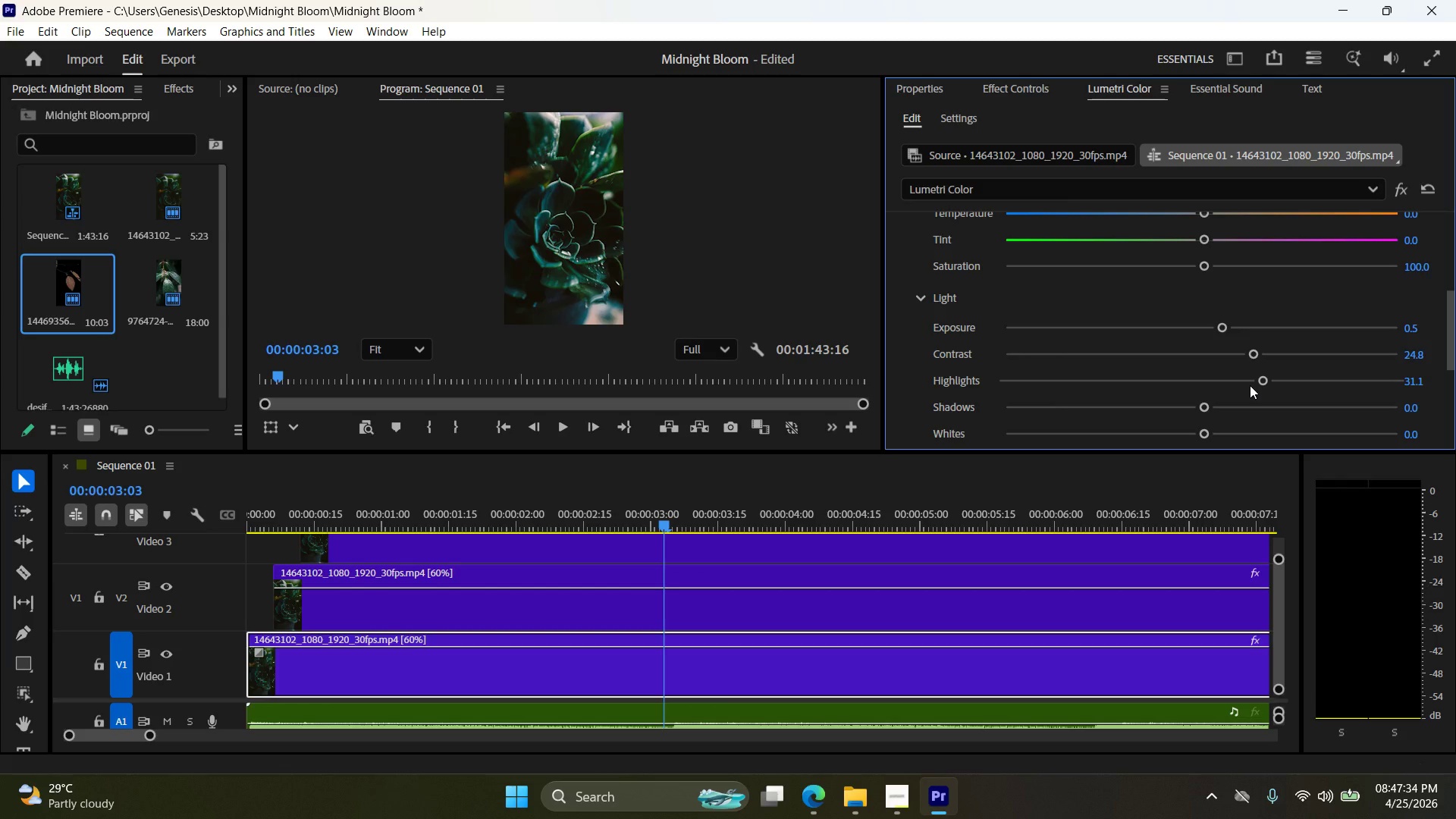 
scroll: coordinate [1210, 400], scroll_direction: down, amount: 2.0
 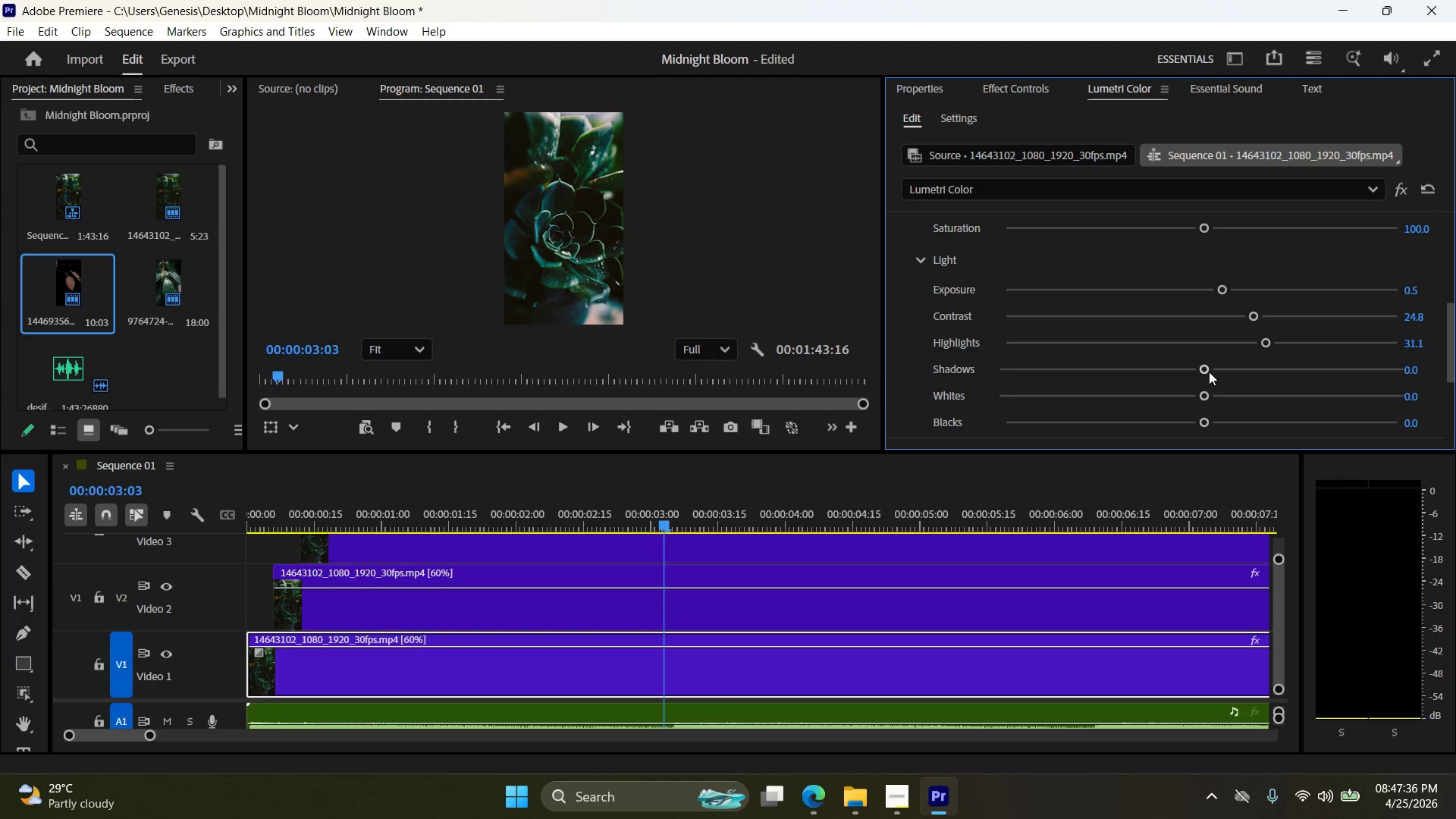 
left_click_drag(start_coordinate=[1204, 370], to_coordinate=[1120, 380])
 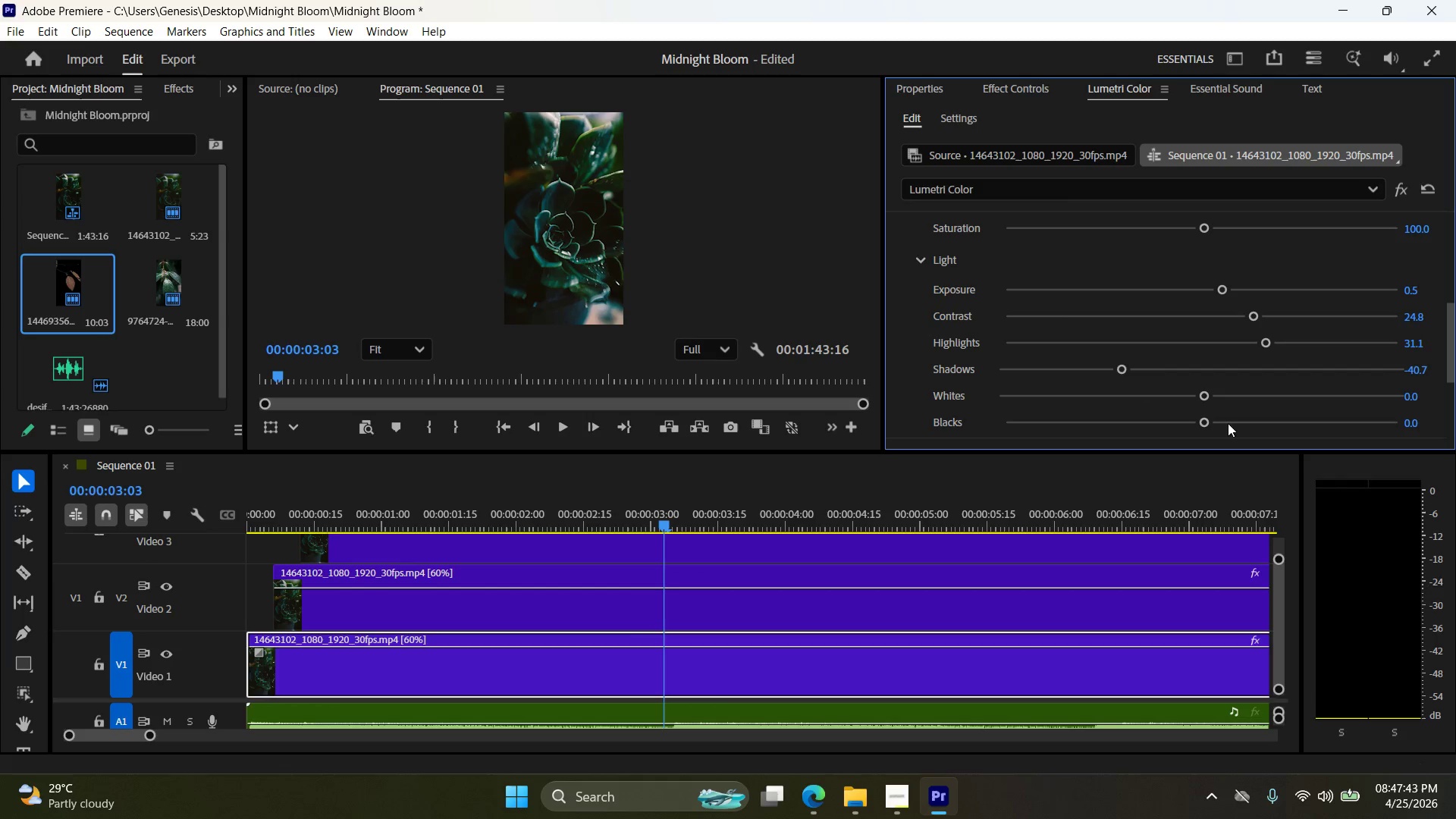 
left_click_drag(start_coordinate=[1203, 421], to_coordinate=[1160, 426])
 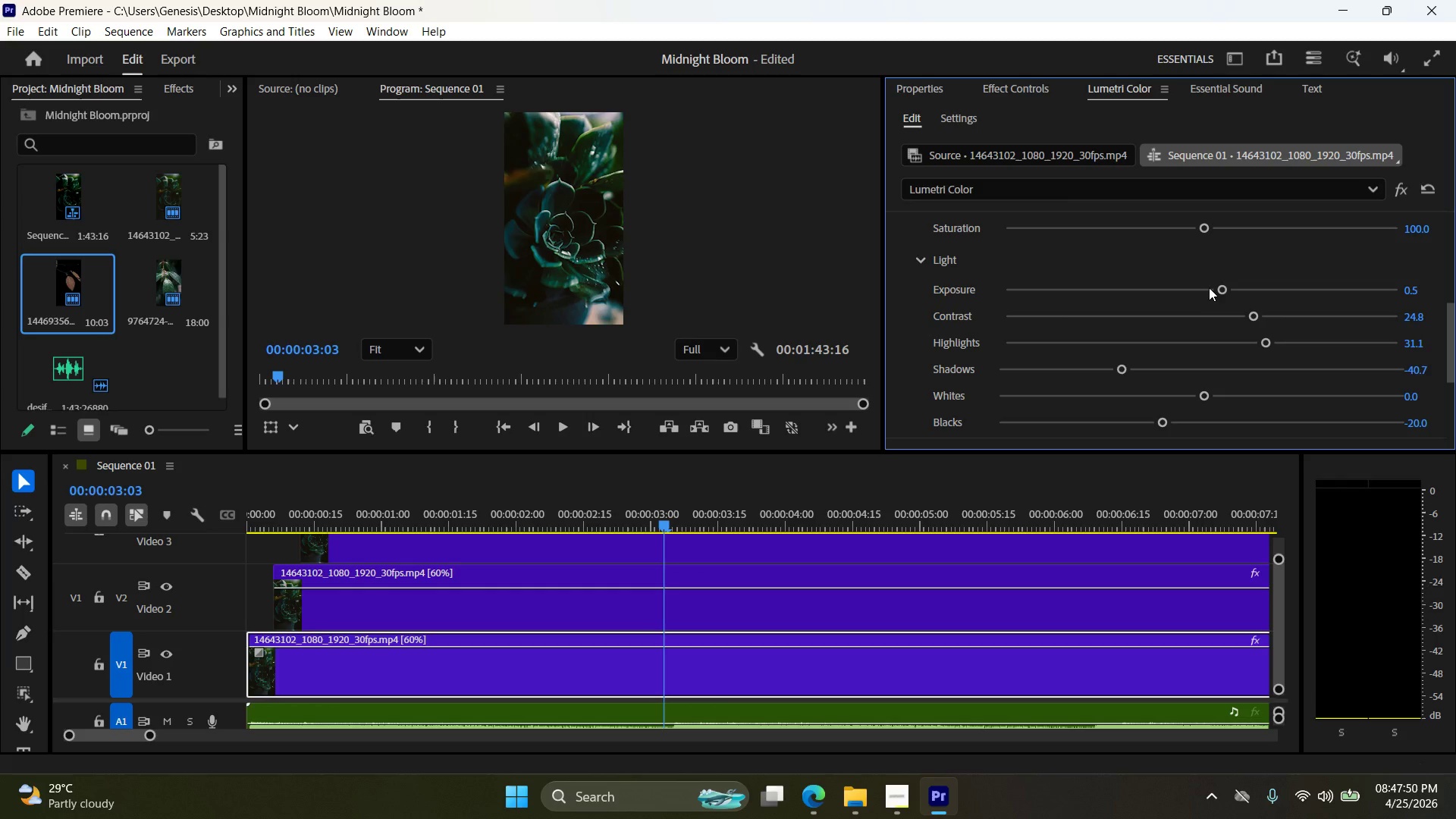 
wait(5.72)
 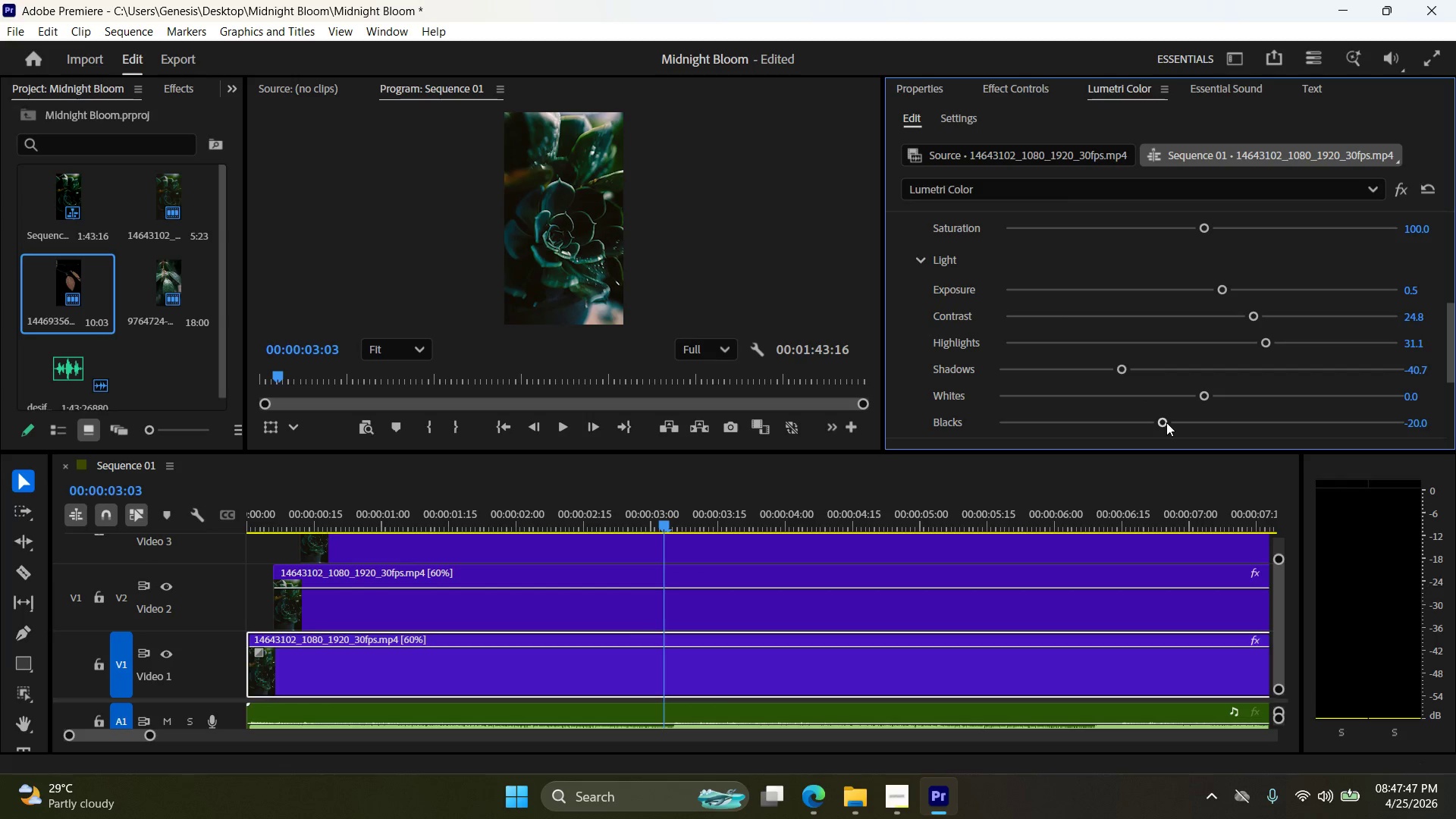 
scroll: coordinate [933, 253], scroll_direction: up, amount: 7.0
 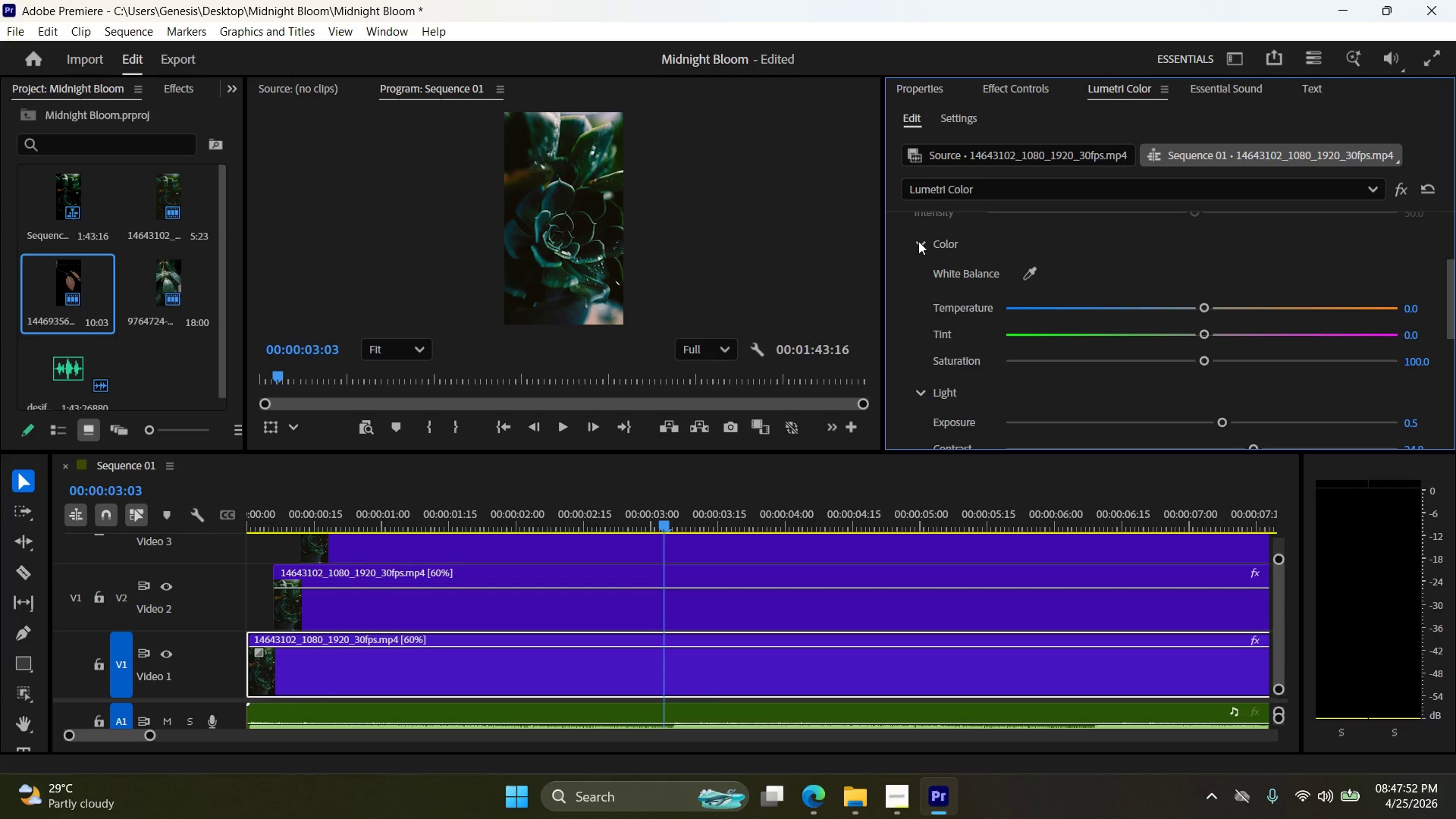 
left_click([918, 241])
 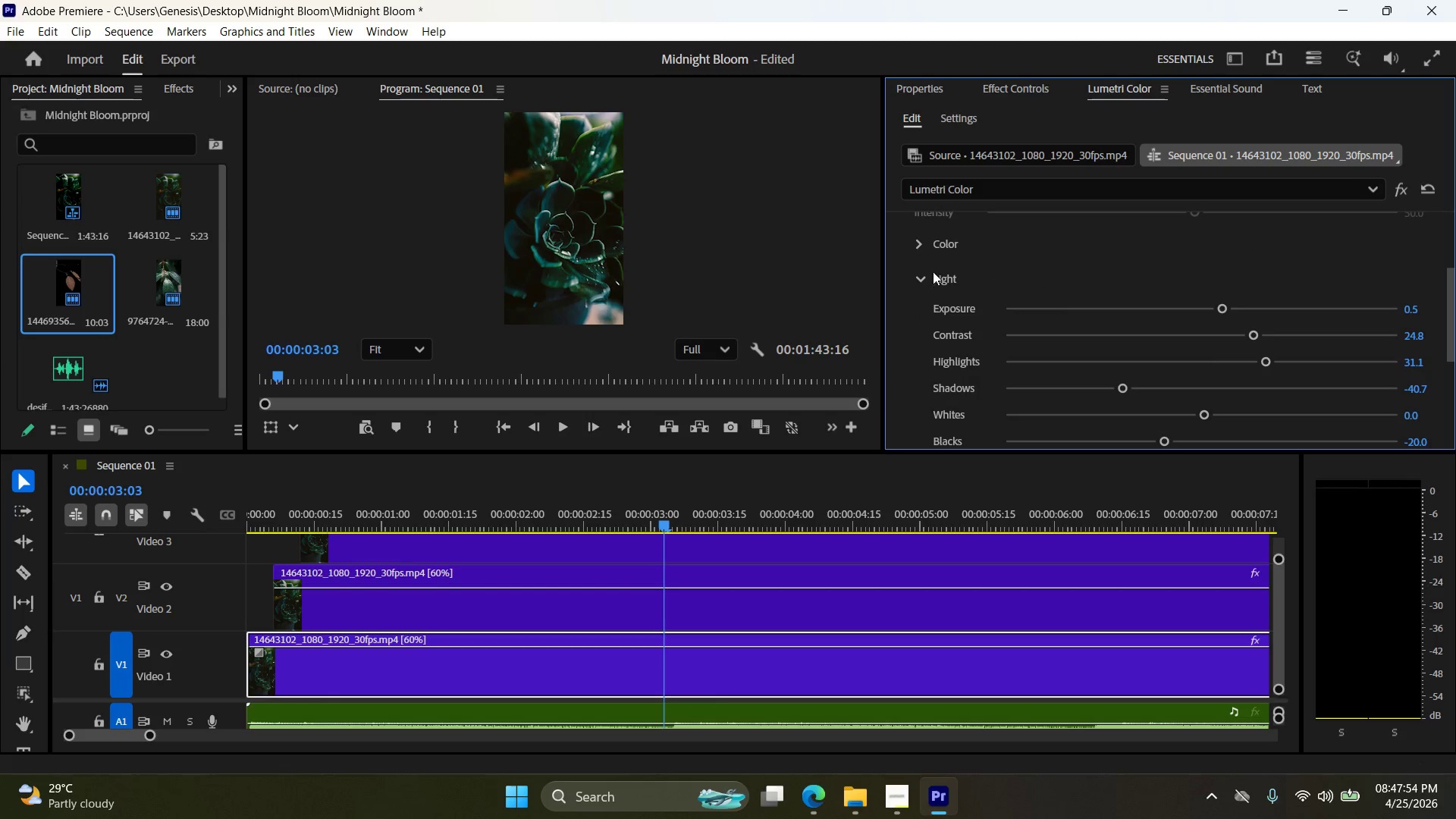 
scroll: coordinate [965, 284], scroll_direction: down, amount: 1.0
 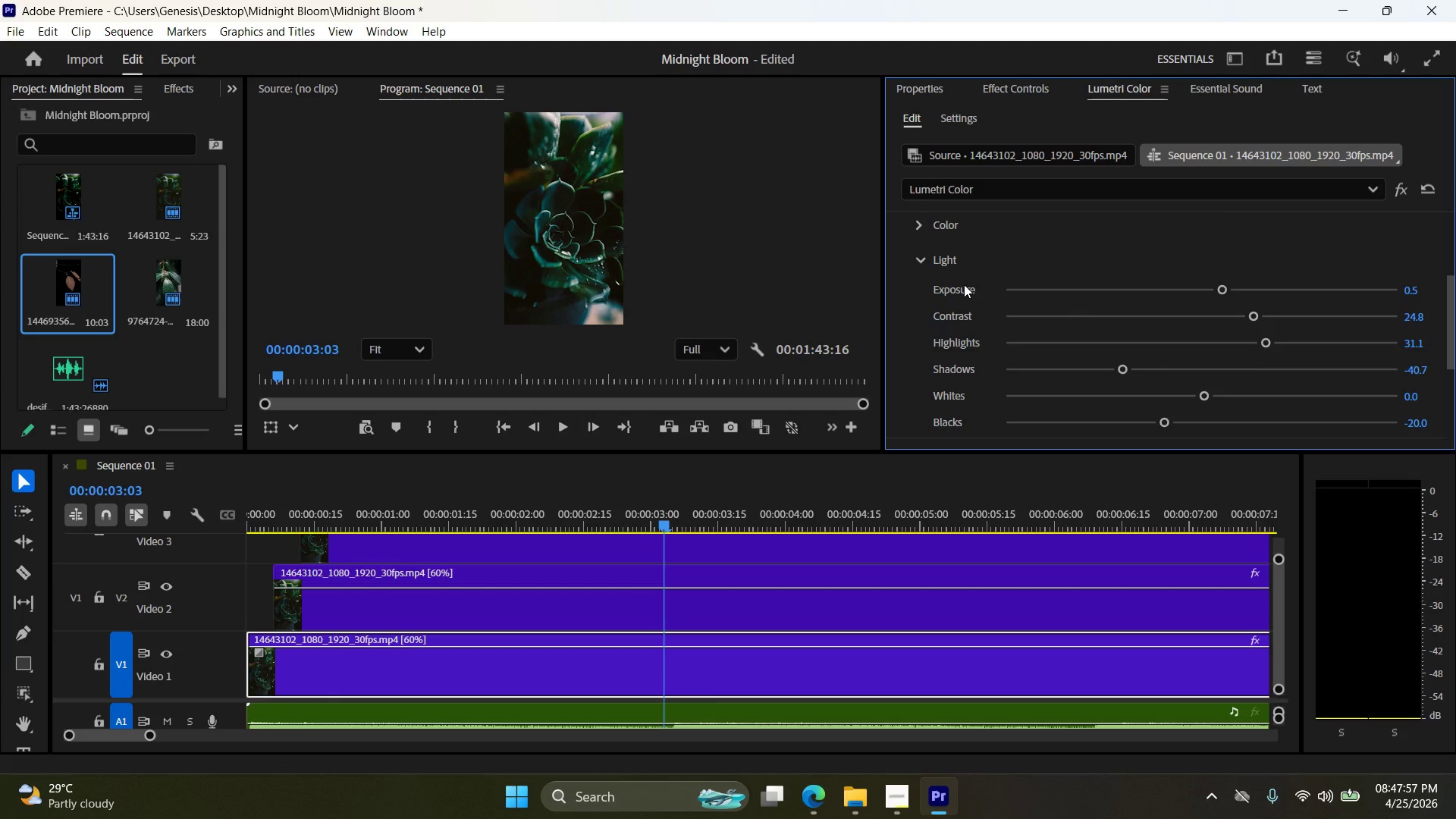 
left_click([923, 264])
 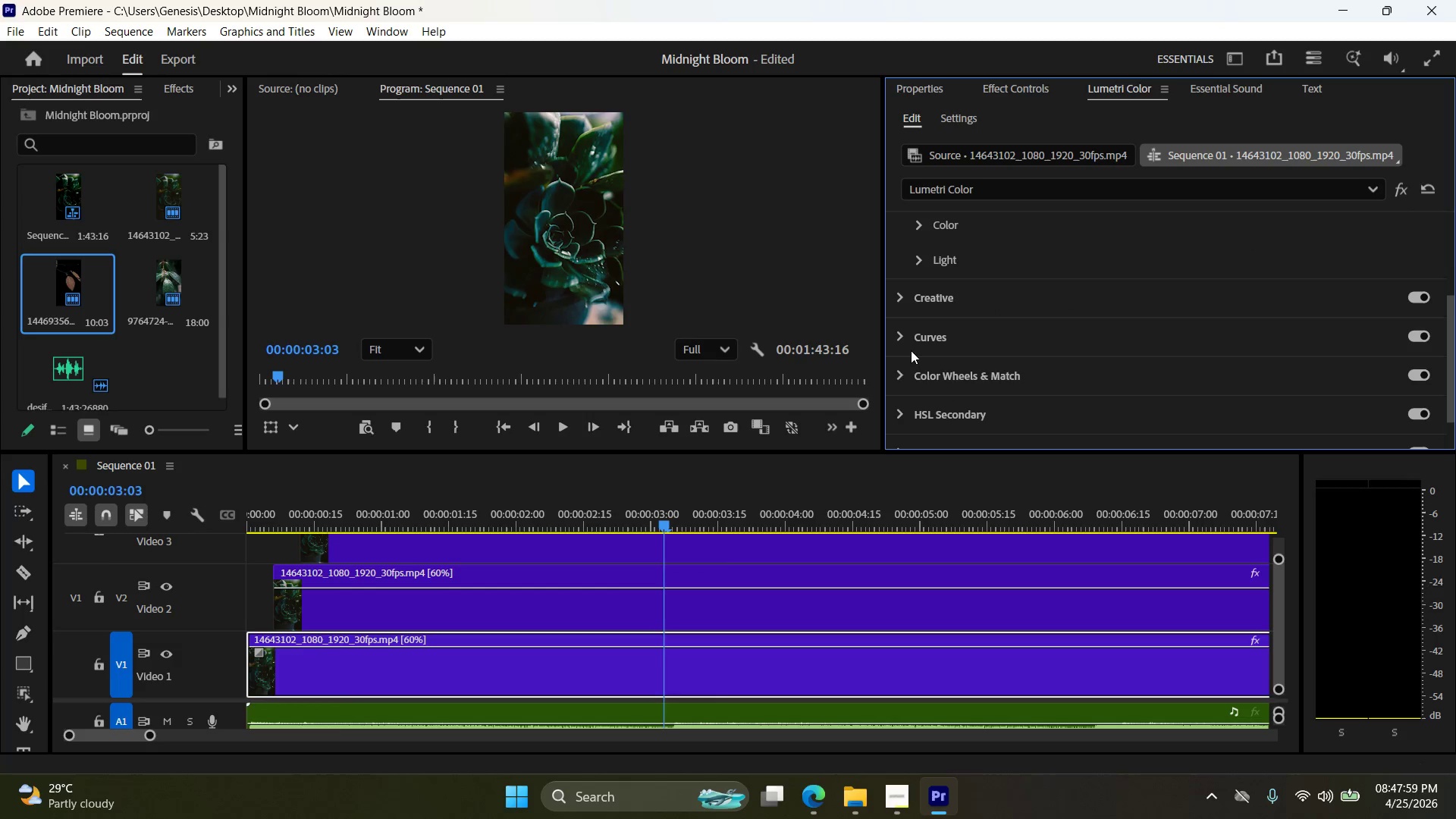 
left_click([901, 378])
 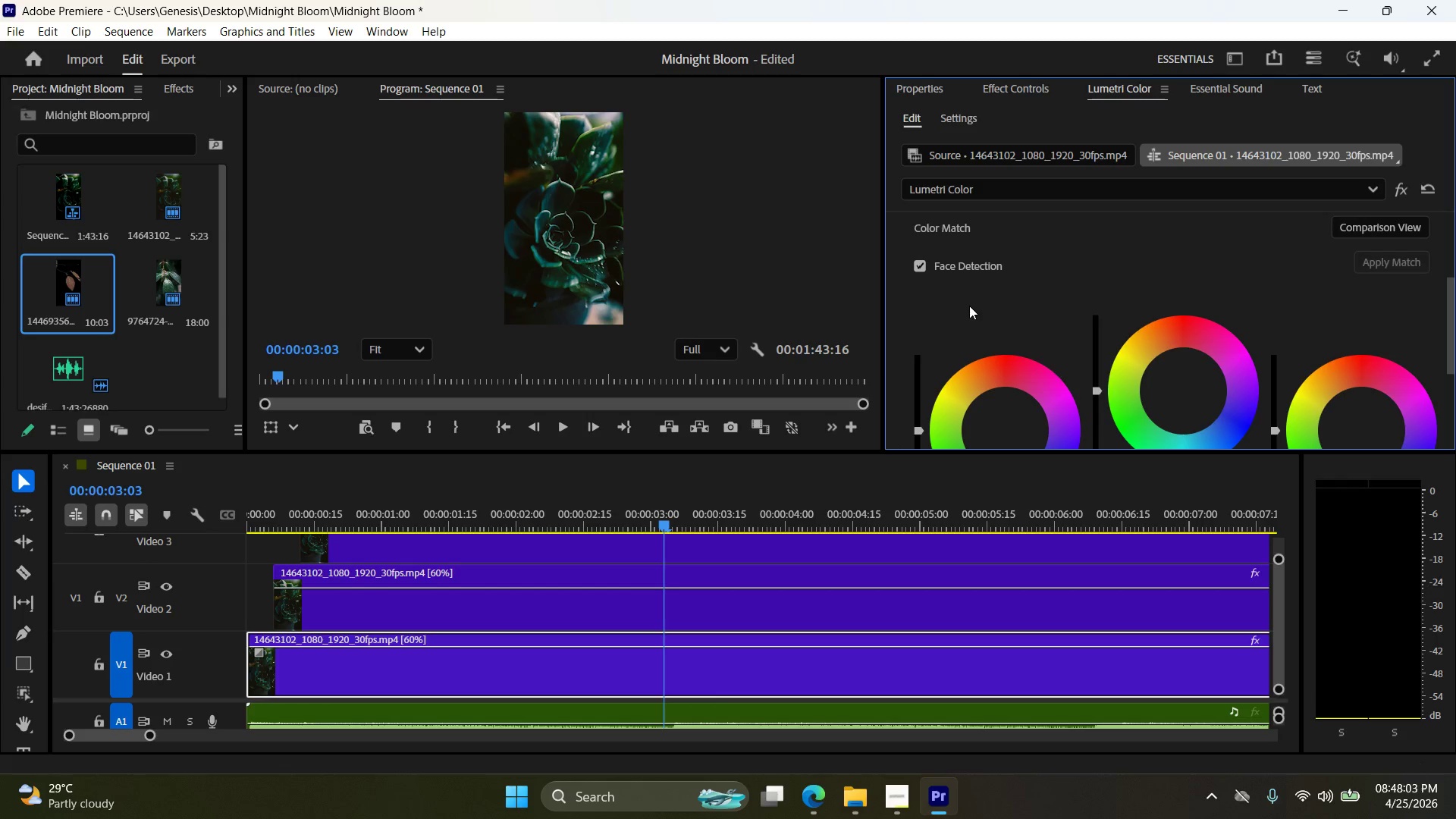 
scroll: coordinate [1012, 315], scroll_direction: down, amount: 8.0
 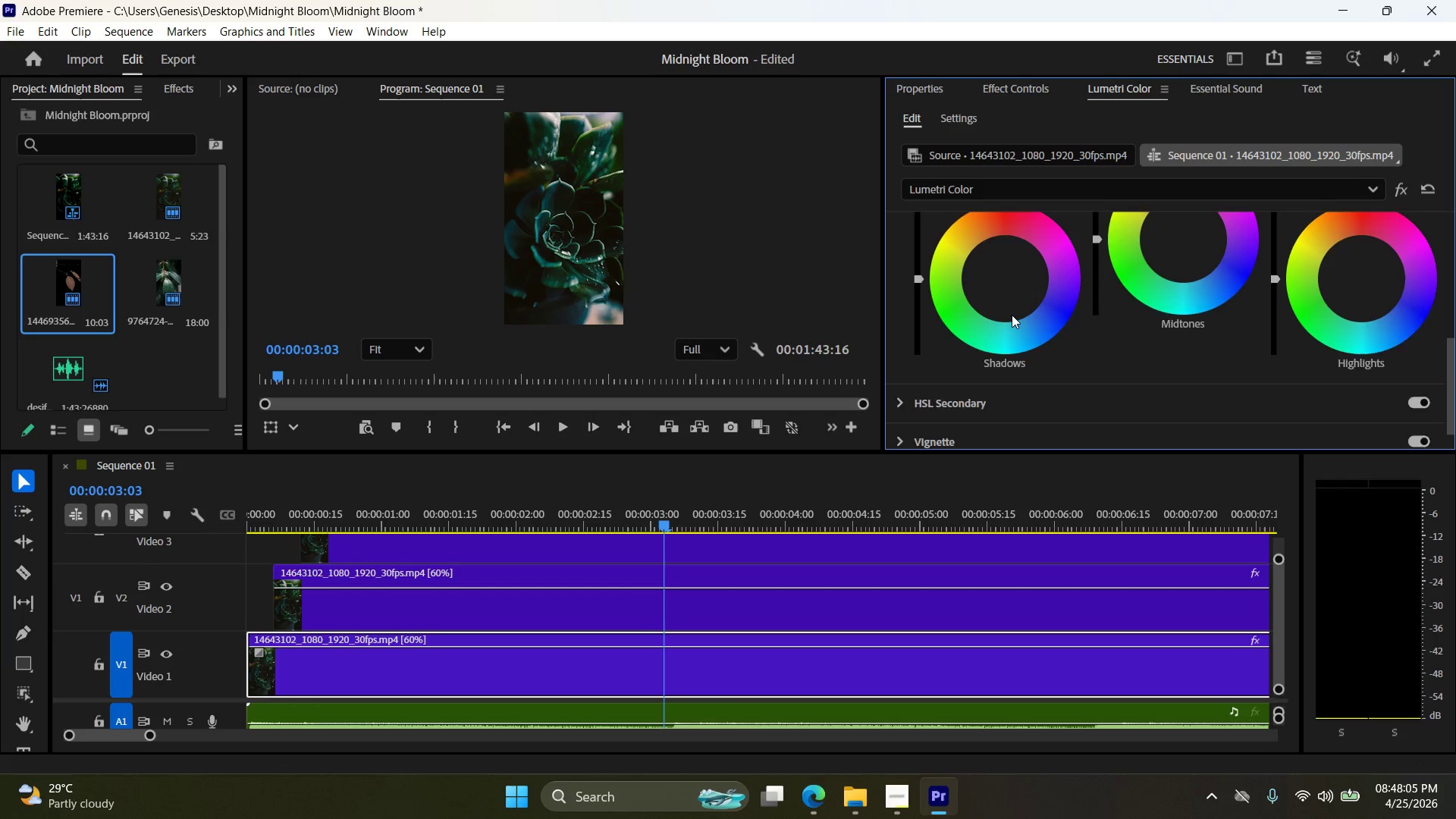 
scroll: coordinate [1012, 315], scroll_direction: up, amount: 2.0
 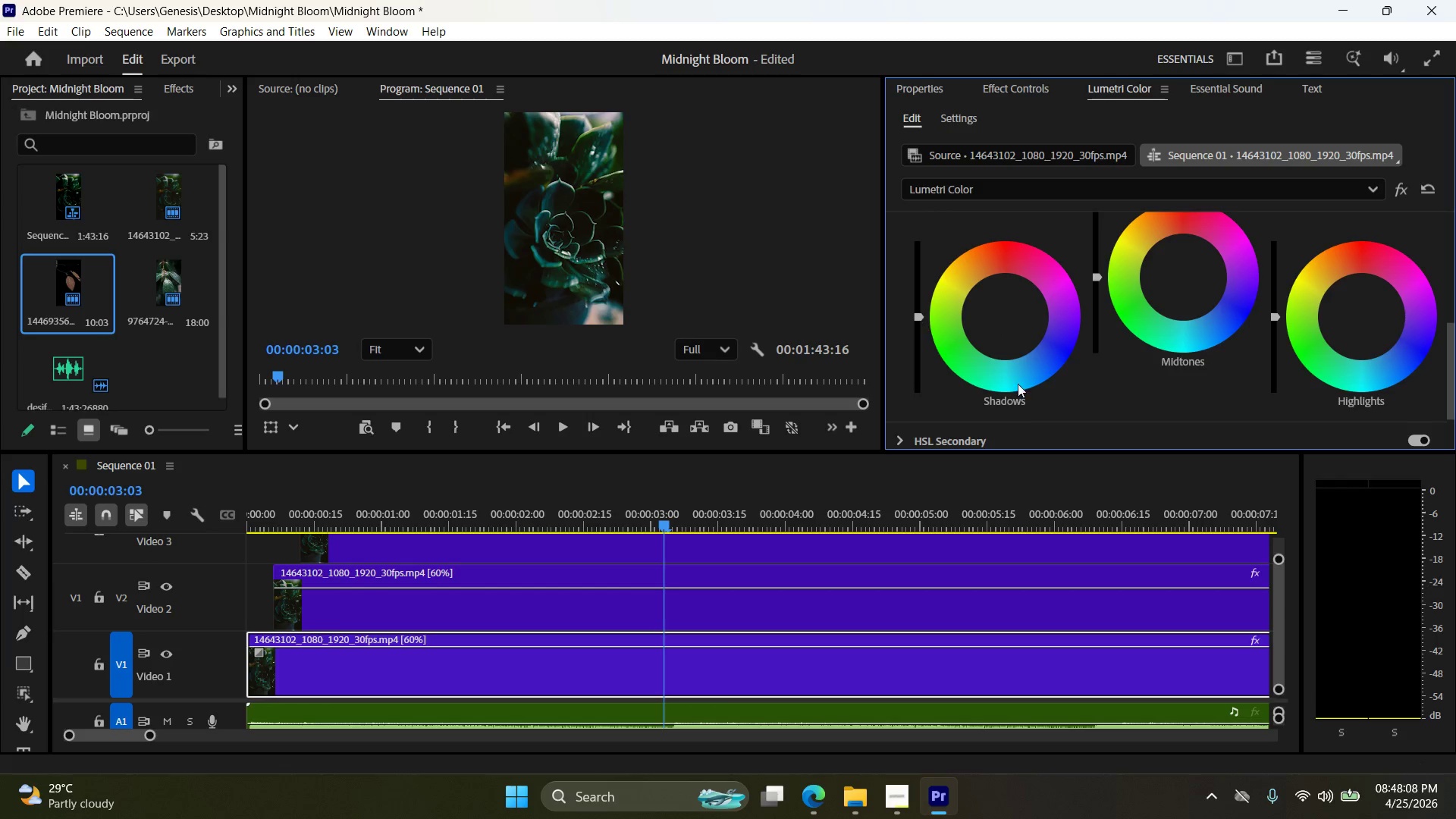 
left_click_drag(start_coordinate=[916, 318], to_coordinate=[916, 332])
 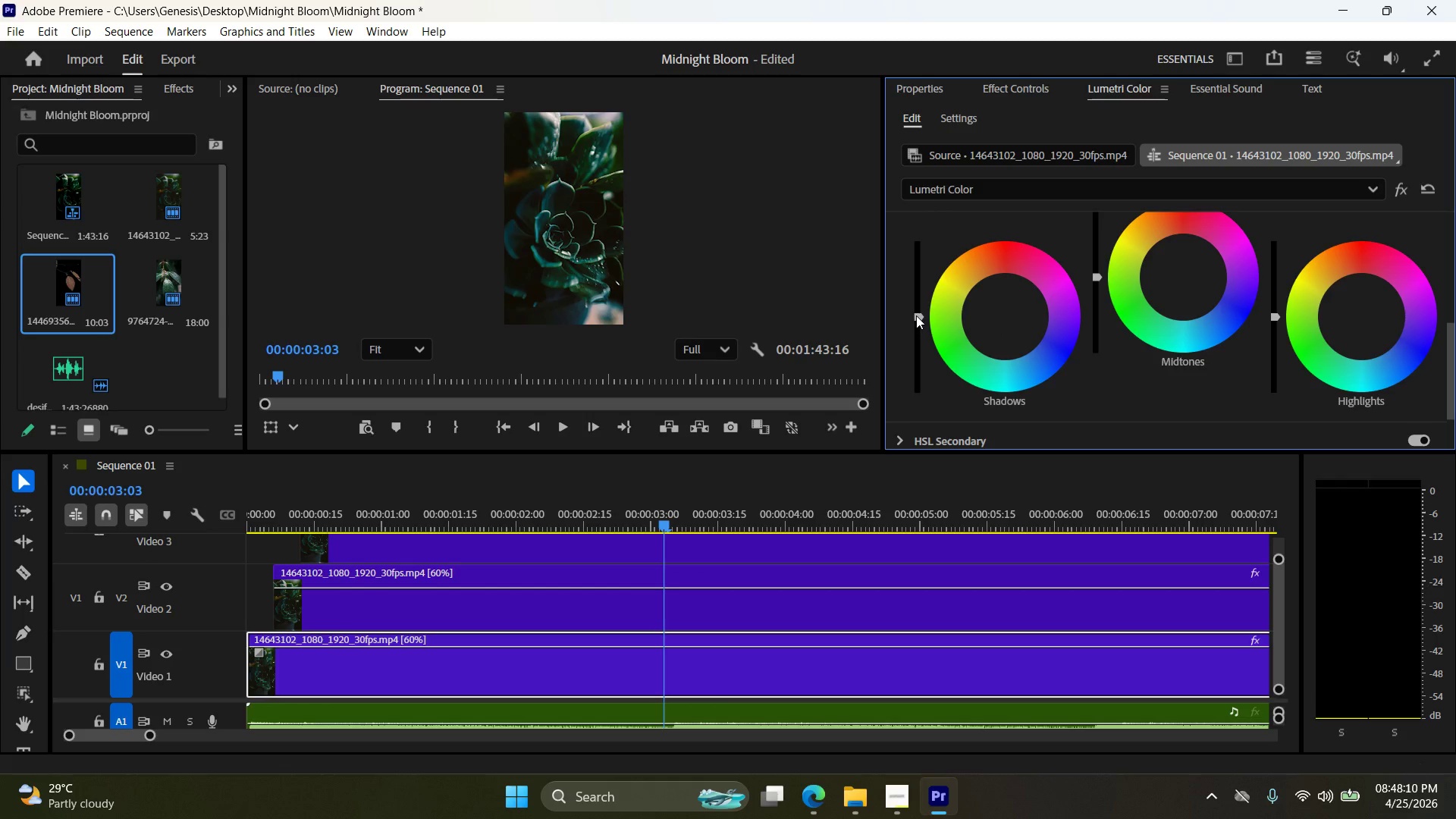 
left_click_drag(start_coordinate=[916, 315], to_coordinate=[921, 330])
 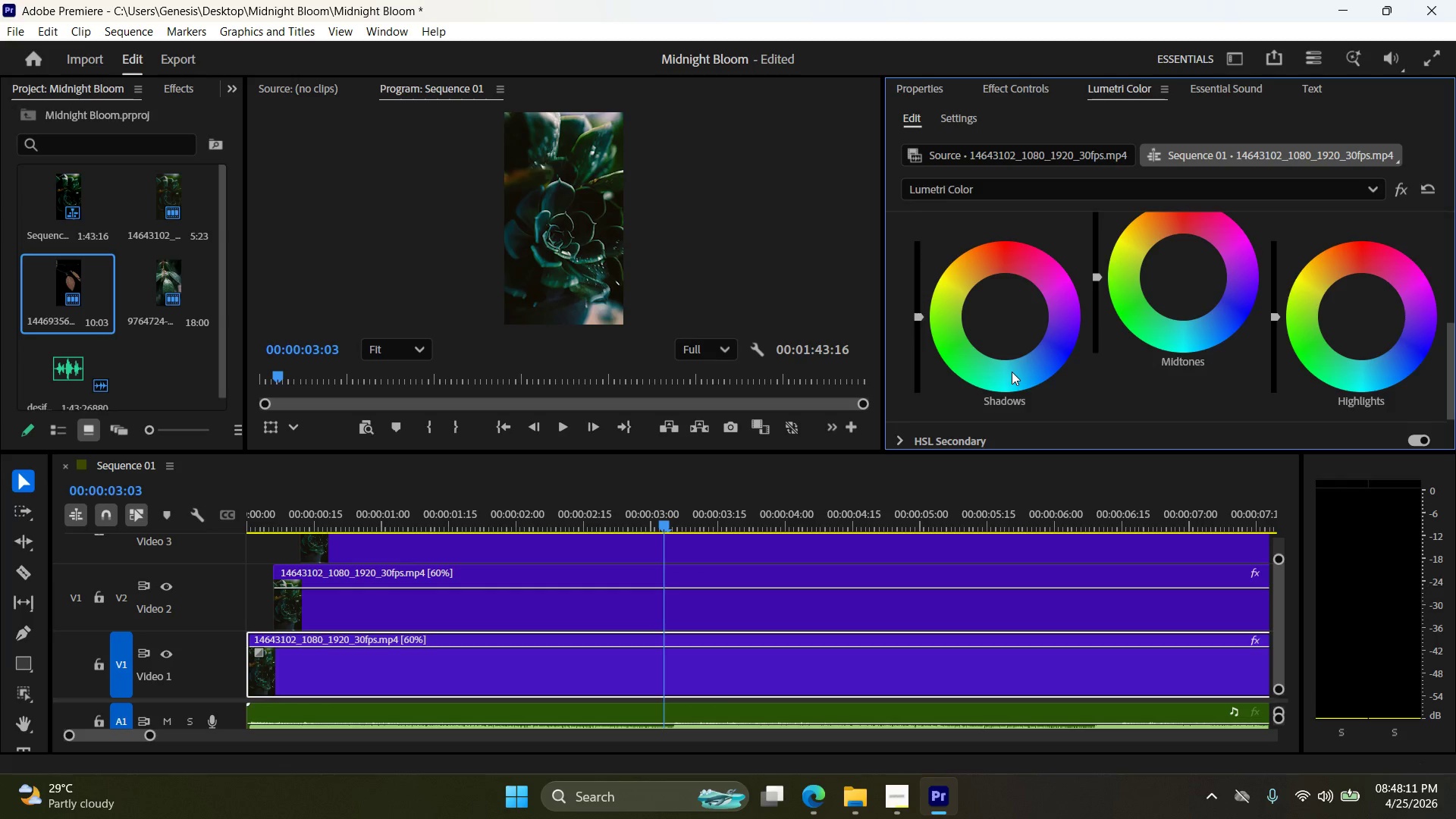 
left_click_drag(start_coordinate=[1012, 372], to_coordinate=[993, 372])
 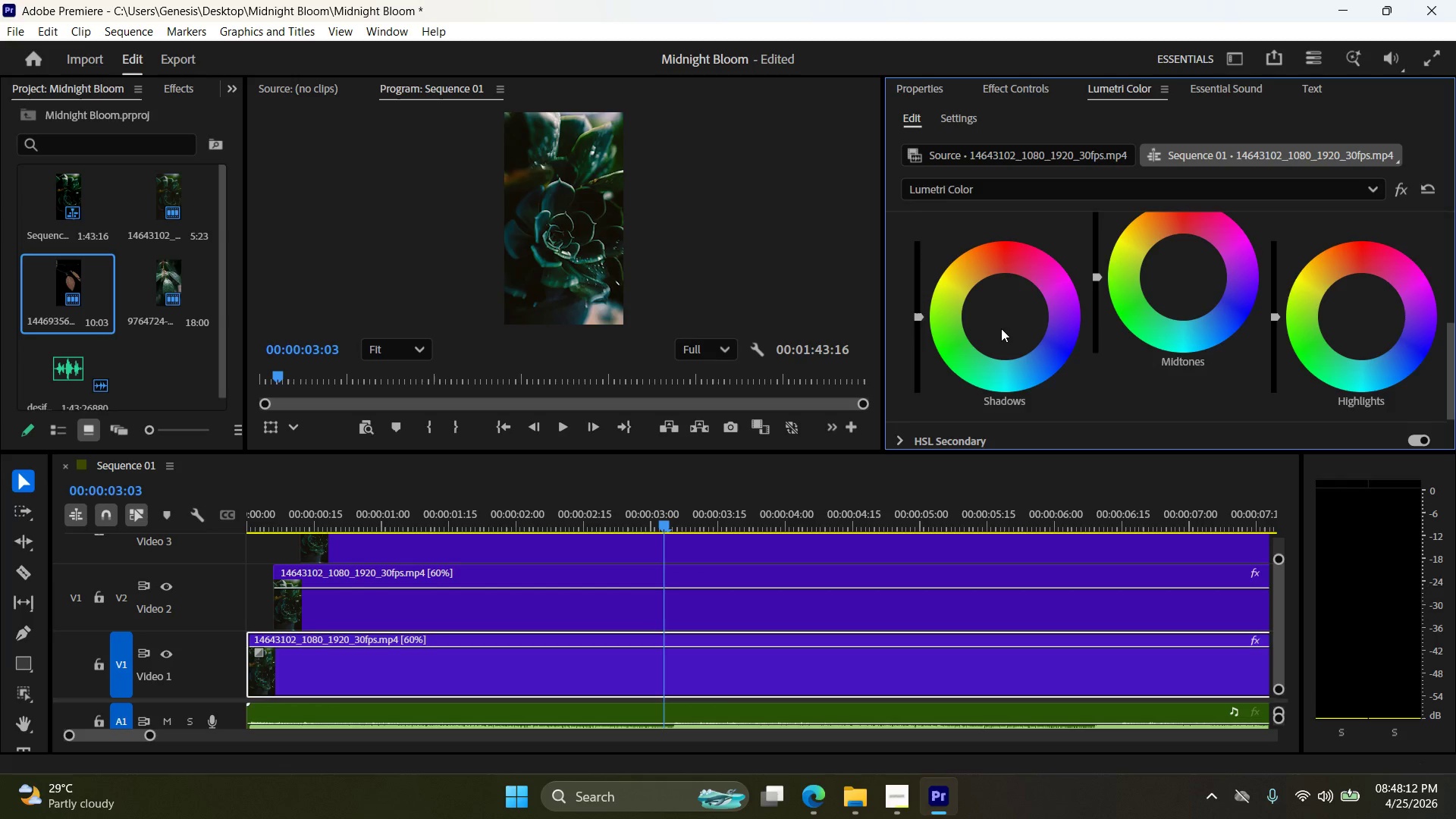 
left_click_drag(start_coordinate=[1001, 325], to_coordinate=[1009, 325])
 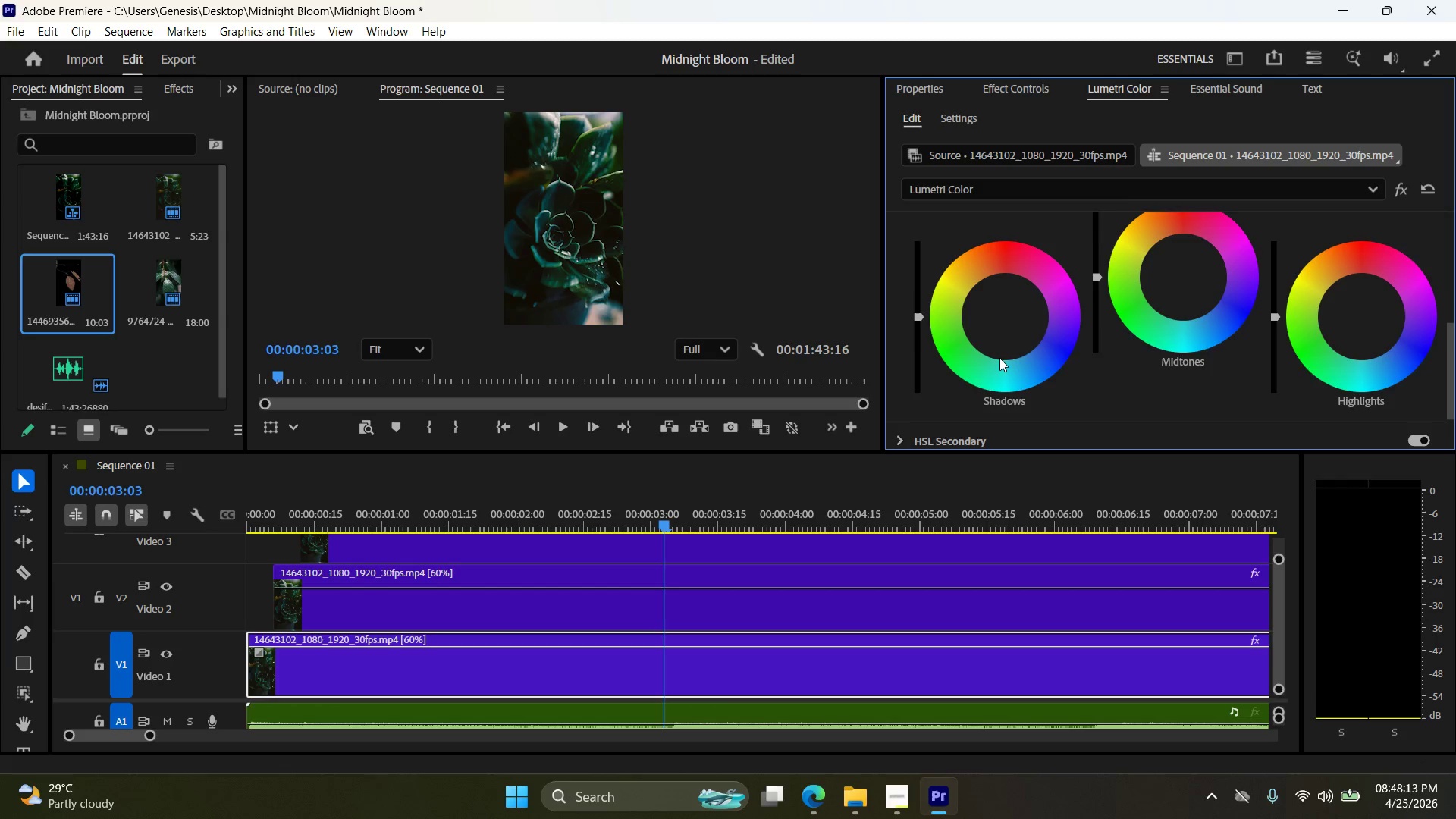 
scroll: coordinate [999, 344], scroll_direction: up, amount: 6.0
 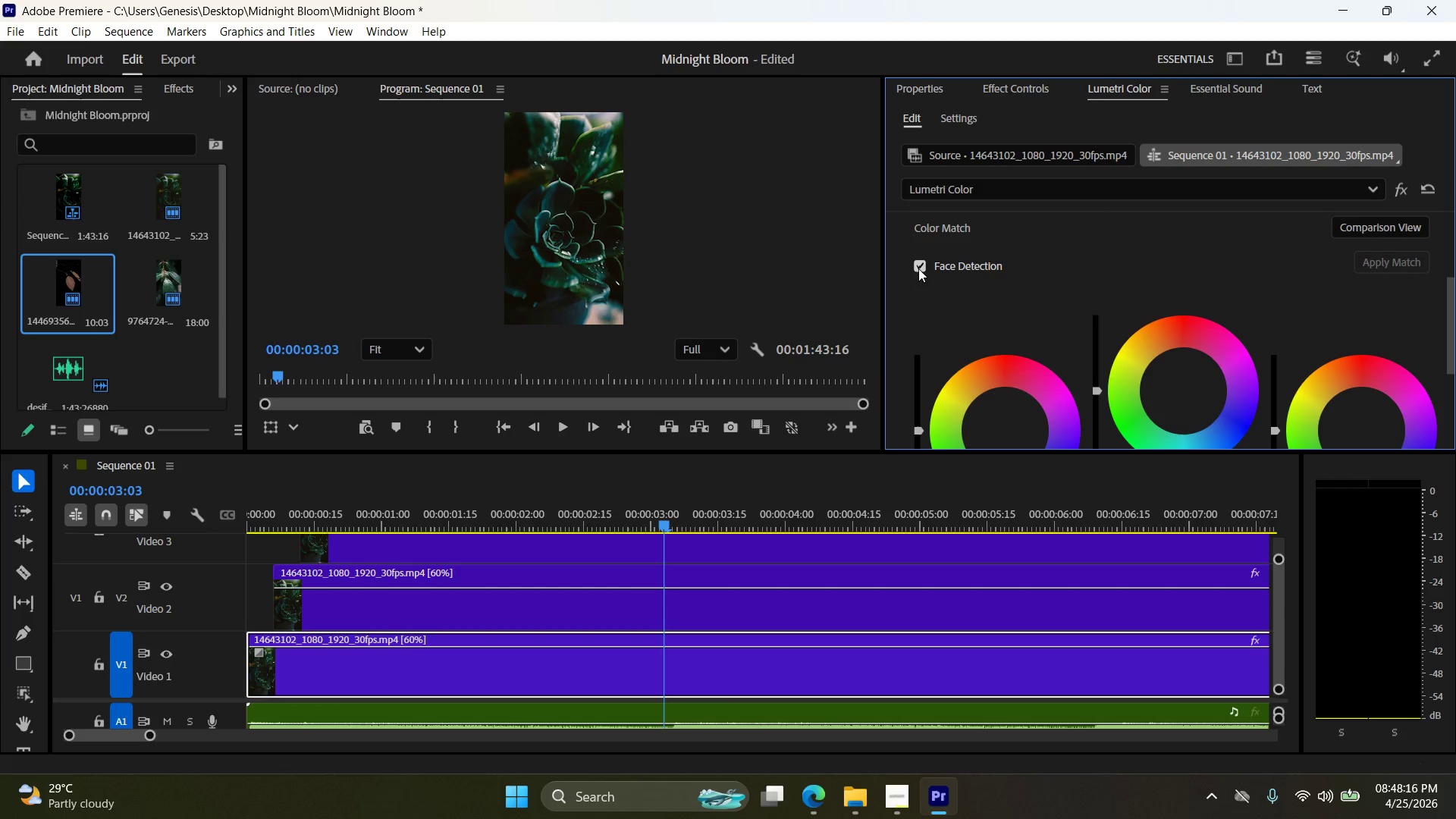 
left_click([918, 266])
 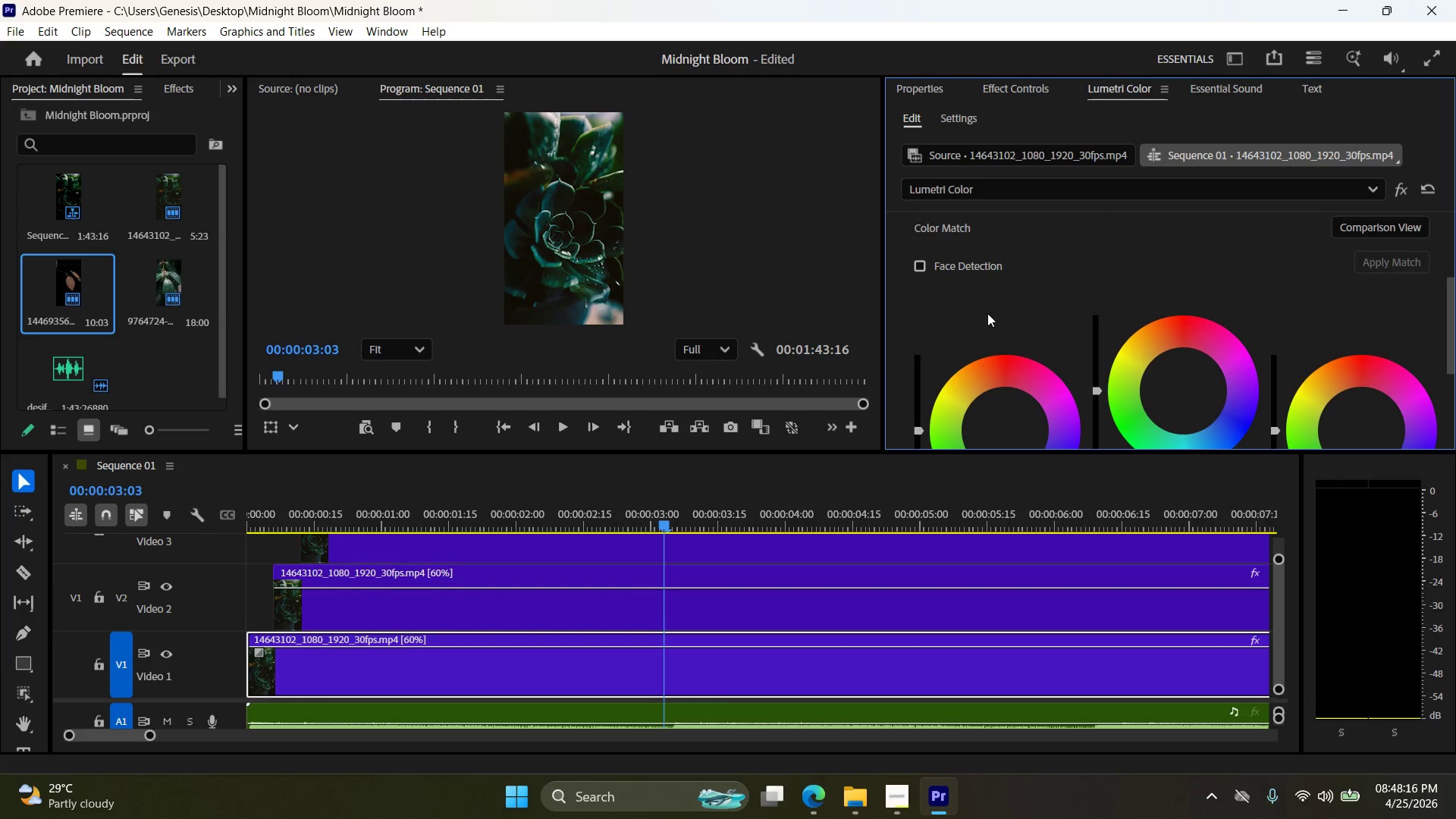 
left_click_drag(start_coordinate=[1017, 402], to_coordinate=[1027, 397])
 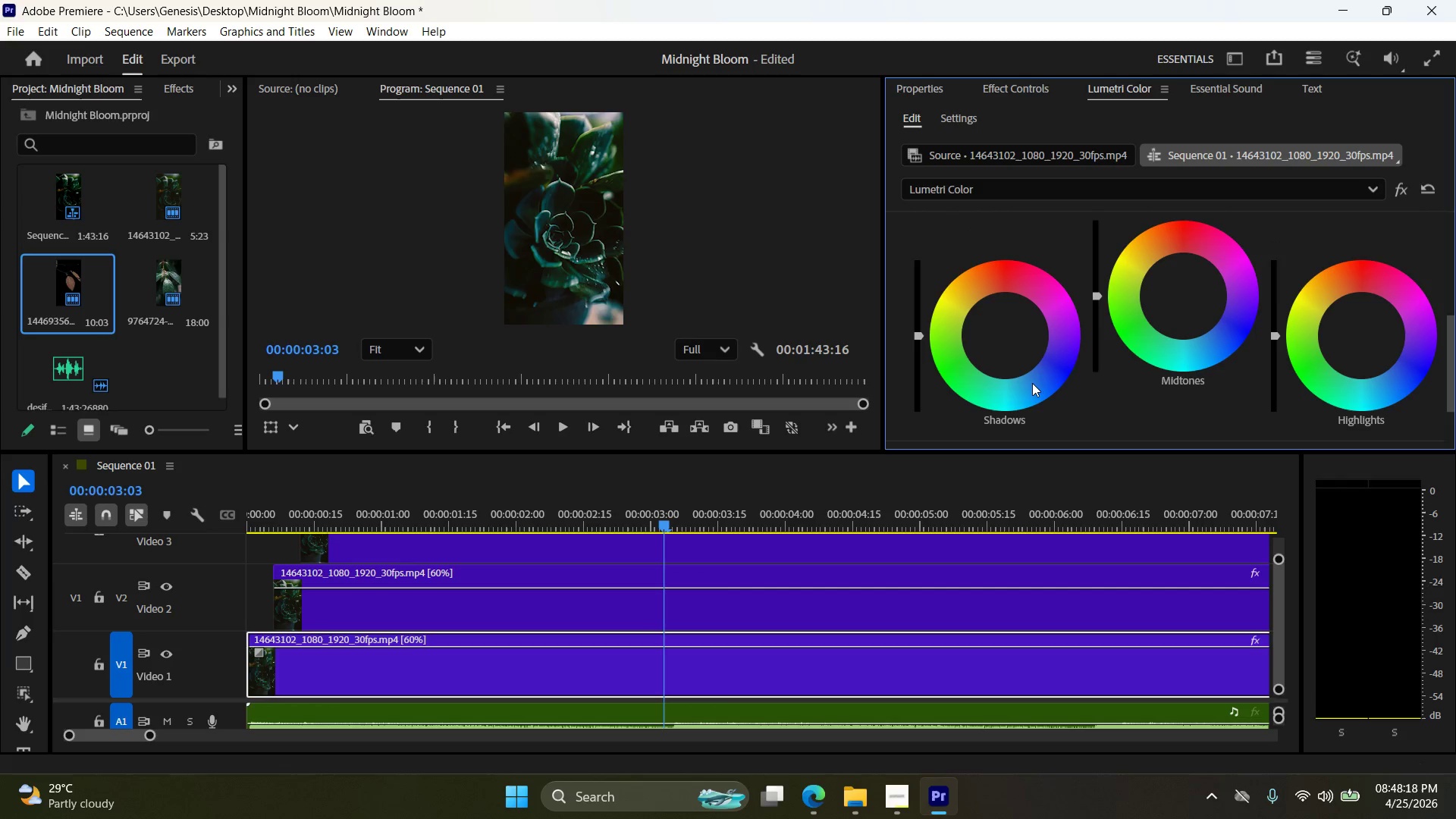 
scroll: coordinate [998, 335], scroll_direction: down, amount: 5.0
 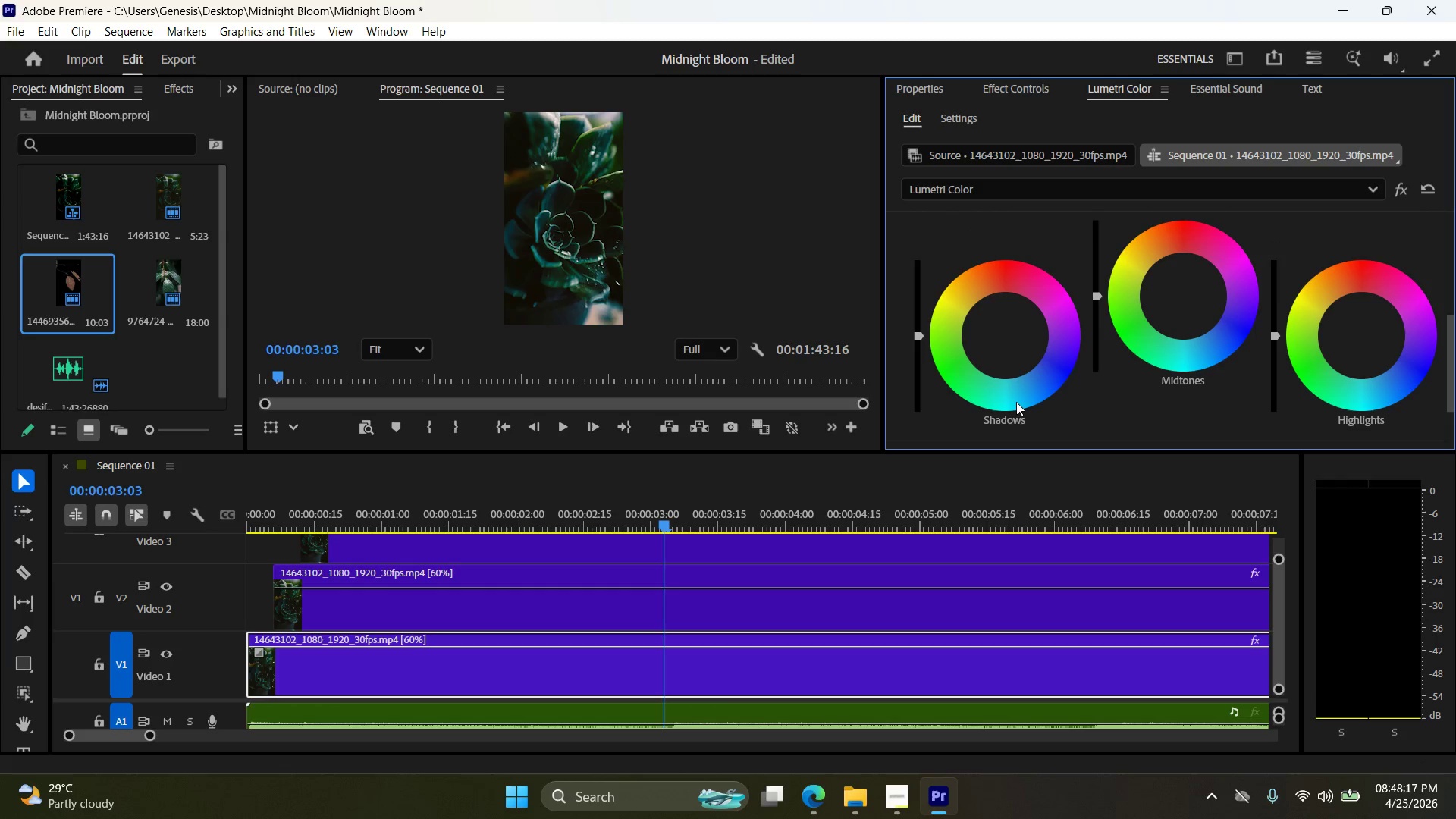 
left_click_drag(start_coordinate=[1032, 383], to_coordinate=[1025, 383])
 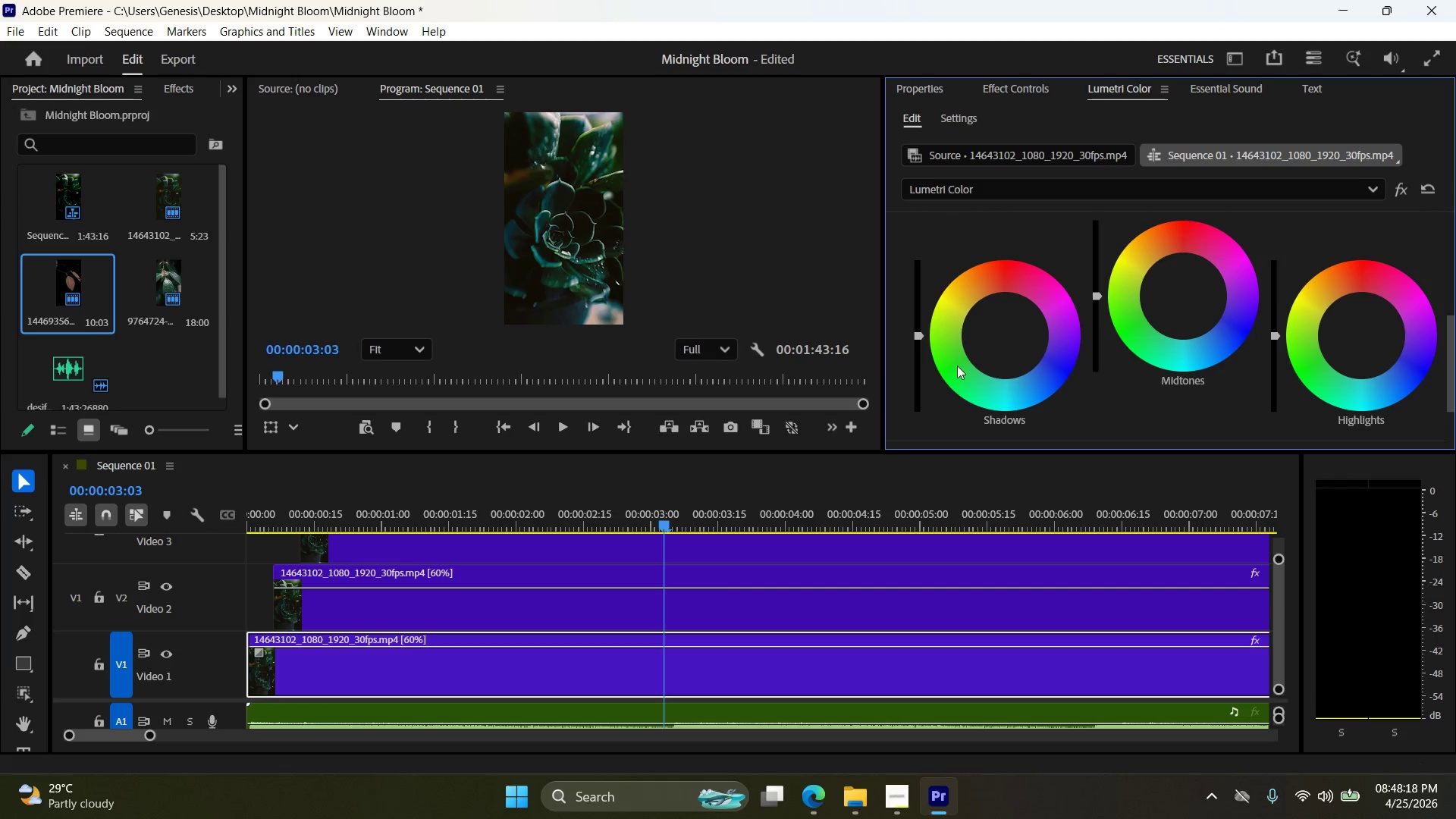 
left_click_drag(start_coordinate=[953, 367], to_coordinate=[940, 303])
 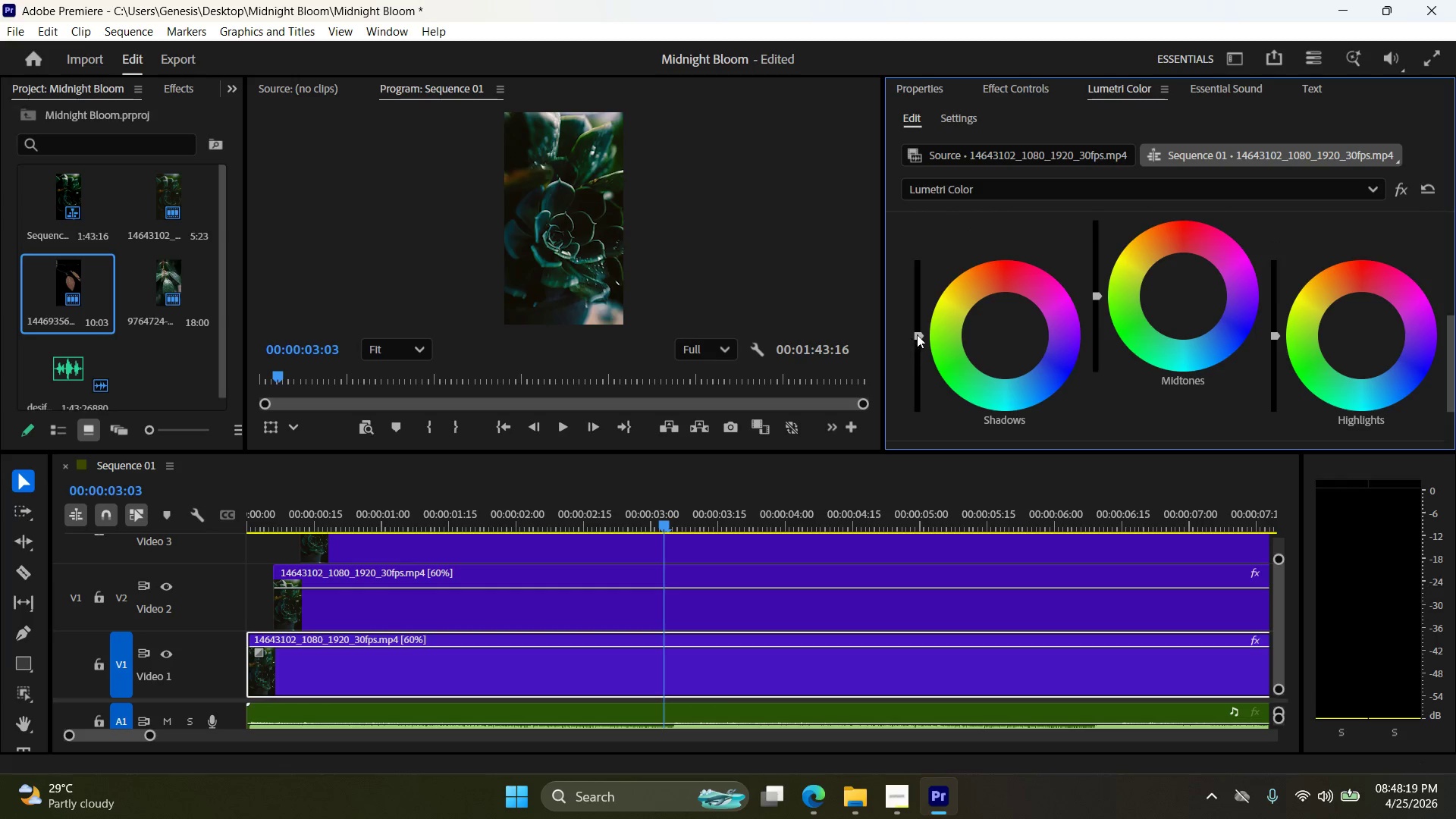 
left_click_drag(start_coordinate=[917, 334], to_coordinate=[913, 309])
 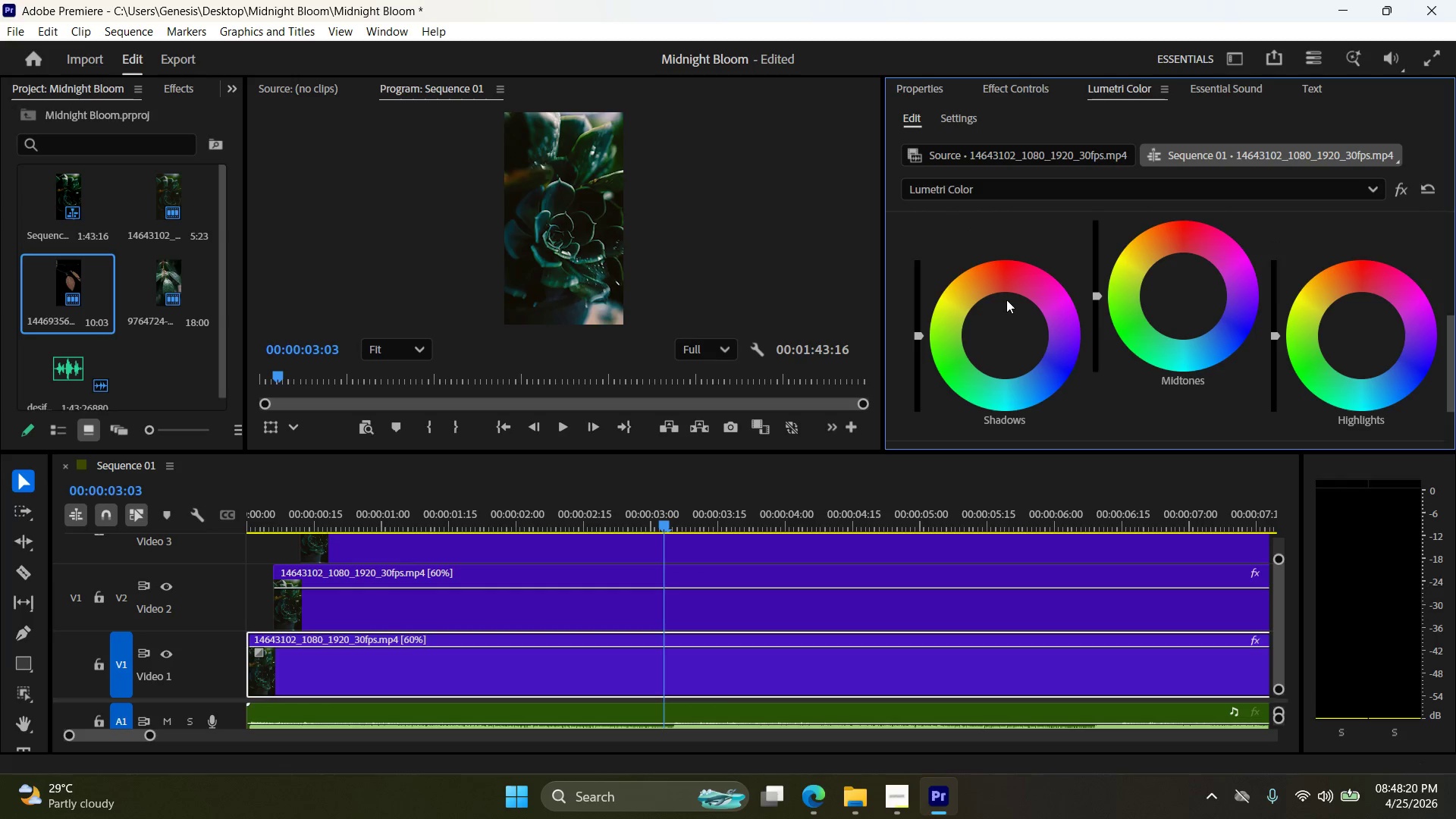 
left_click_drag(start_coordinate=[1008, 299], to_coordinate=[1045, 308])
 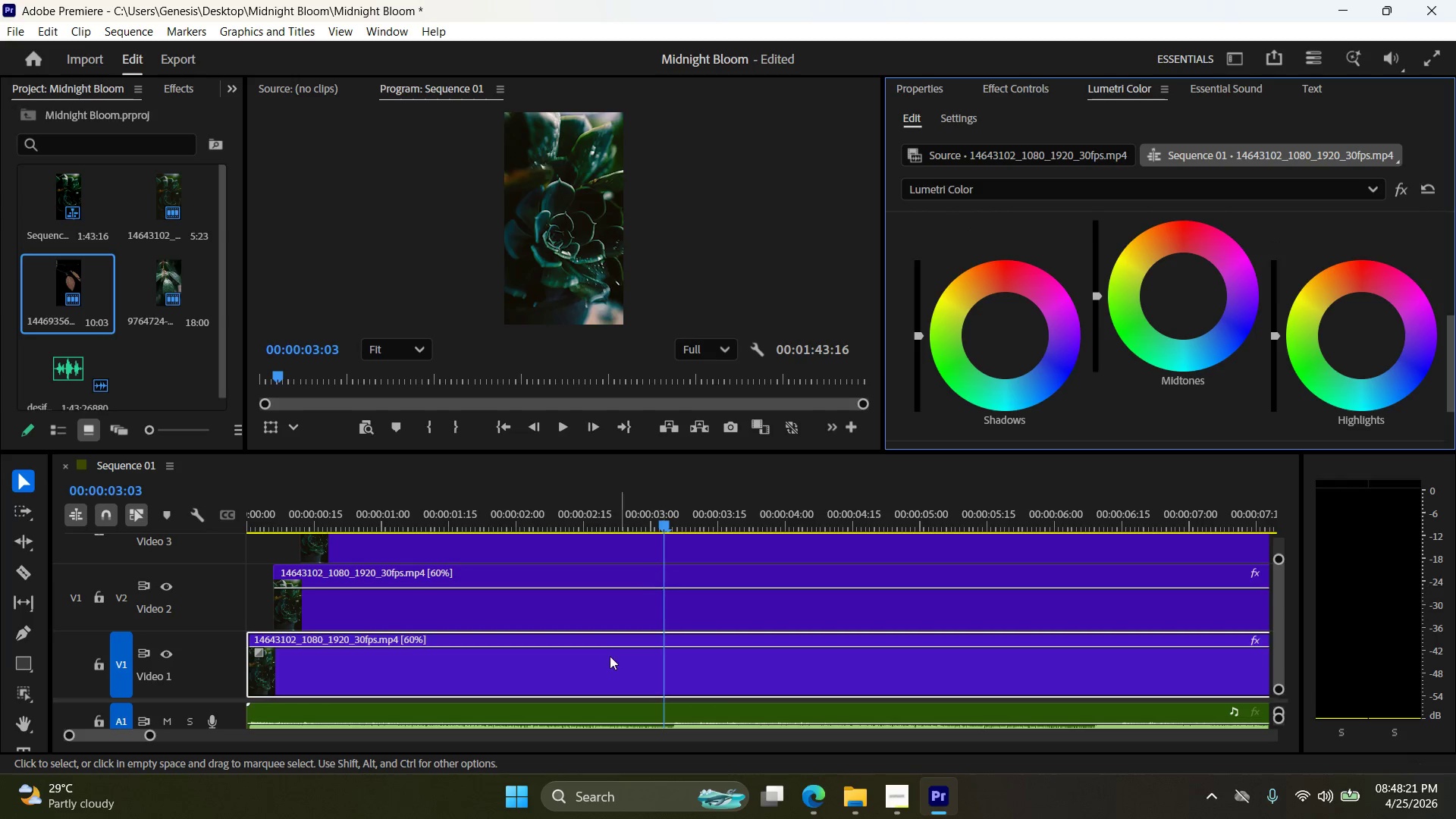 
left_click([589, 665])
 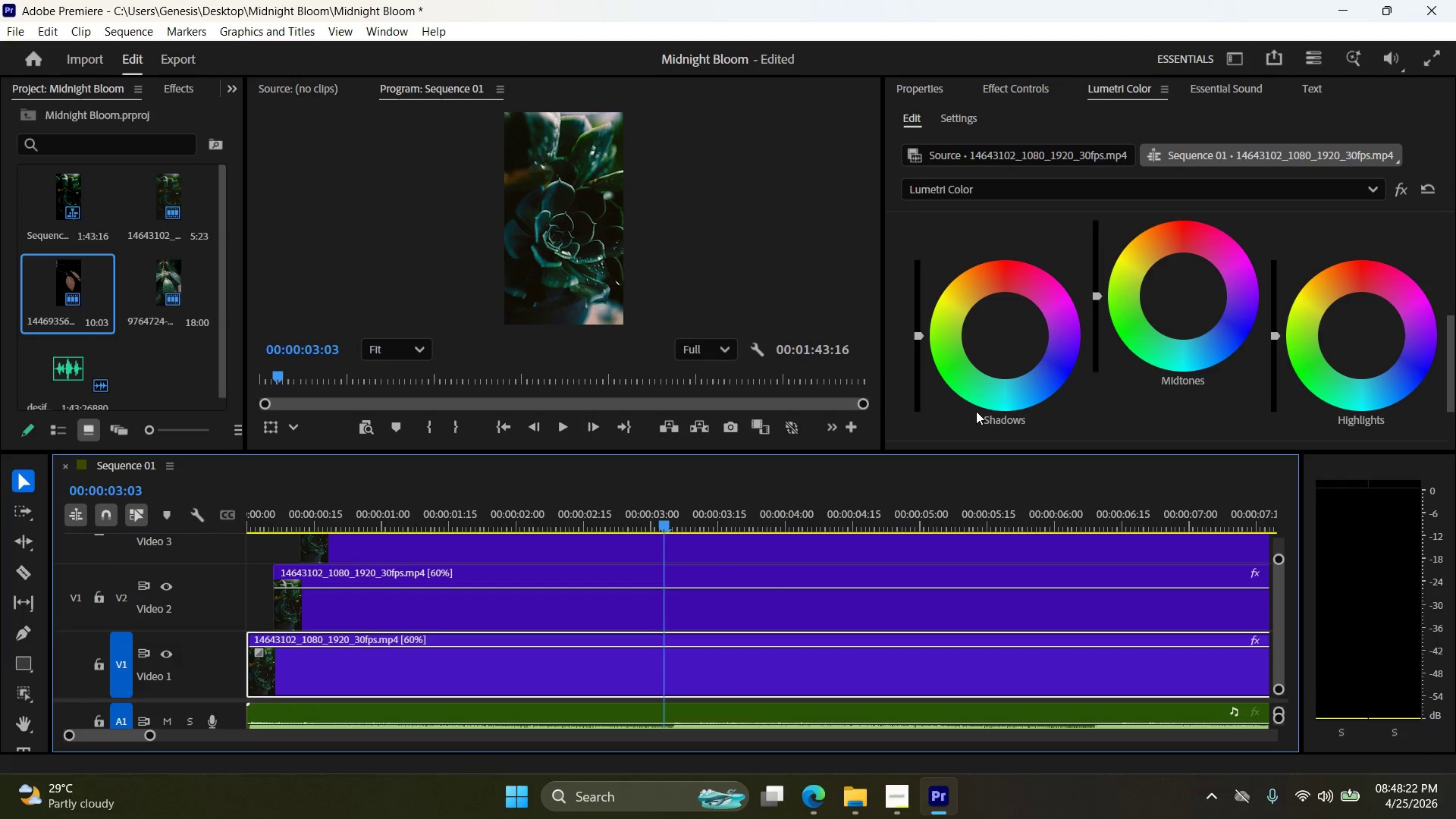 
left_click_drag(start_coordinate=[1003, 406], to_coordinate=[1037, 388])
 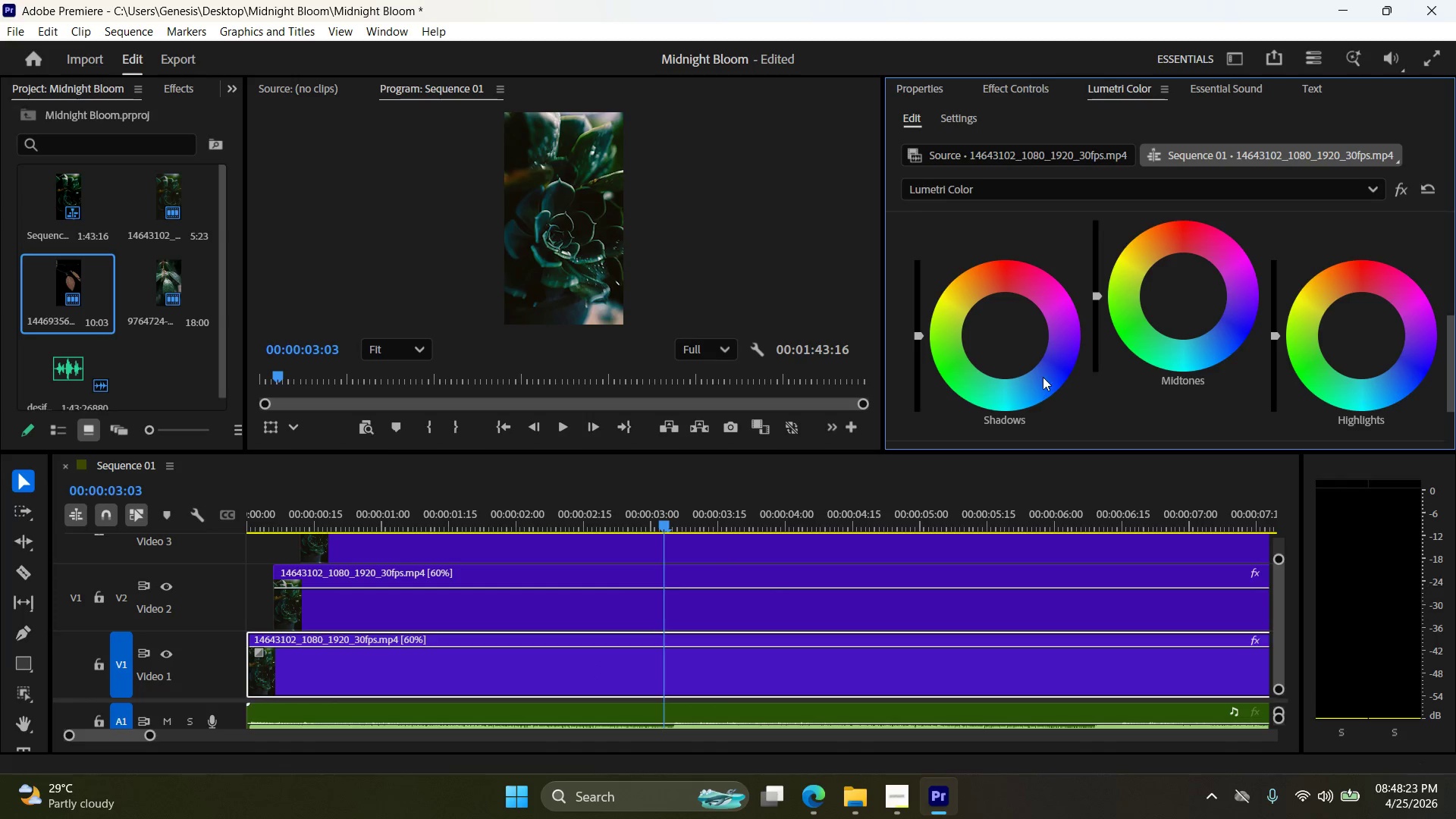 
double_click([1044, 375])
 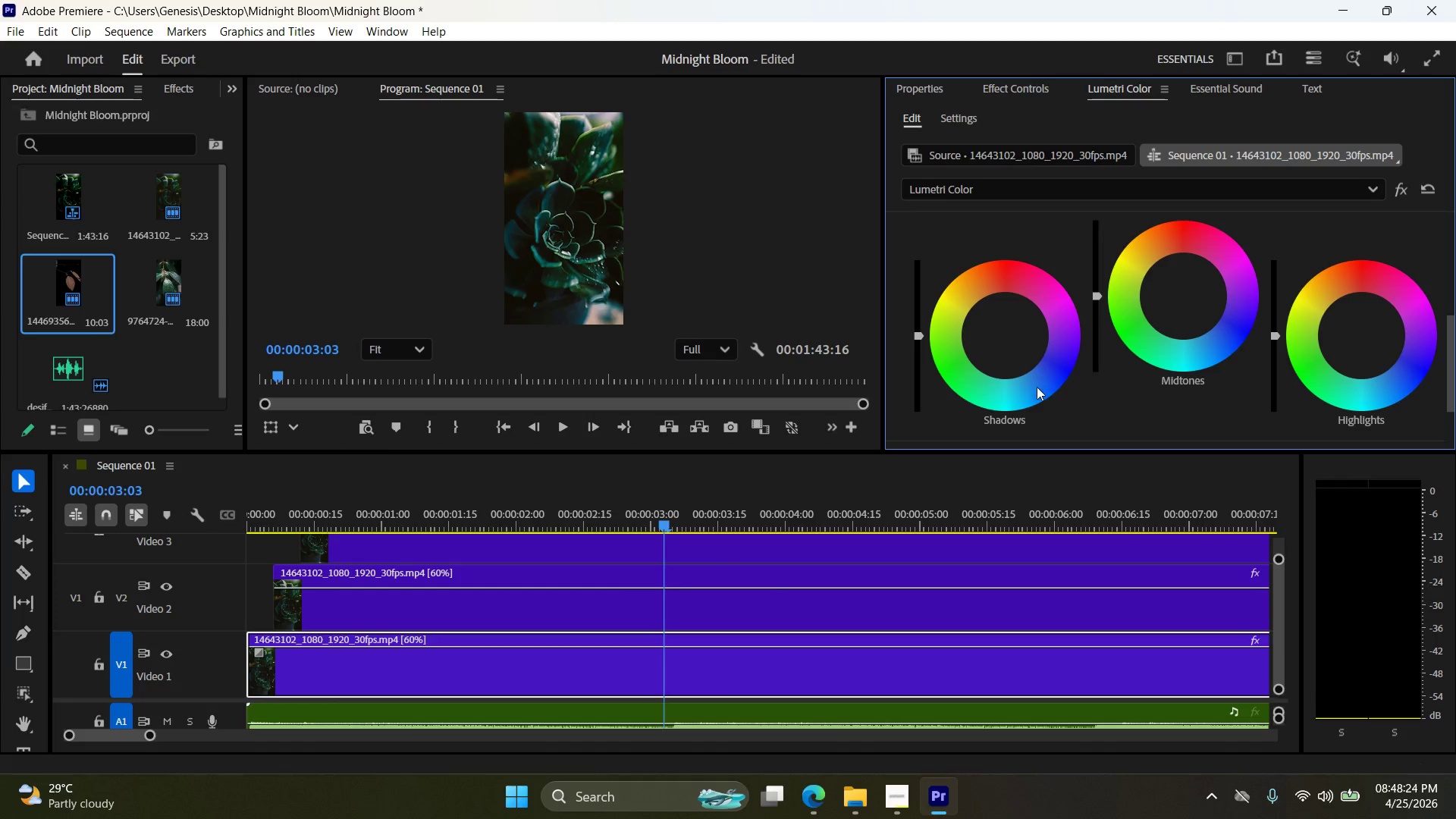 
triple_click([1037, 387])
 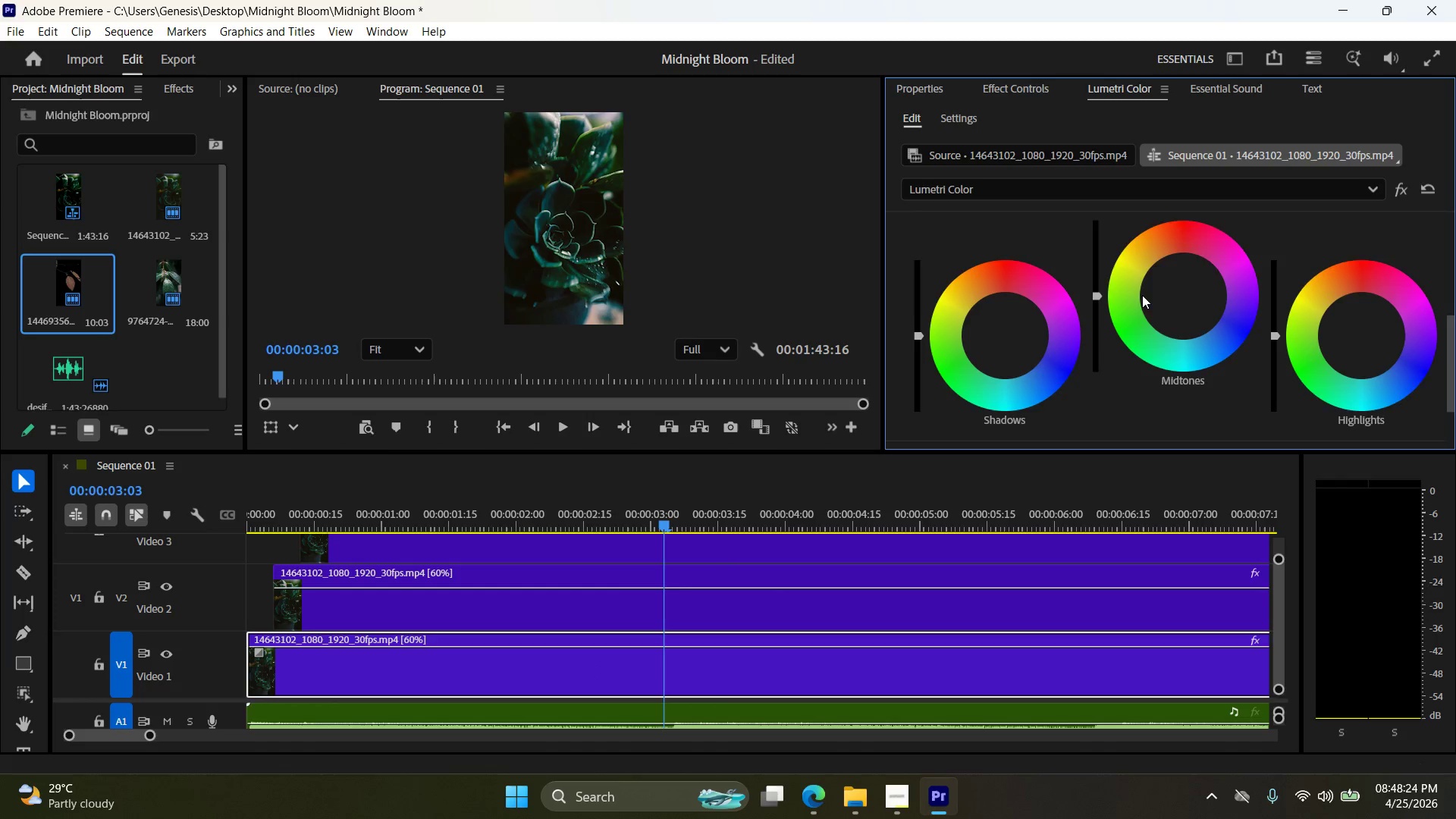 
scroll: coordinate [1144, 291], scroll_direction: down, amount: 5.0
 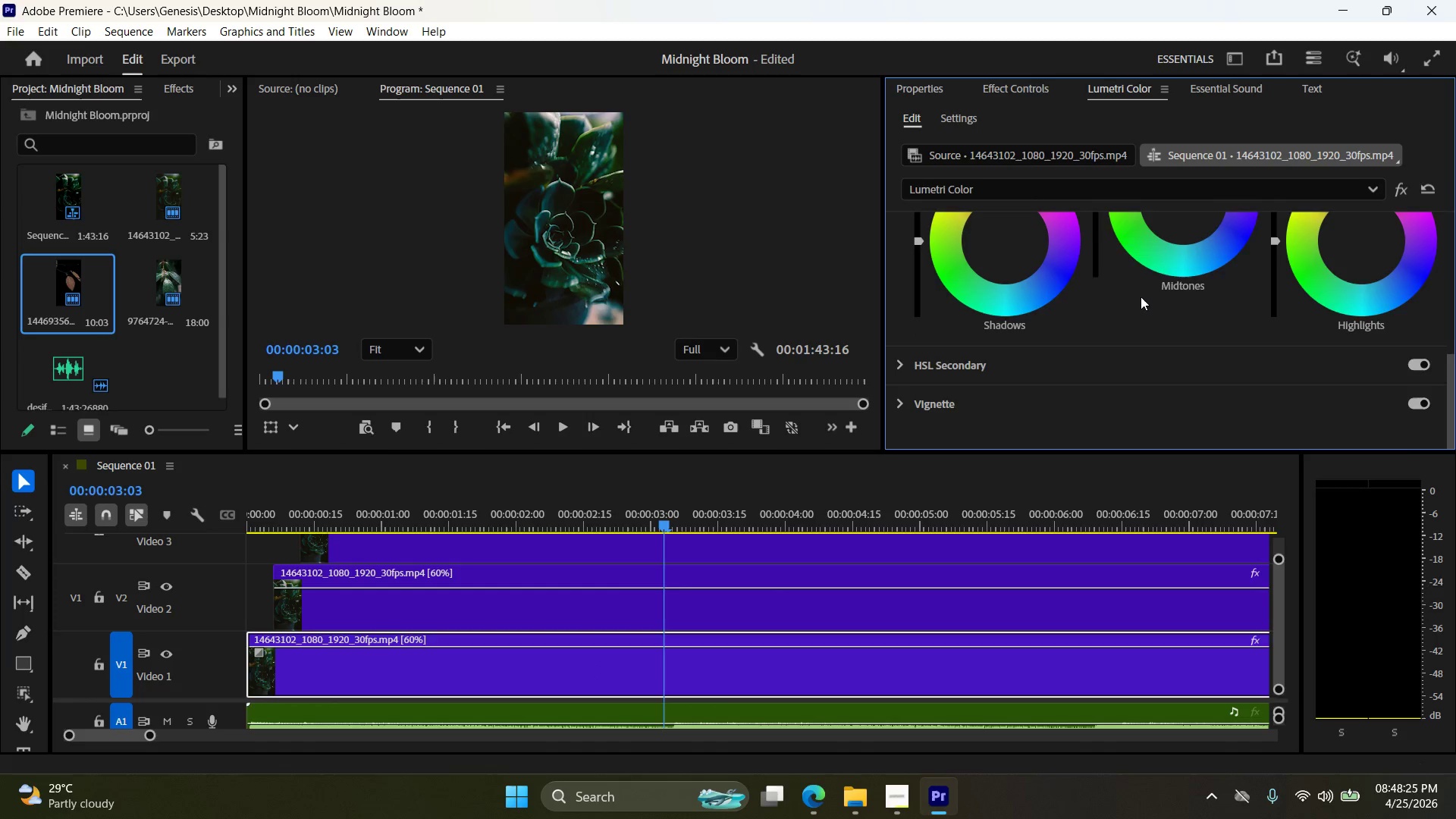 
scroll: coordinate [1135, 304], scroll_direction: up, amount: 12.0
 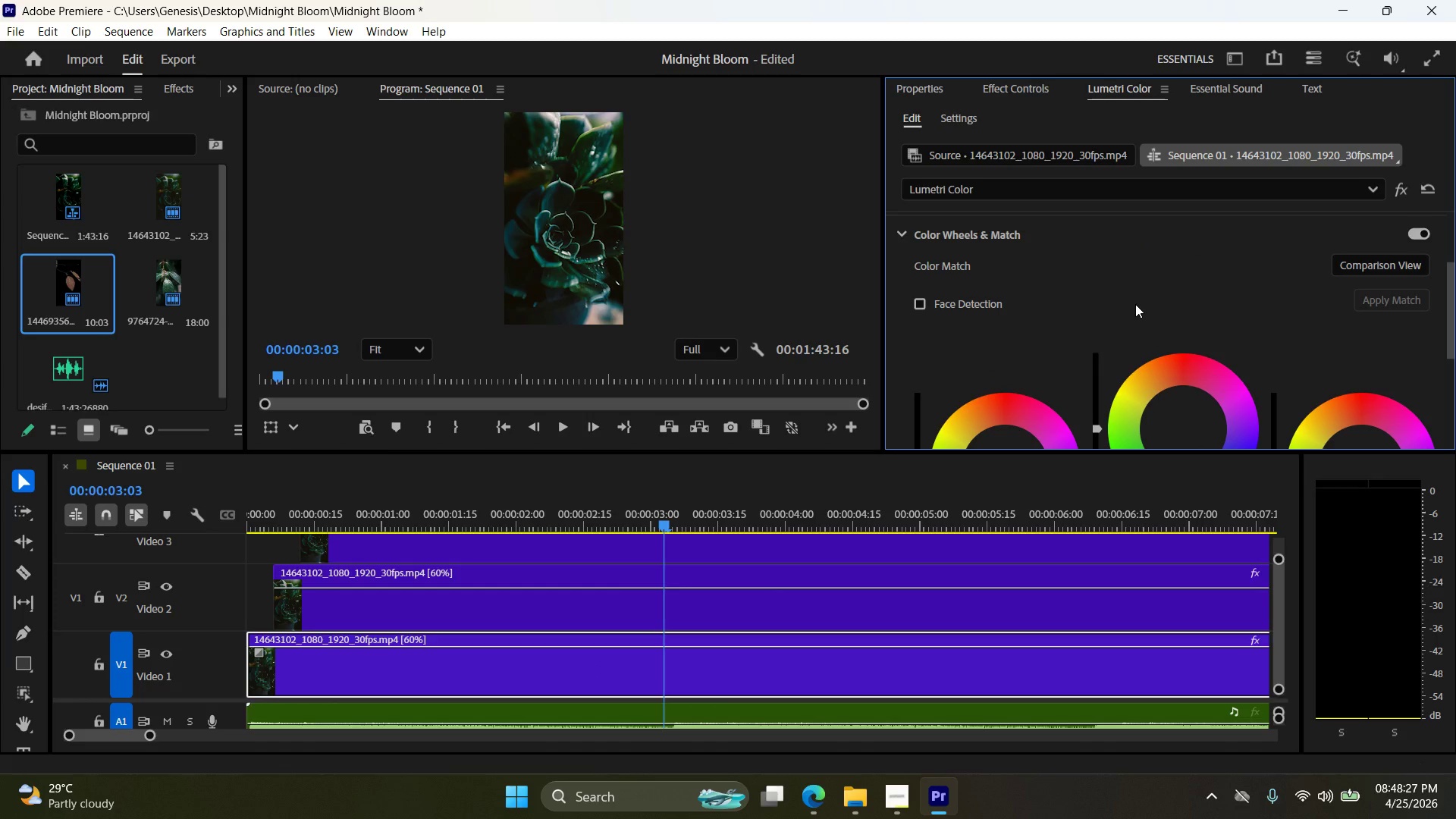 
scroll: coordinate [1135, 304], scroll_direction: down, amount: 5.0
 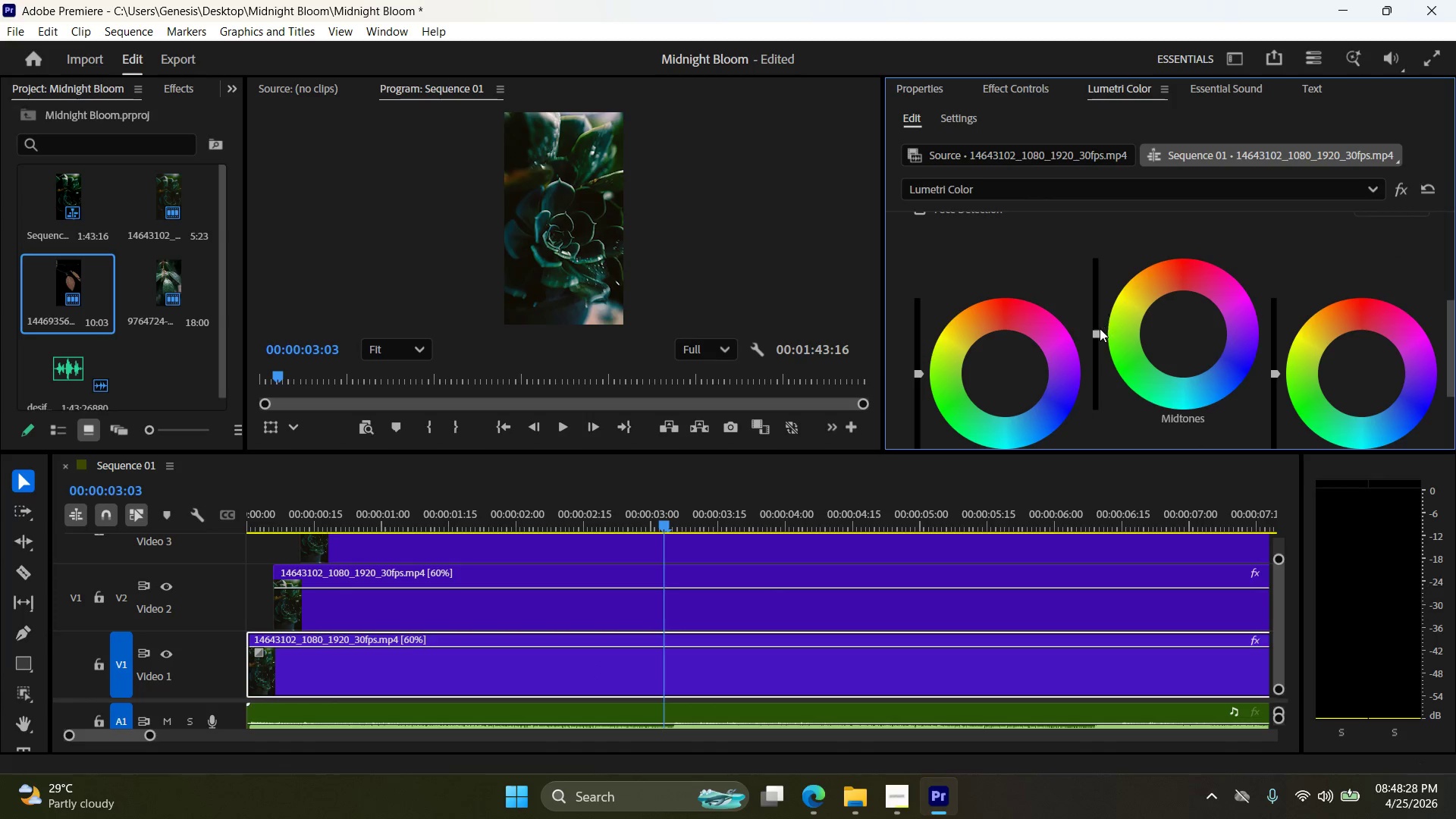 
left_click_drag(start_coordinate=[1095, 330], to_coordinate=[1093, 338])
 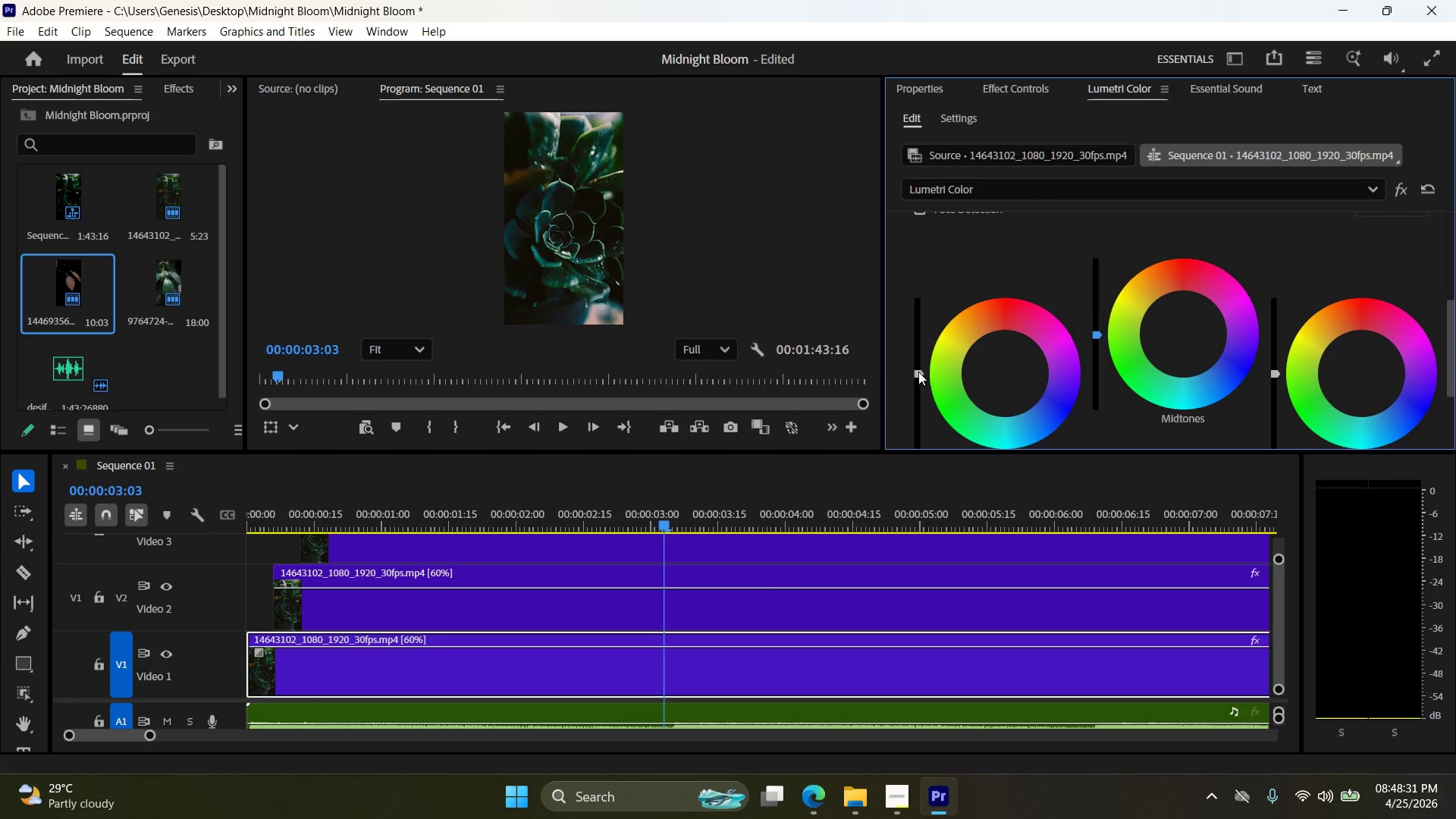 
left_click_drag(start_coordinate=[918, 372], to_coordinate=[919, 466])
 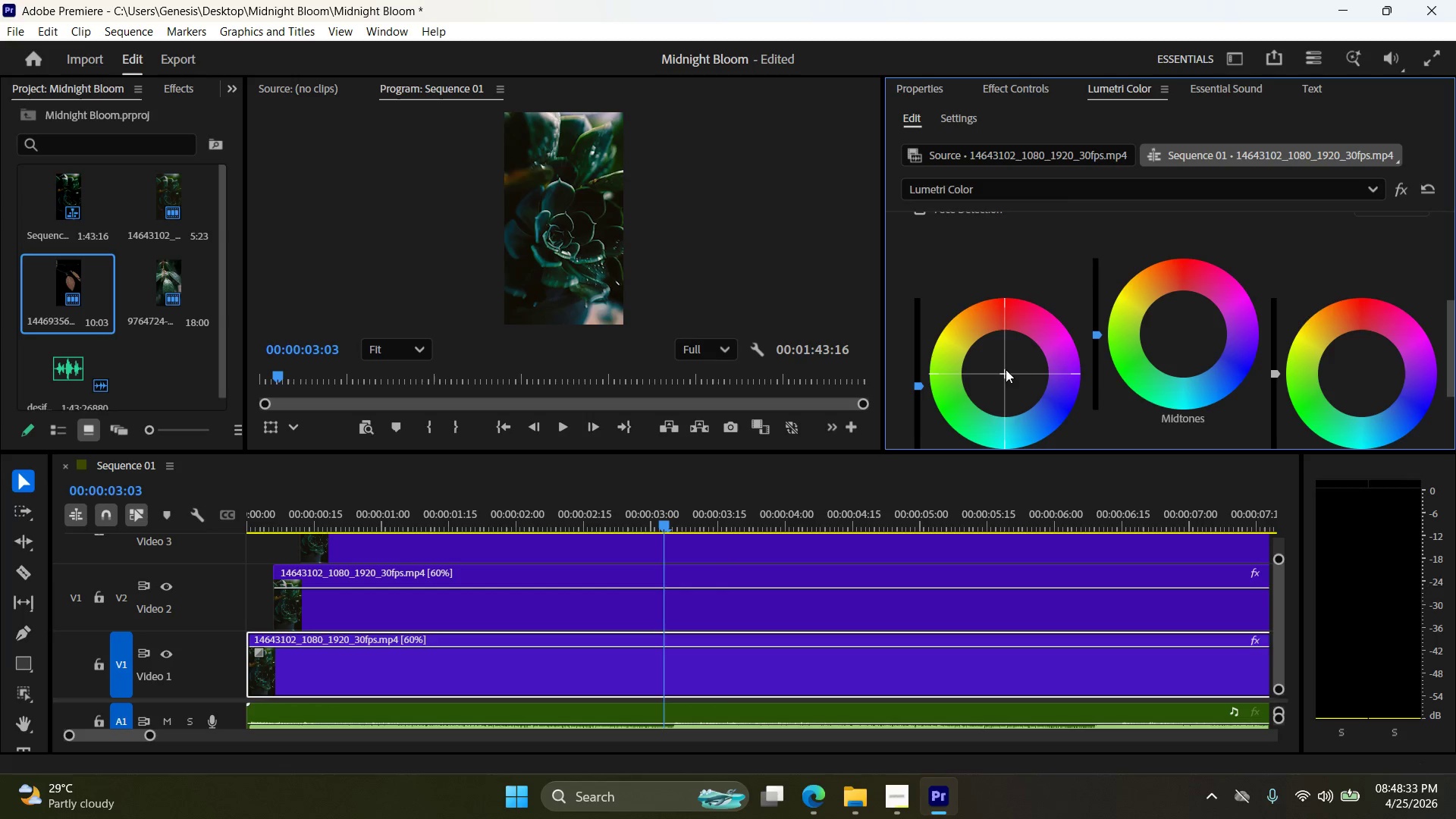 
left_click_drag(start_coordinate=[1000, 366], to_coordinate=[1285, 792])
 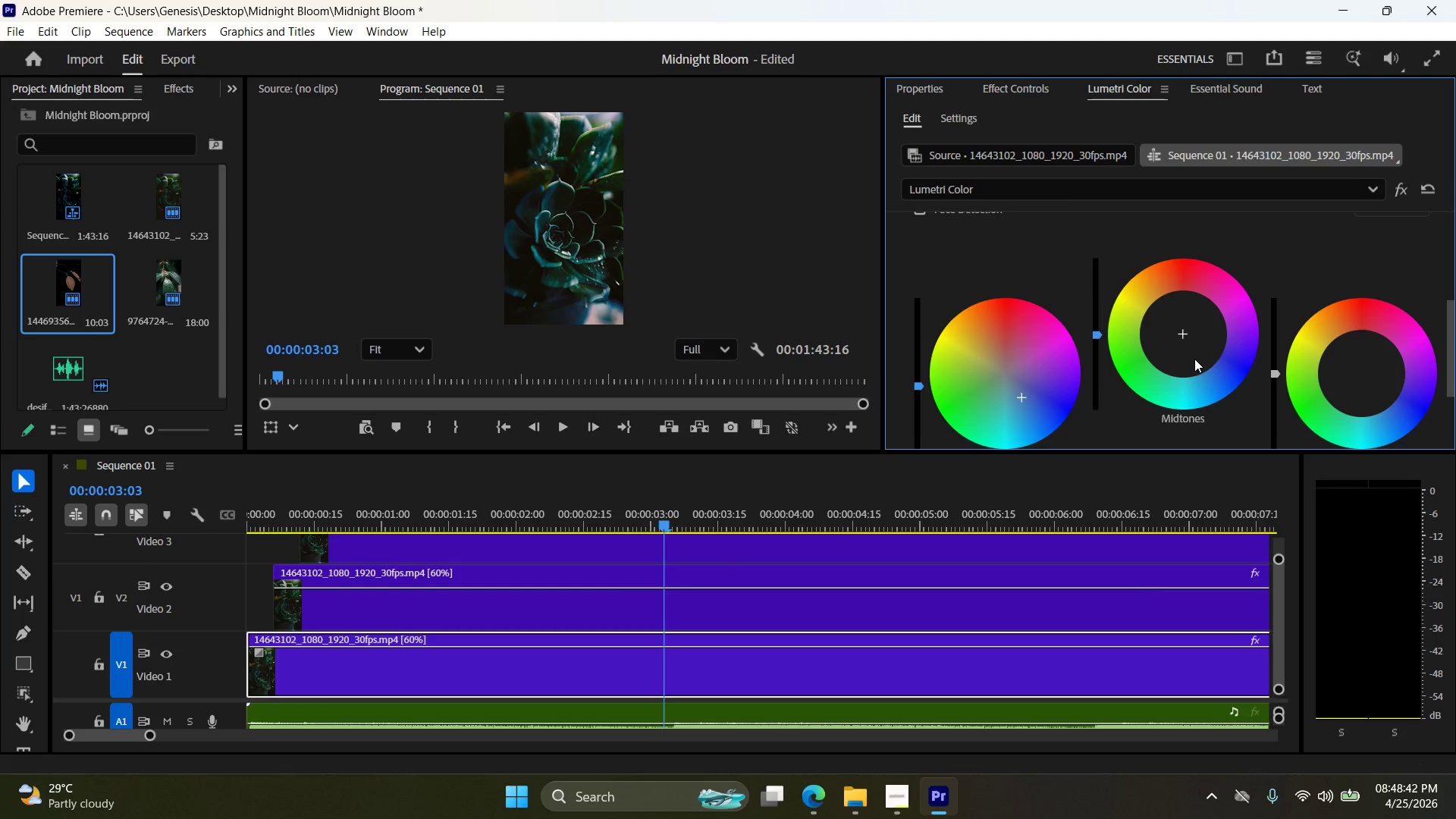 
wait(7.56)
 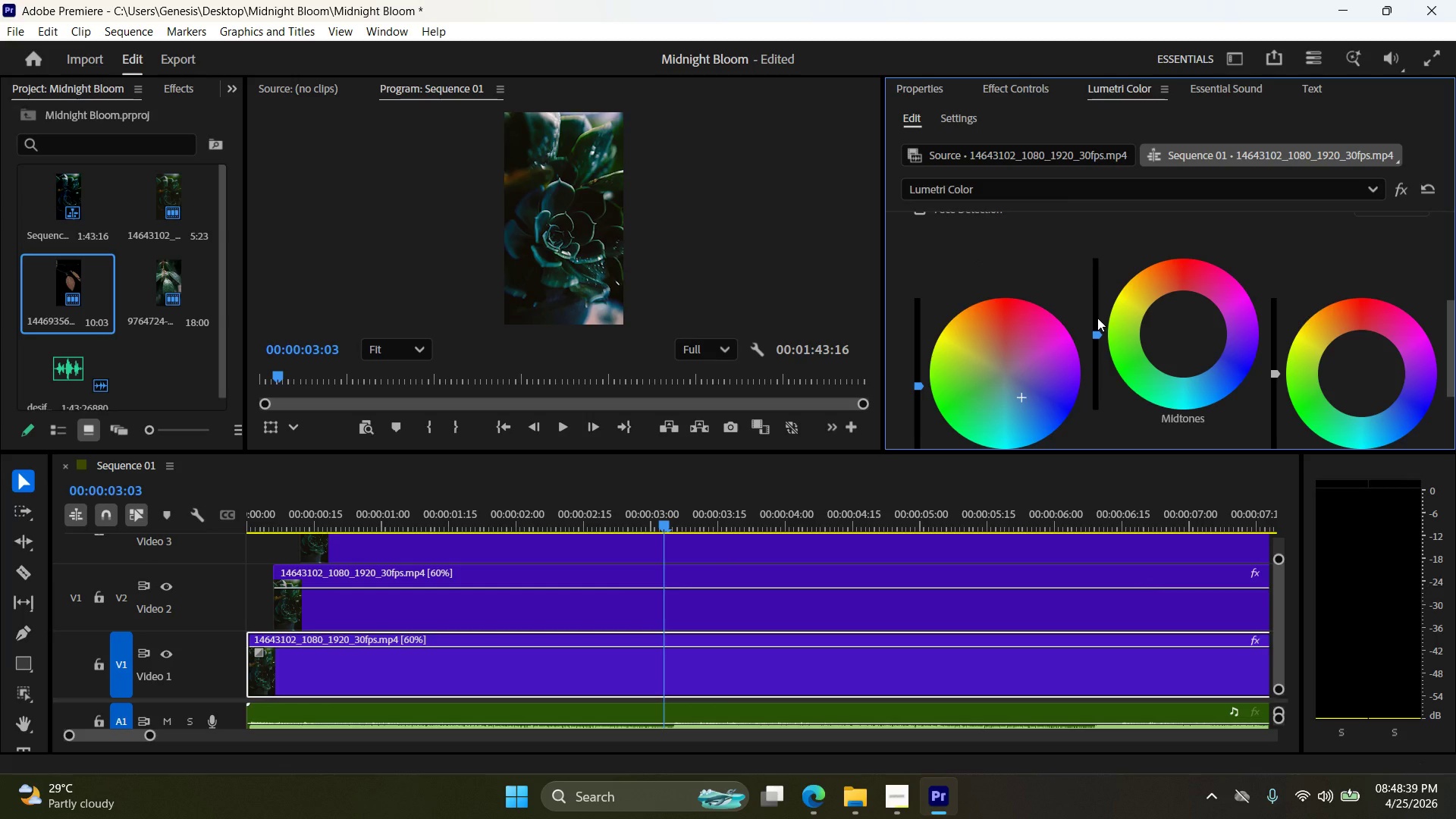 
left_click_drag(start_coordinate=[1179, 335], to_coordinate=[1169, 501])
 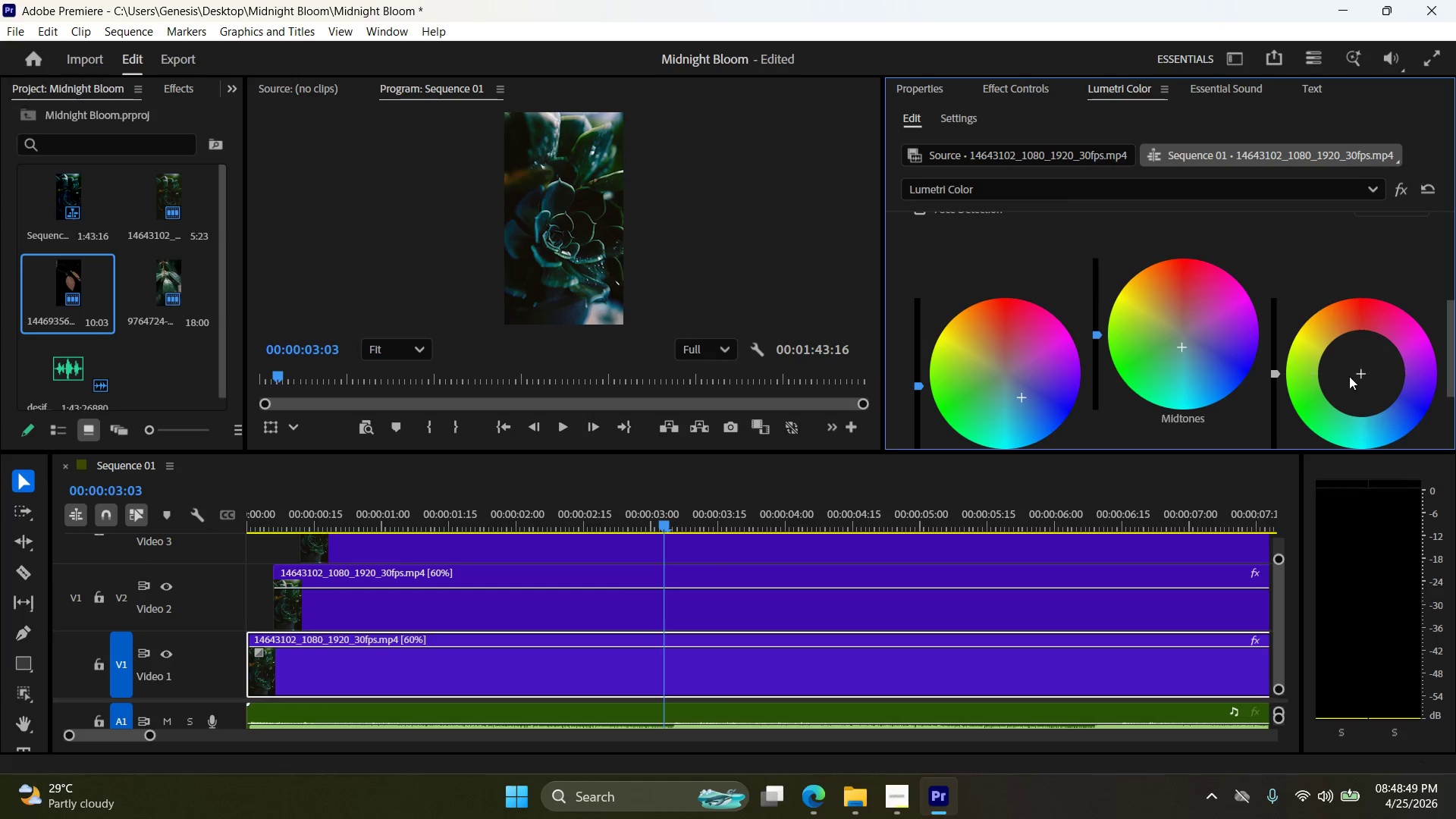 
left_click_drag(start_coordinate=[1360, 372], to_coordinate=[1385, 372])
 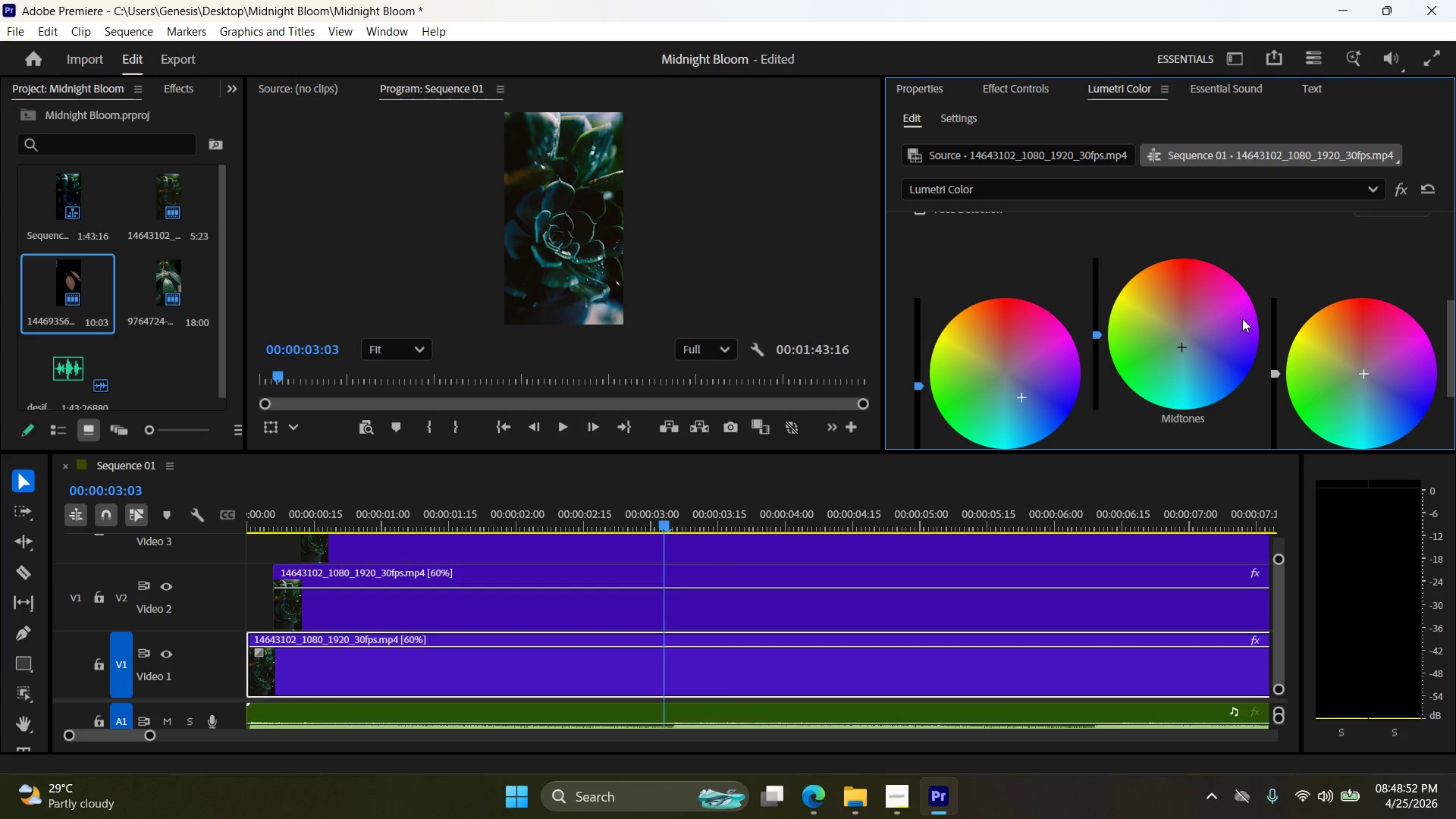 
scroll: coordinate [1242, 318], scroll_direction: down, amount: 4.0
 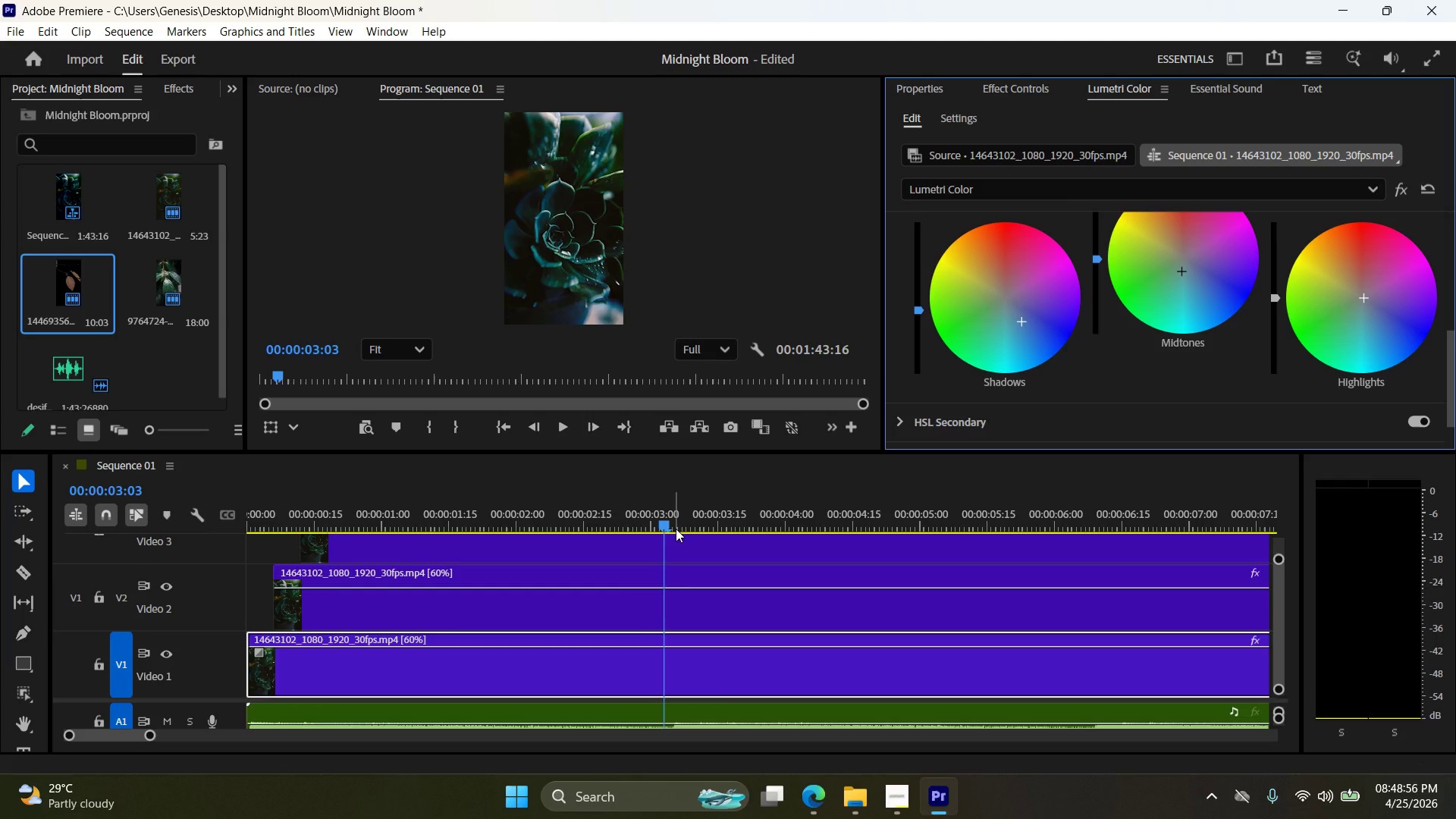 
wait(5.07)
 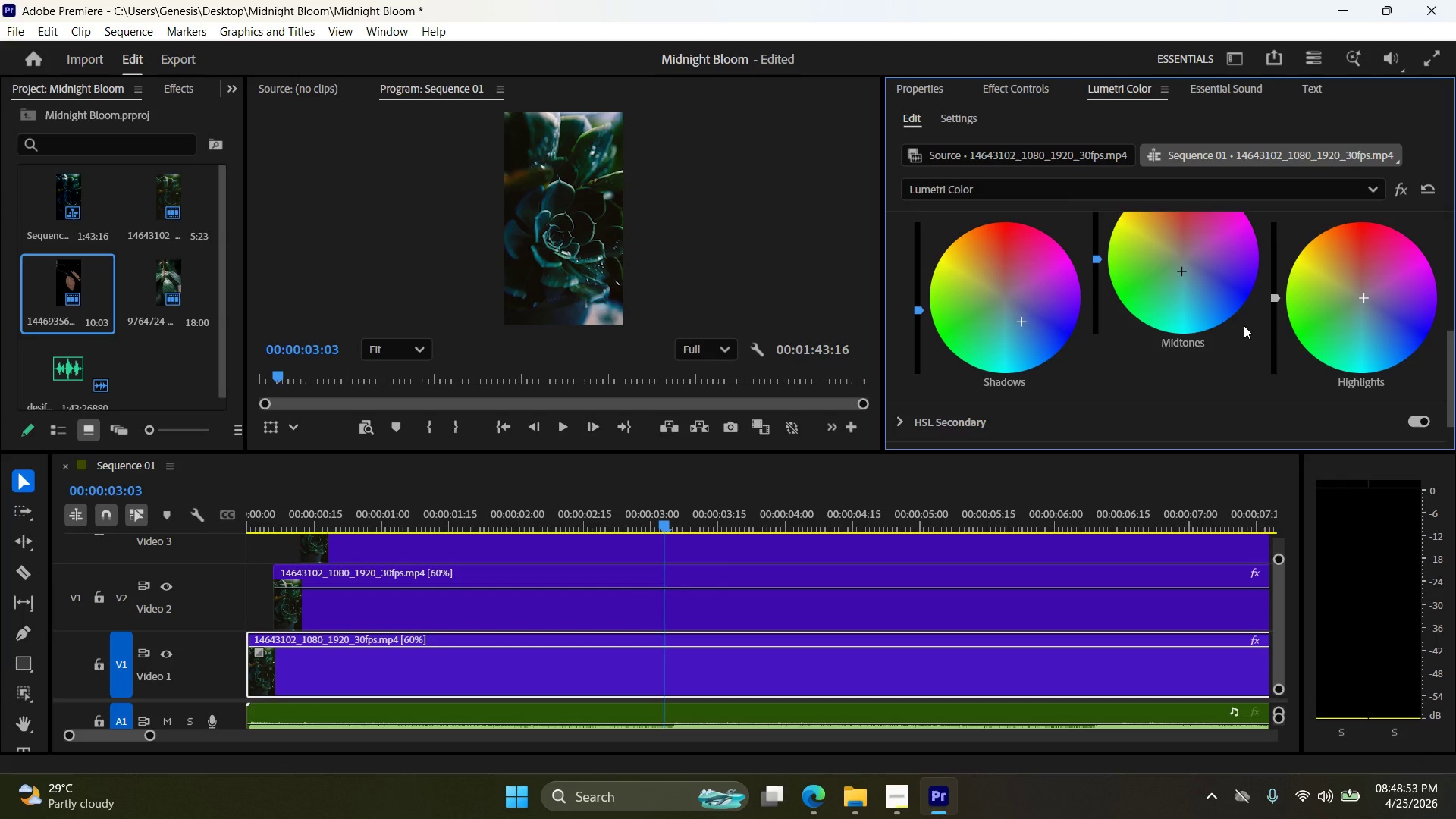 
right_click([492, 684])
 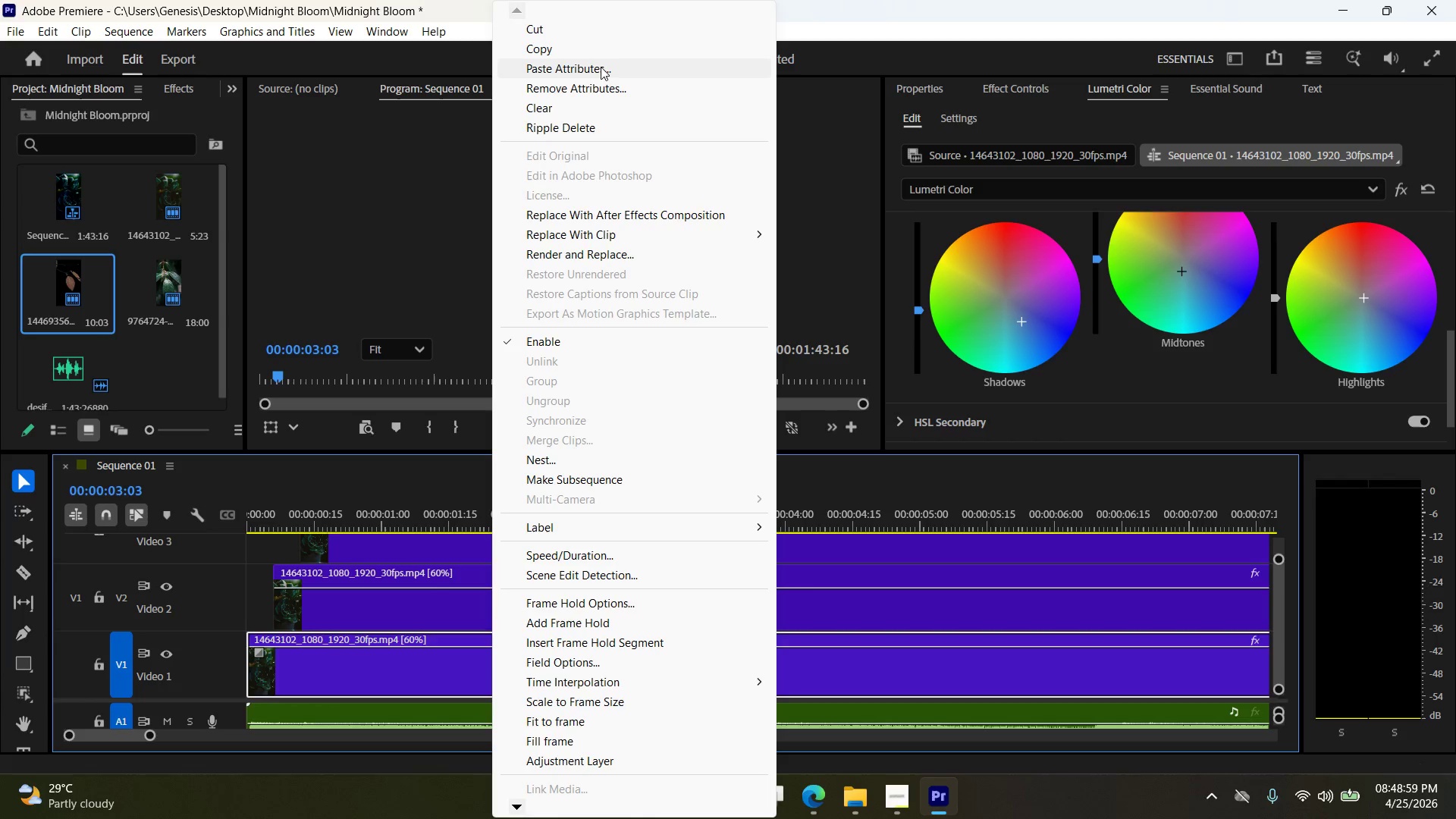 
left_click([592, 52])
 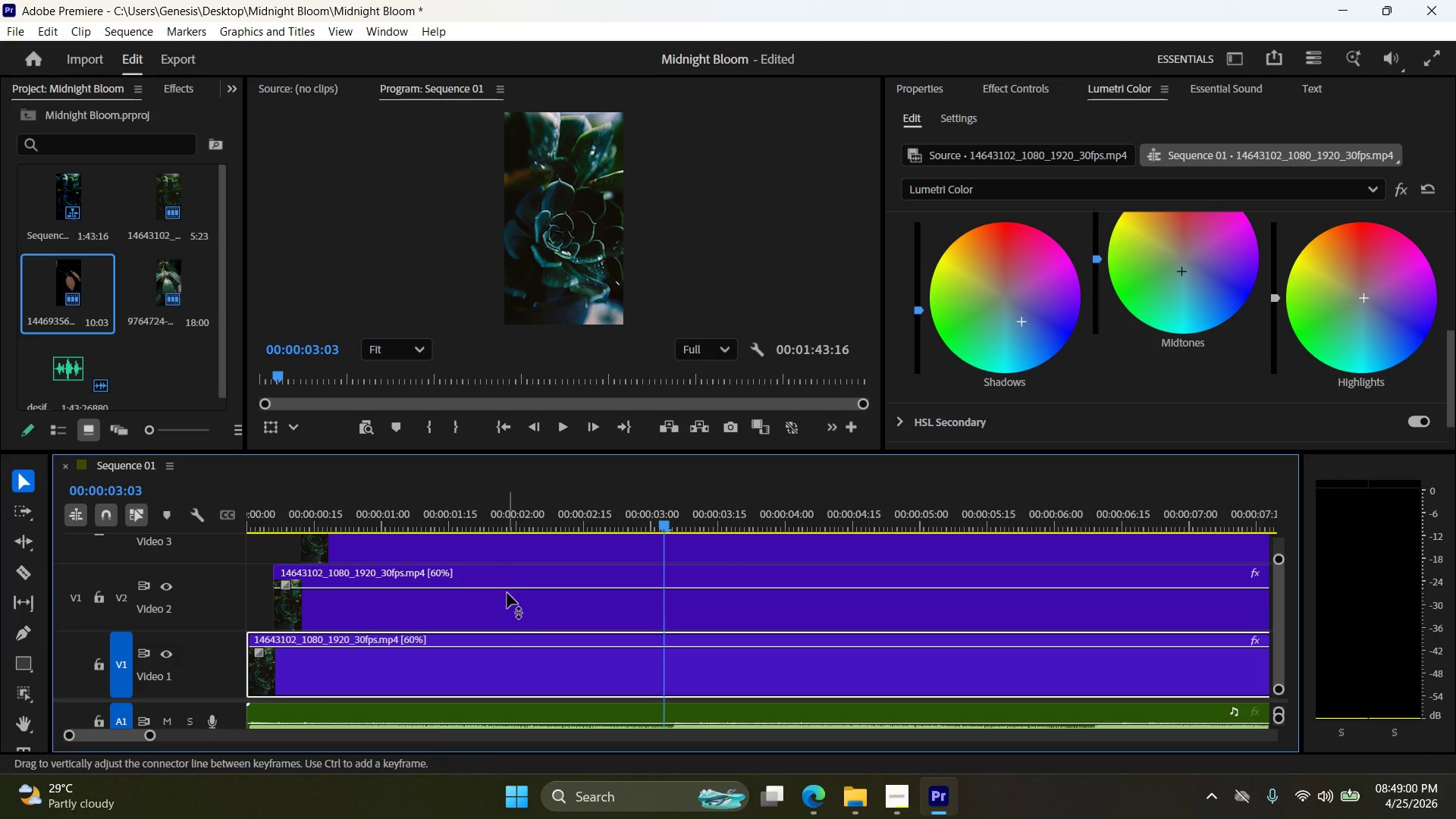 
left_click([513, 620])
 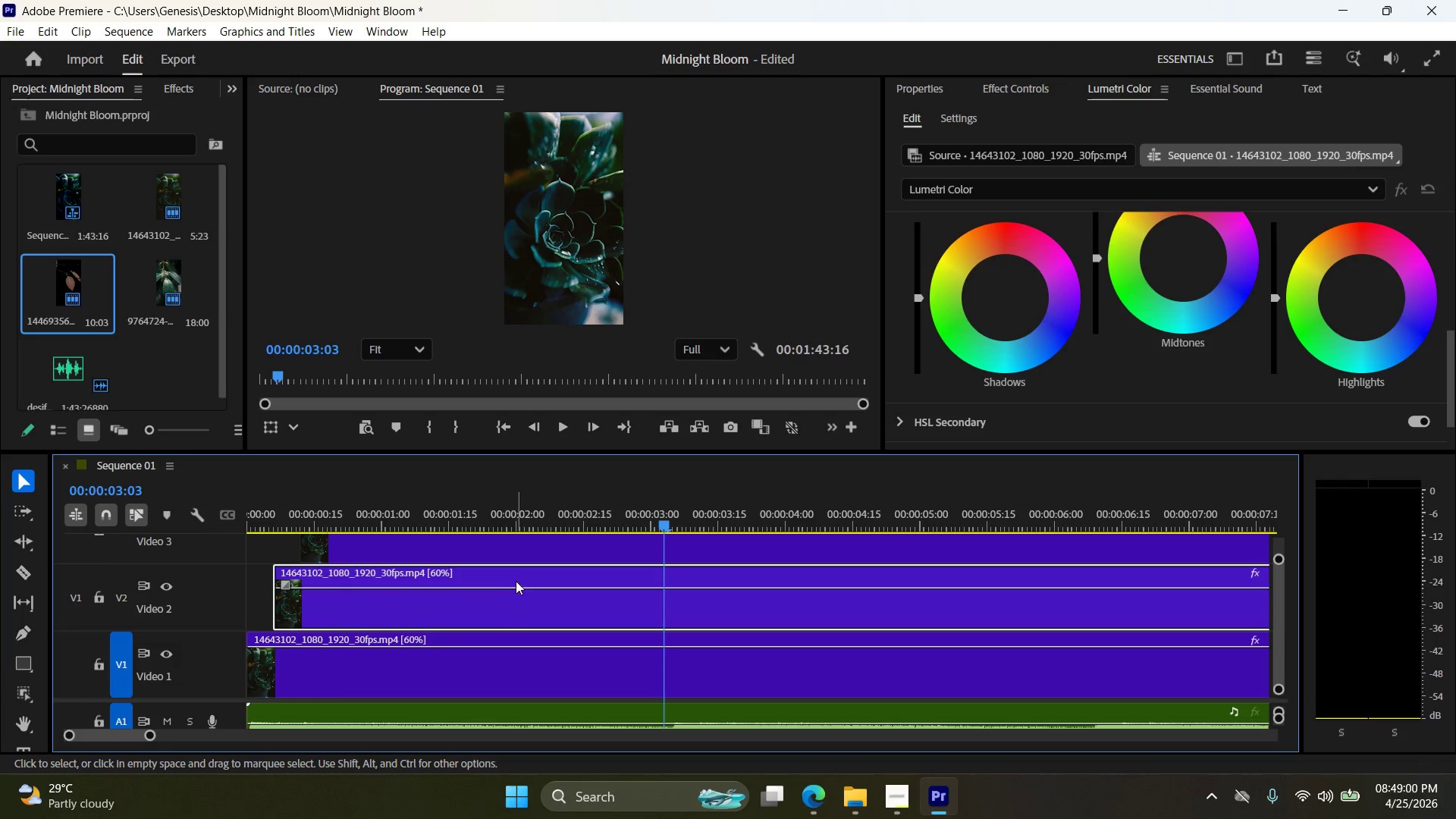 
scroll: coordinate [516, 580], scroll_direction: up, amount: 3.0
 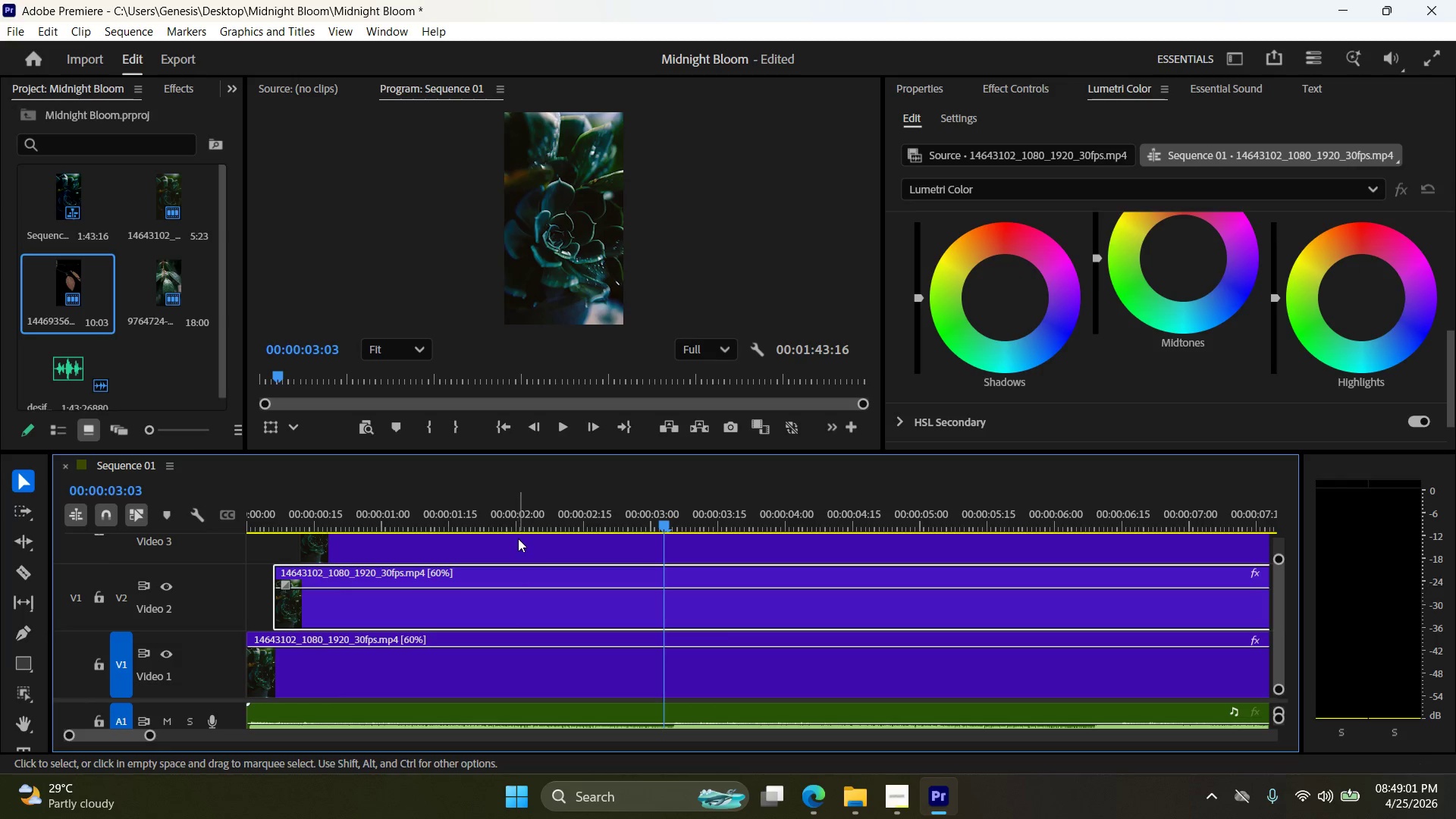 
key(Shift+ShiftLeft)
 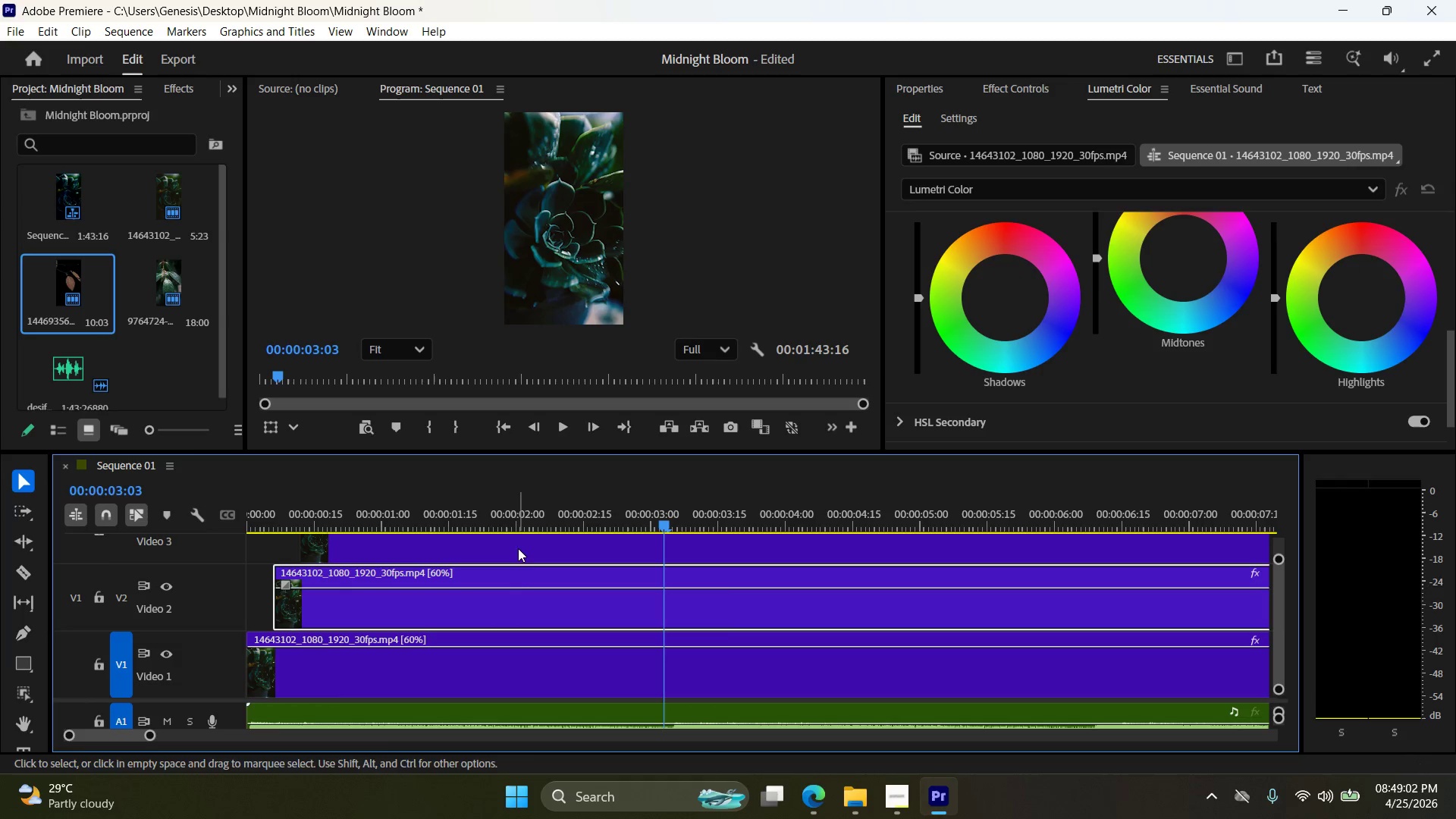 
hold_key(key=ControlLeft, duration=0.42)
left_click([518, 548])
 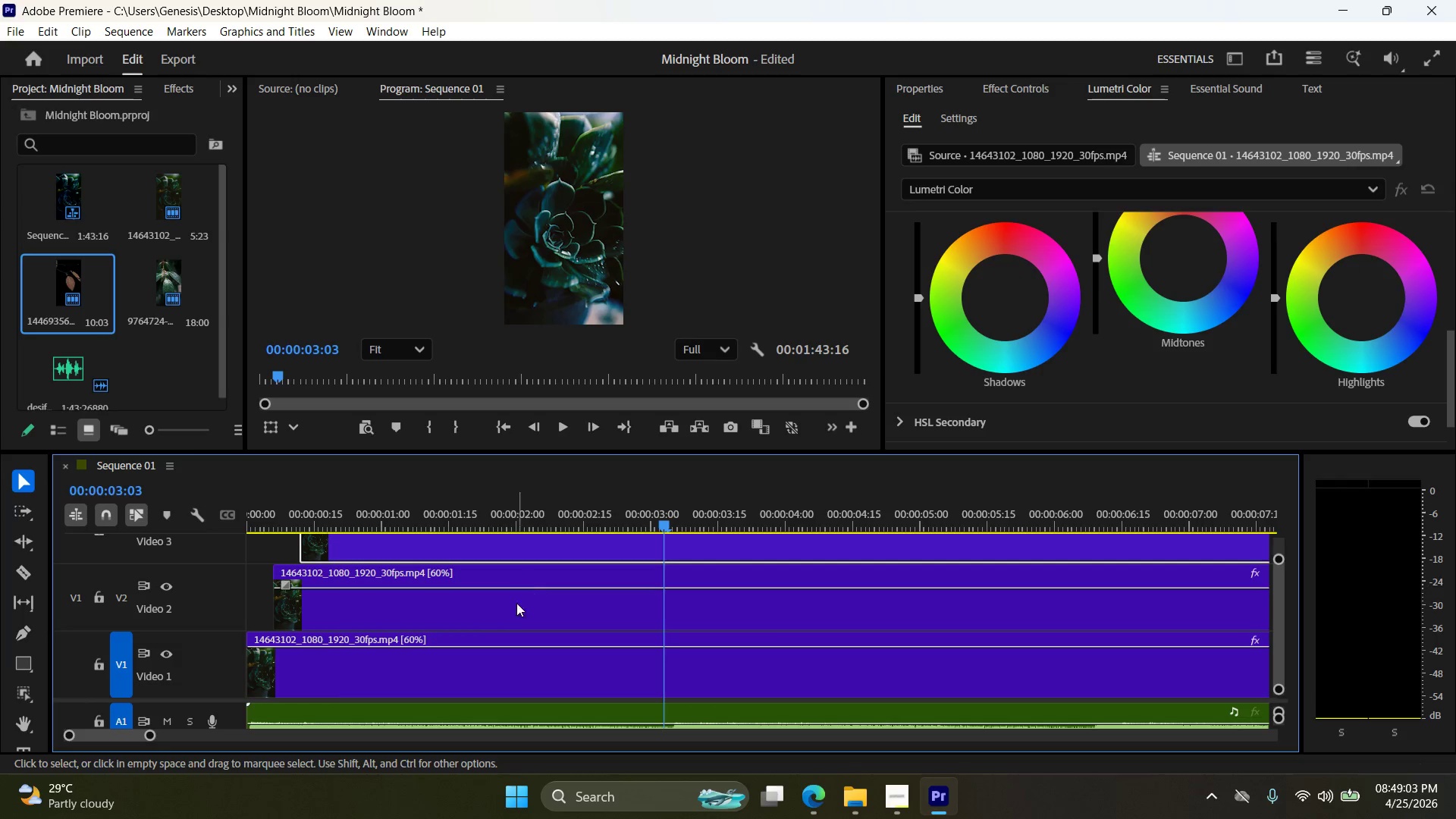 
left_click([510, 617])
 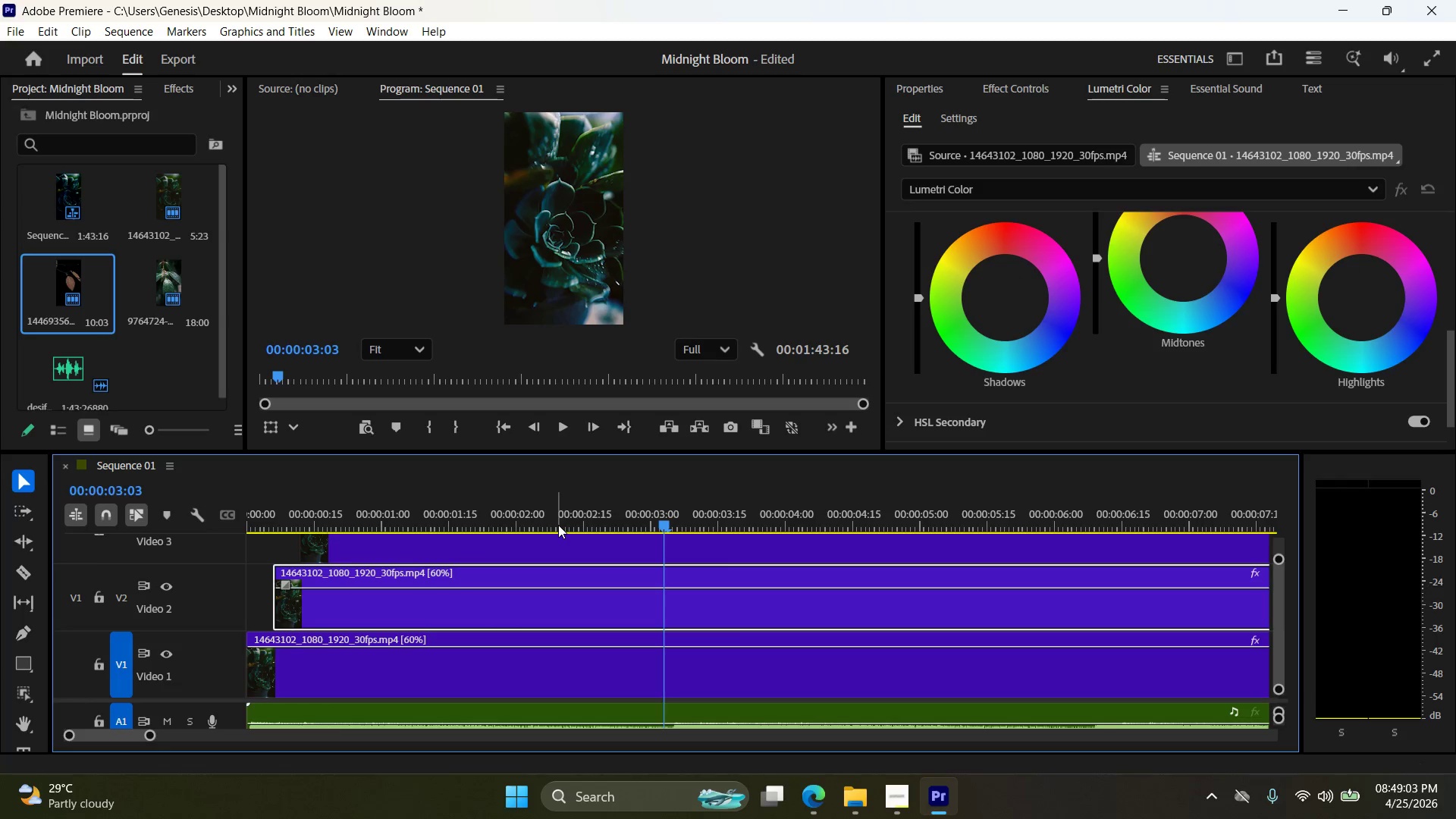 
scroll: coordinate [562, 562], scroll_direction: up, amount: 2.0
 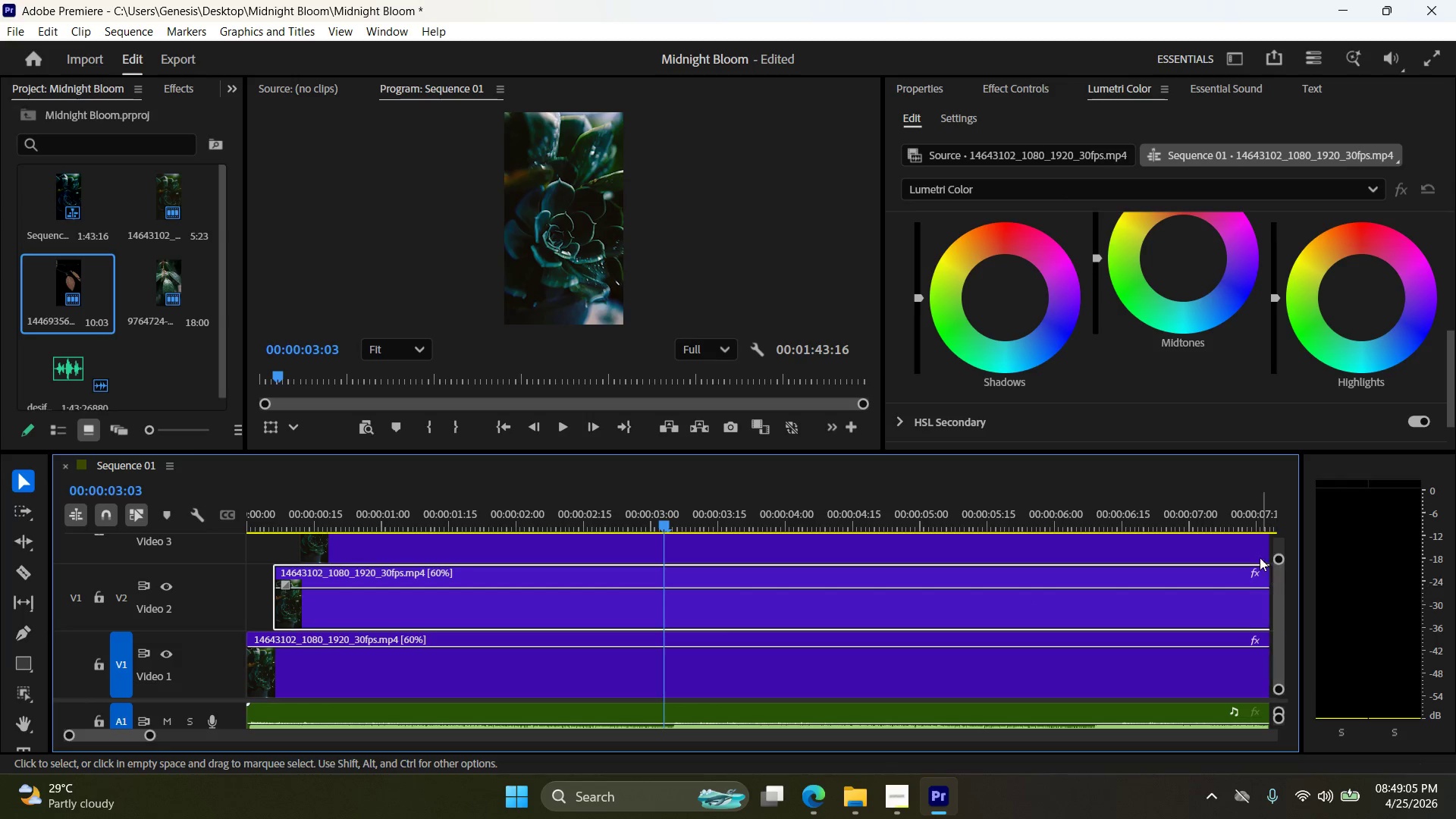 
left_click_drag(start_coordinate=[1278, 565], to_coordinate=[1270, 554])
 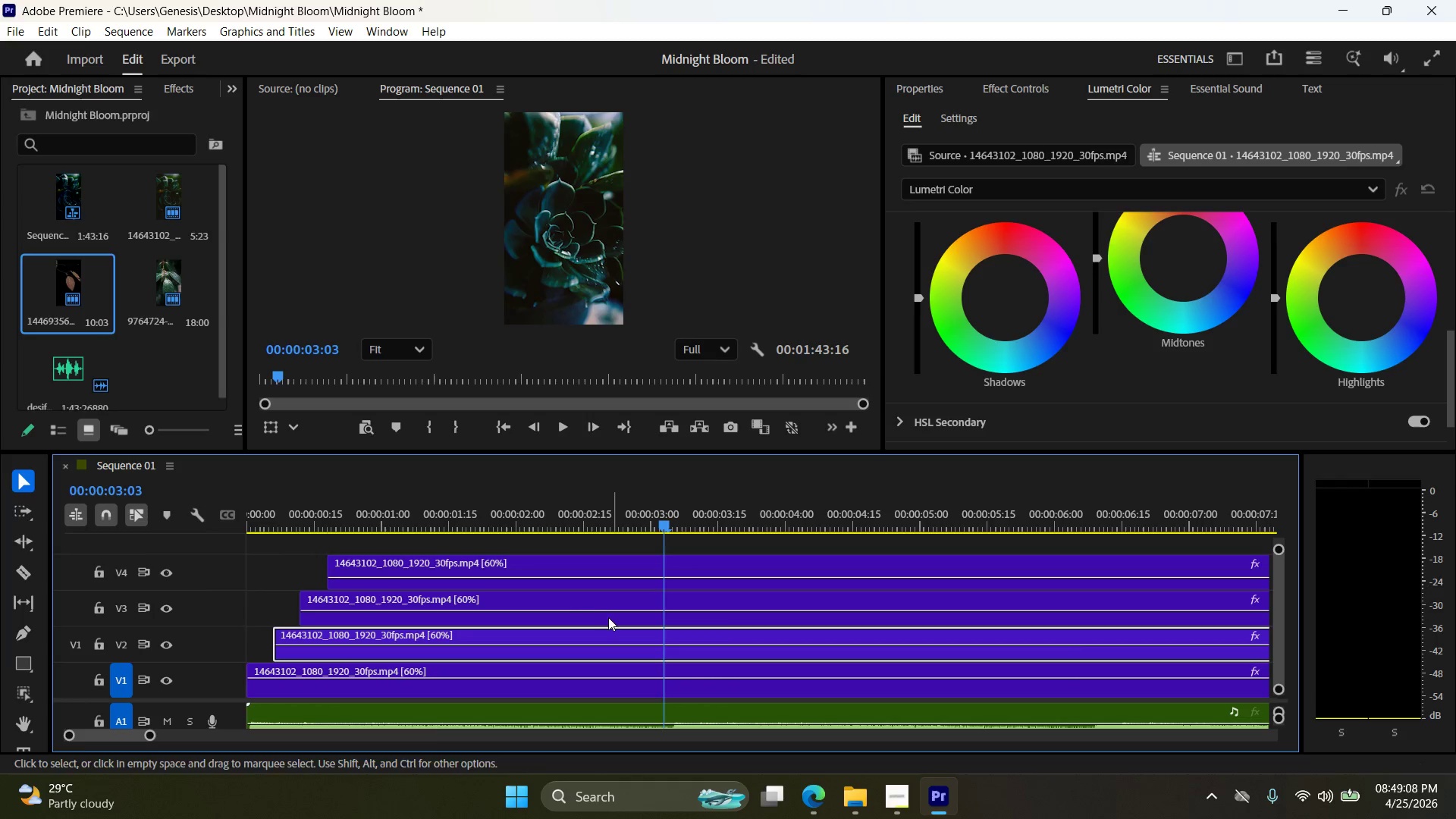 
hold_key(key=ShiftLeft, duration=1.64)
left_click([585, 604])
 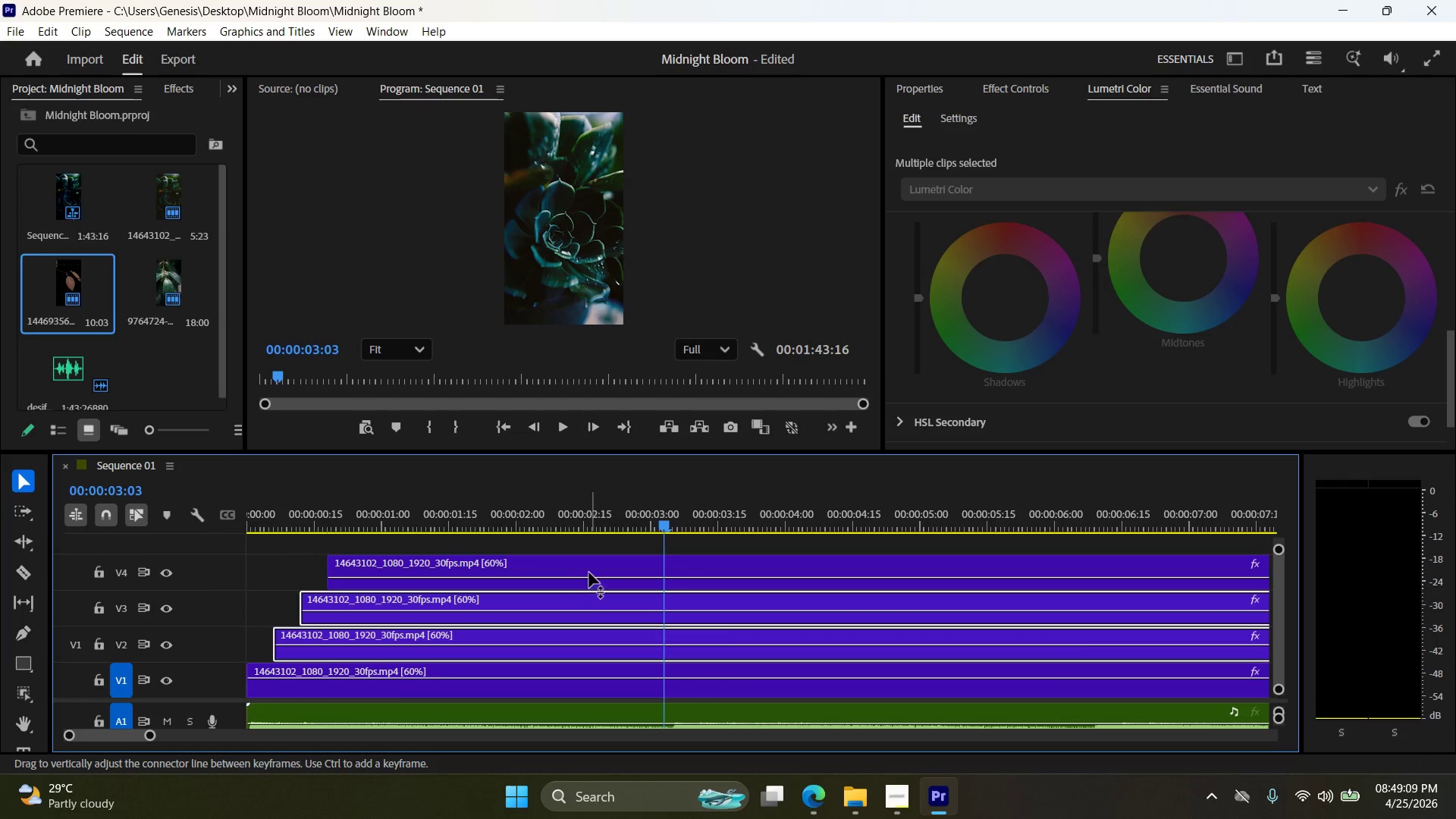 
left_click([589, 571])
 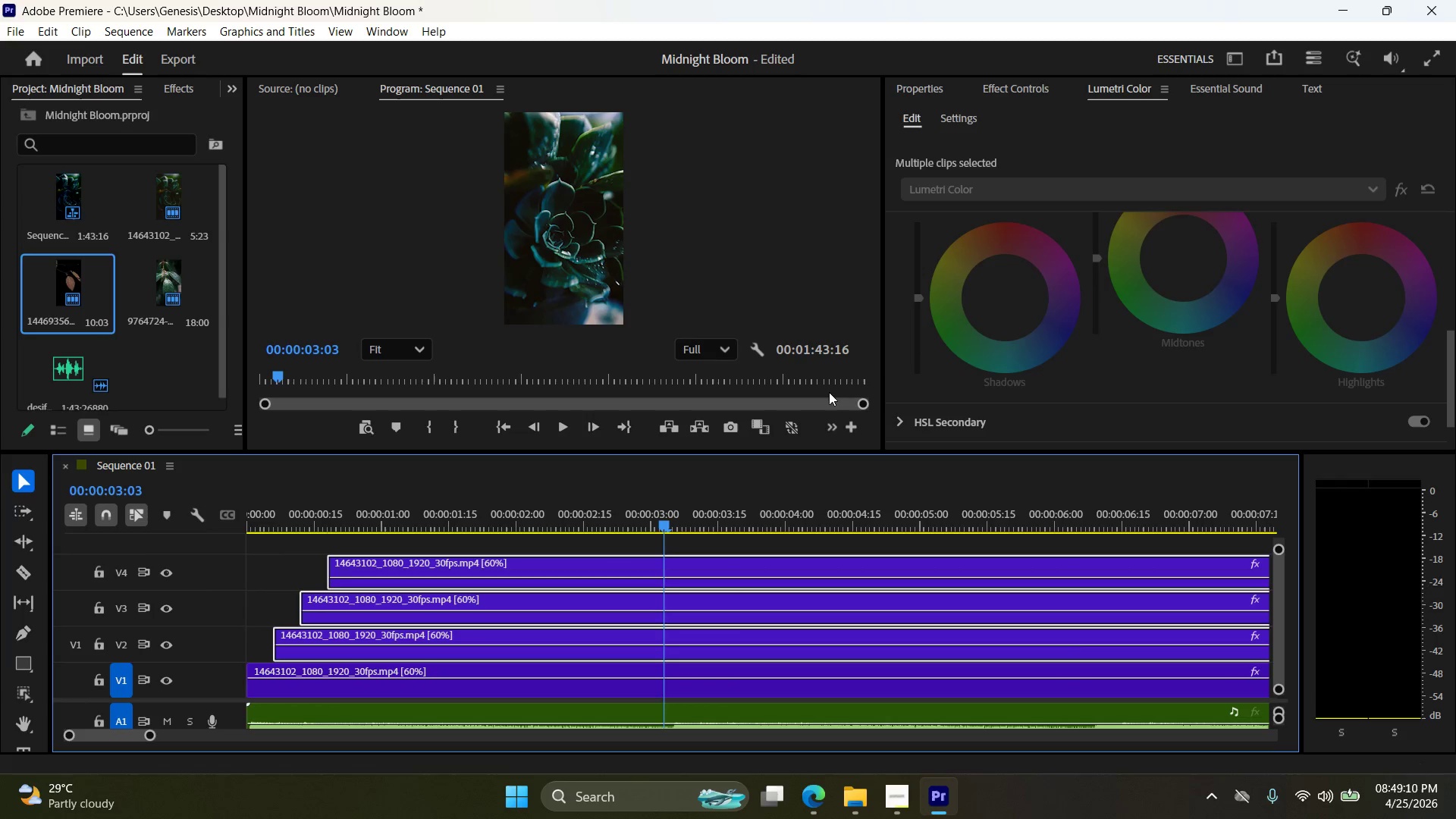 
scroll: coordinate [844, 382], scroll_direction: up, amount: 1.0
 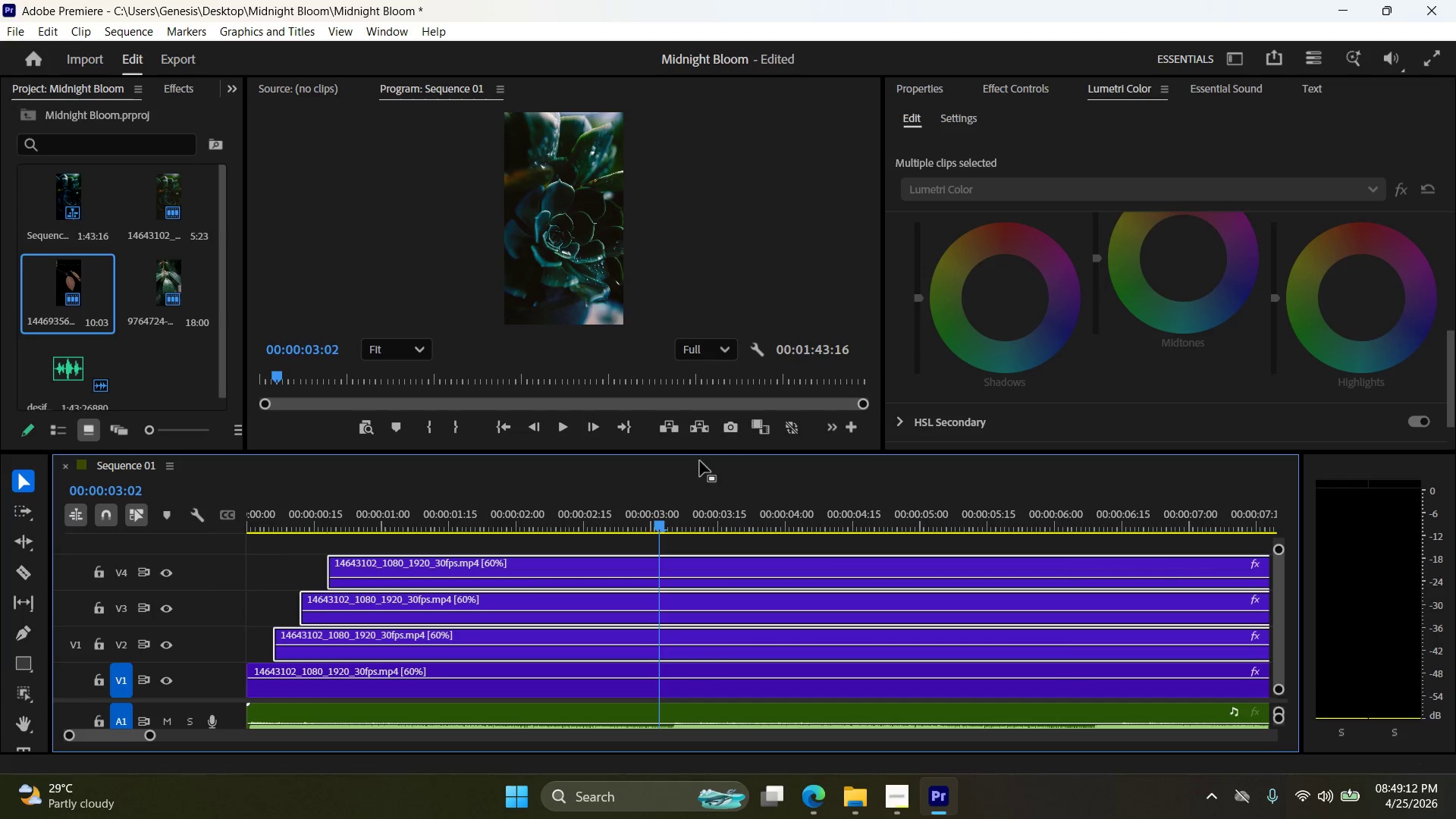 
right_click([604, 569])
 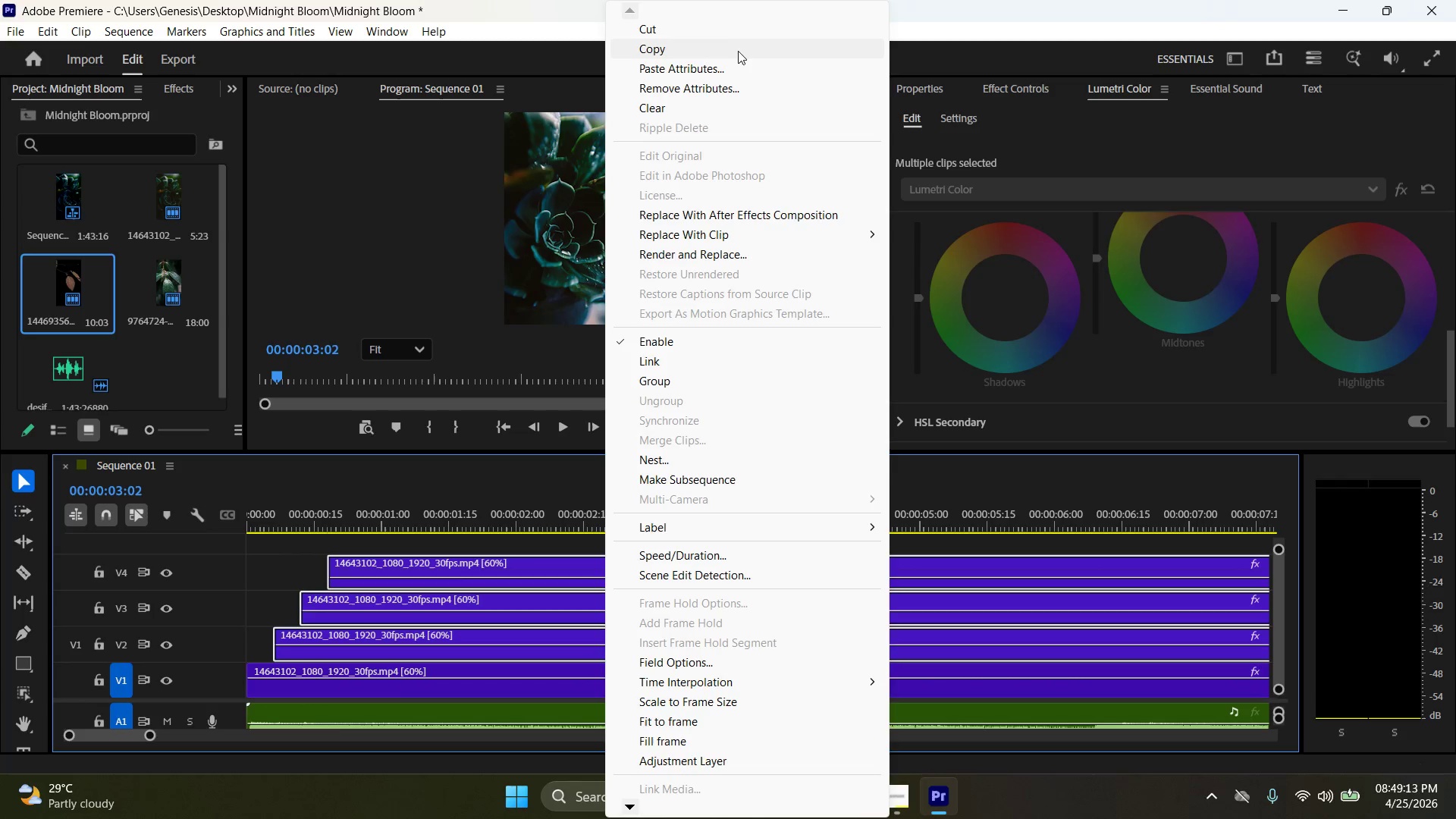 
left_click([730, 73])
 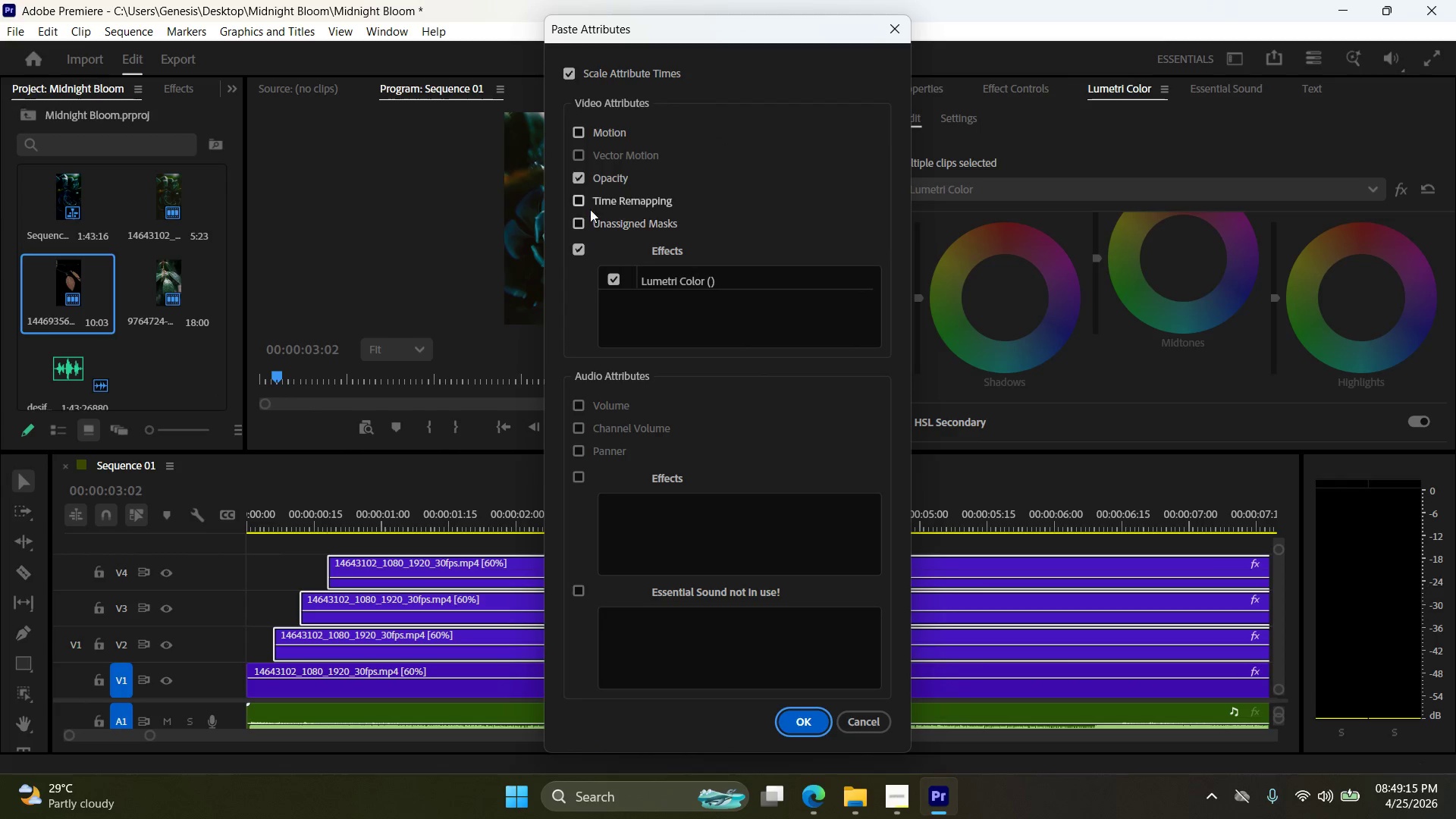 
left_click([579, 183])
 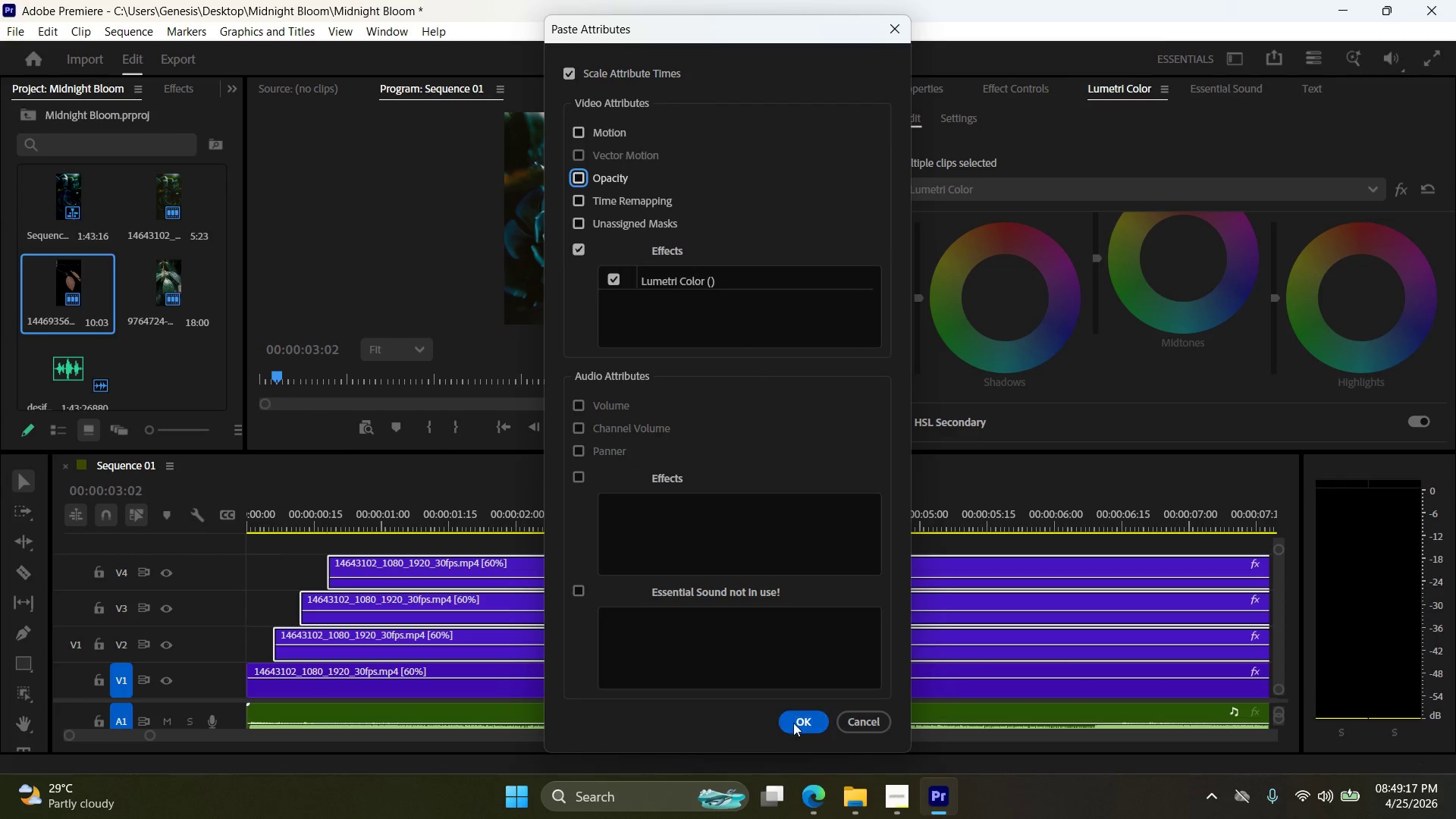 
left_click([802, 719])
 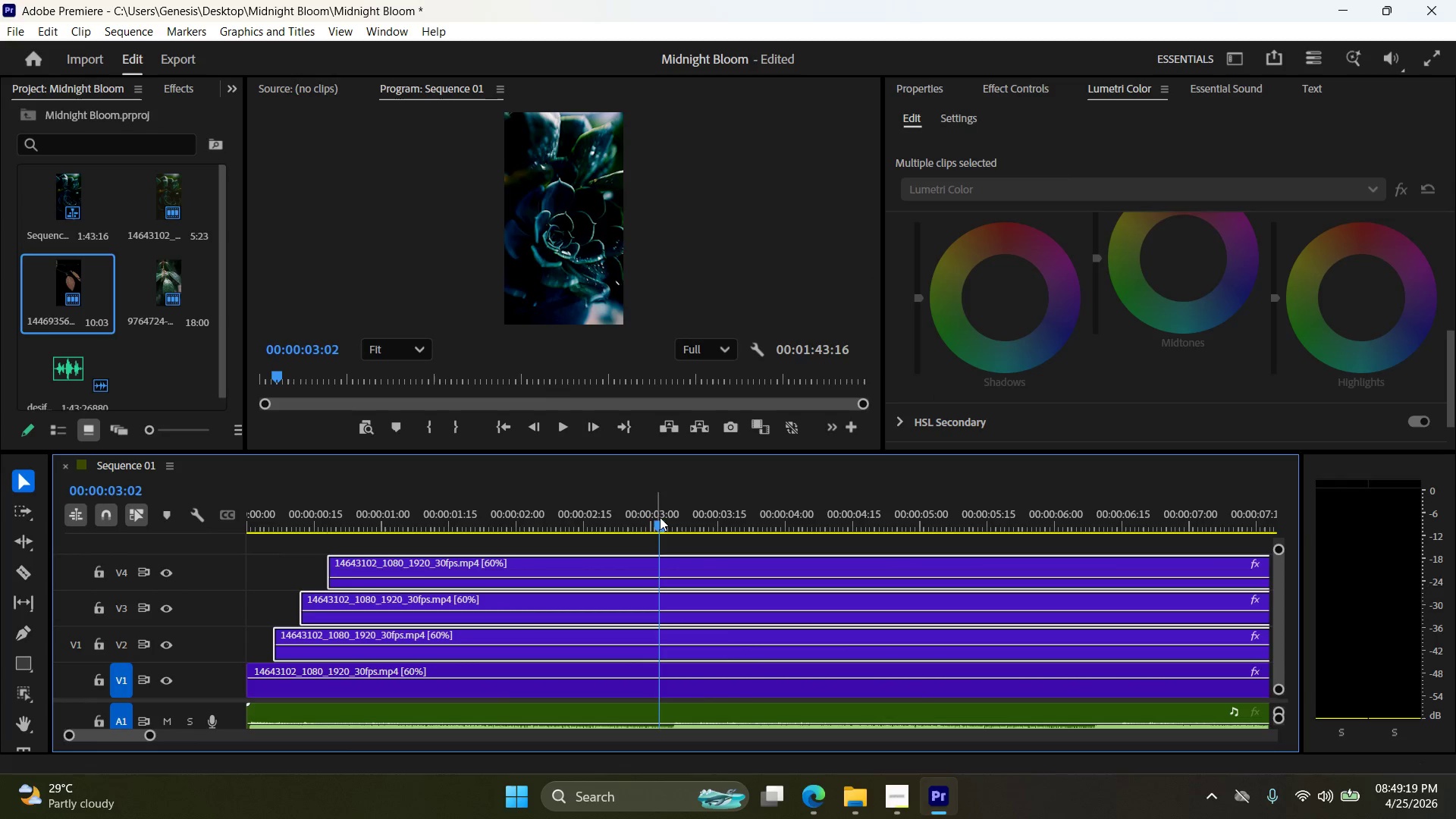 
left_click_drag(start_coordinate=[657, 520], to_coordinate=[758, 505])
 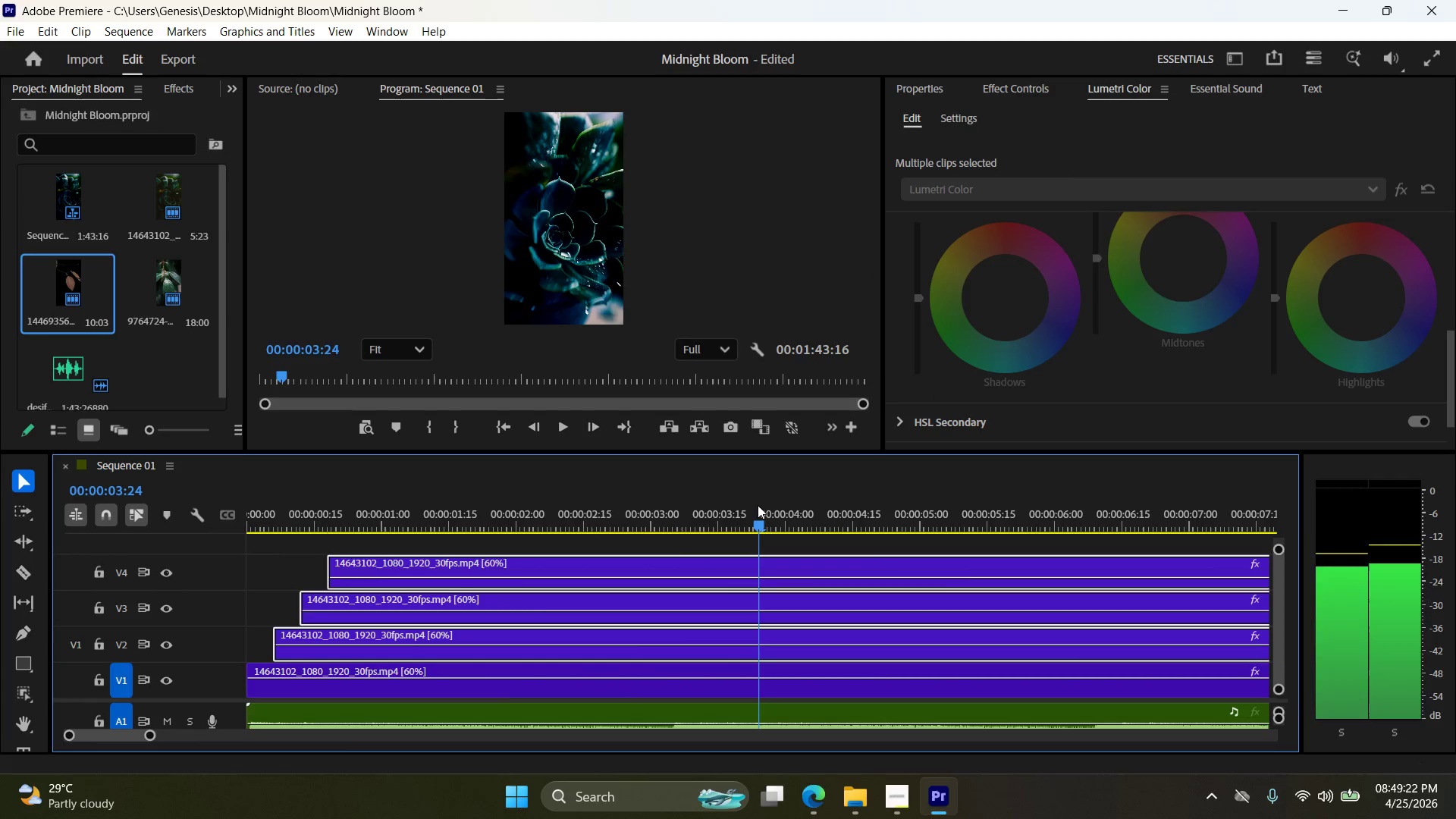 
key(Control+Z)
 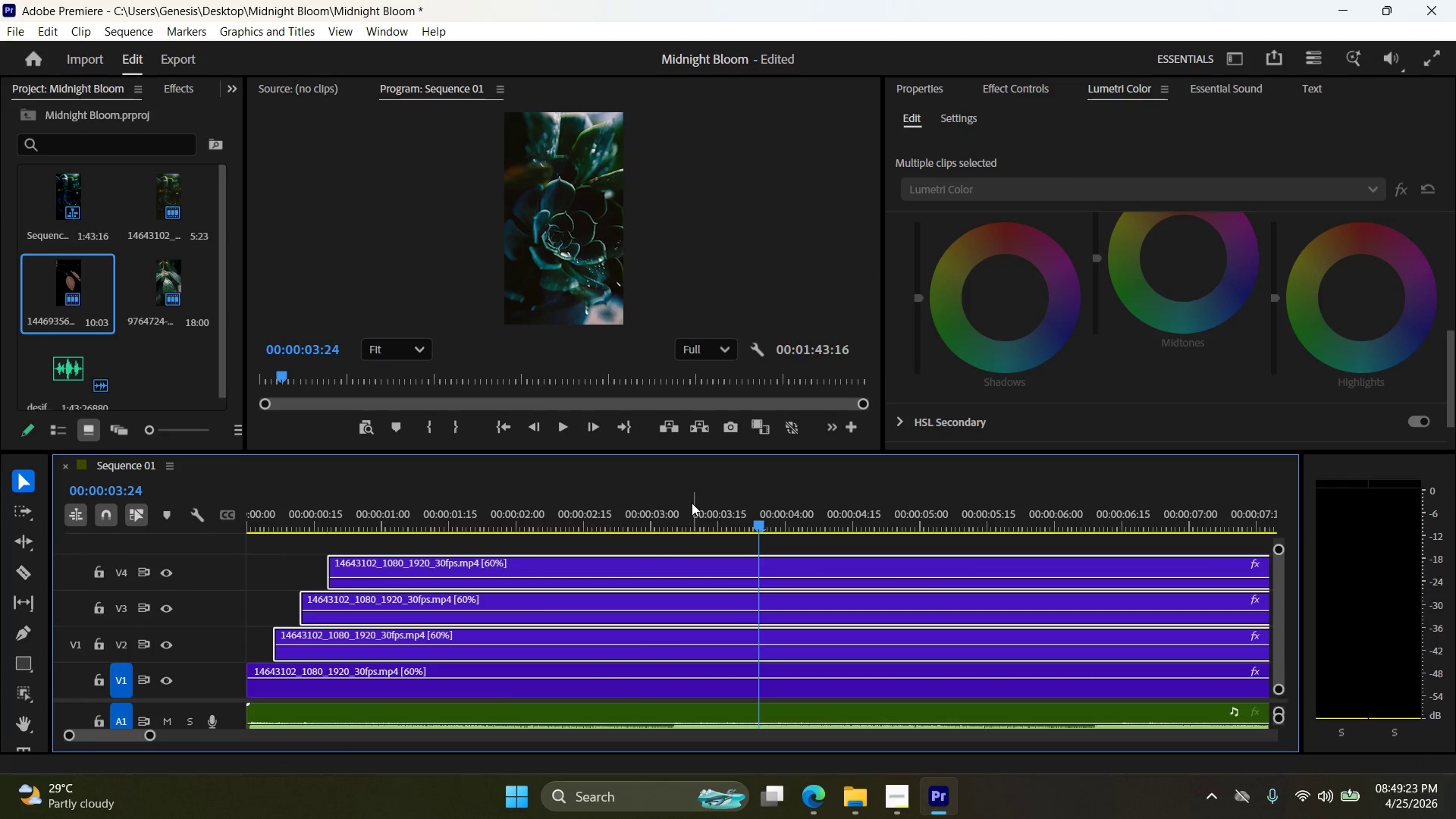 
key(Control+Z)
 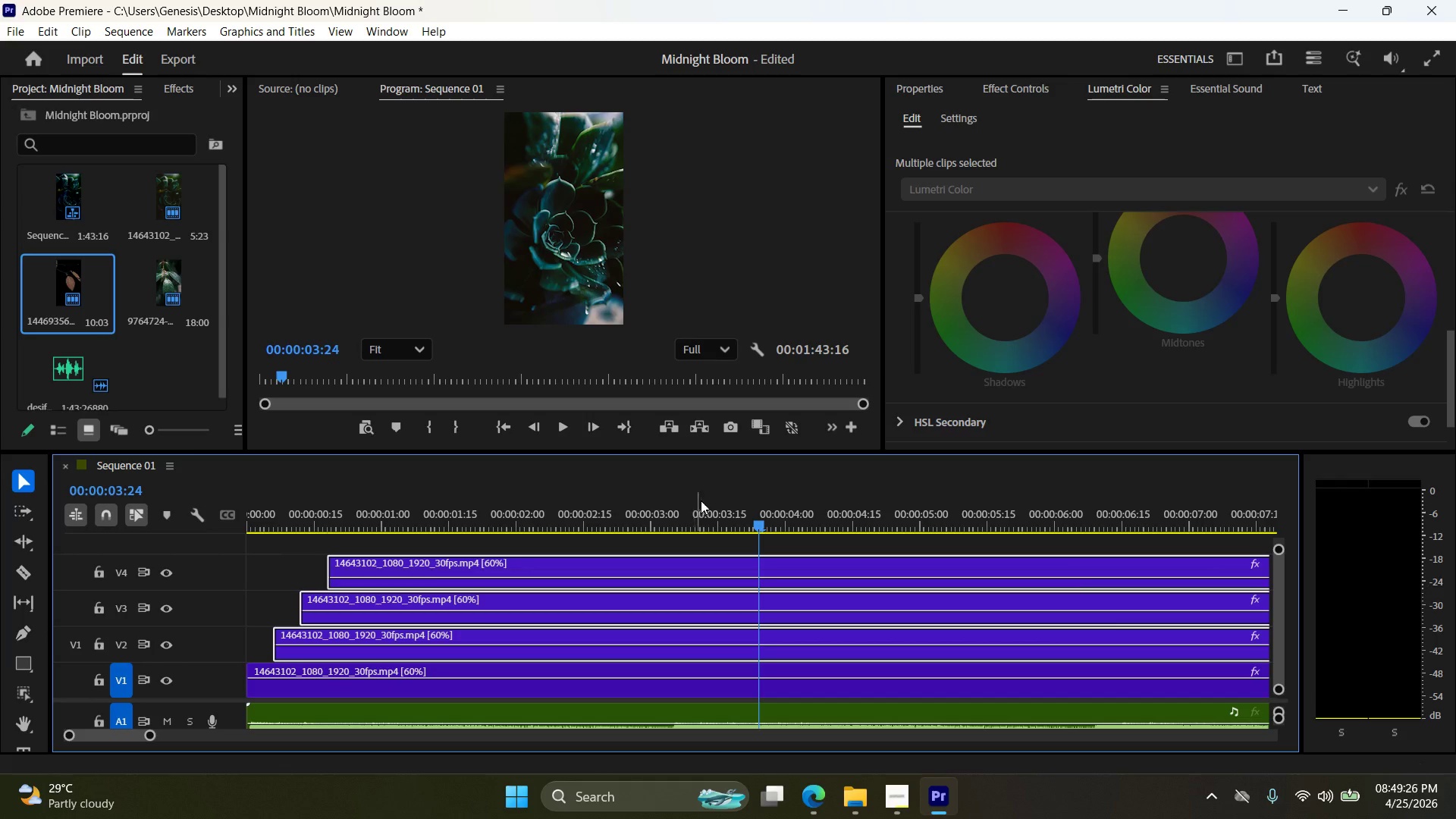 
left_click_drag(start_coordinate=[760, 526], to_coordinate=[364, 550])
 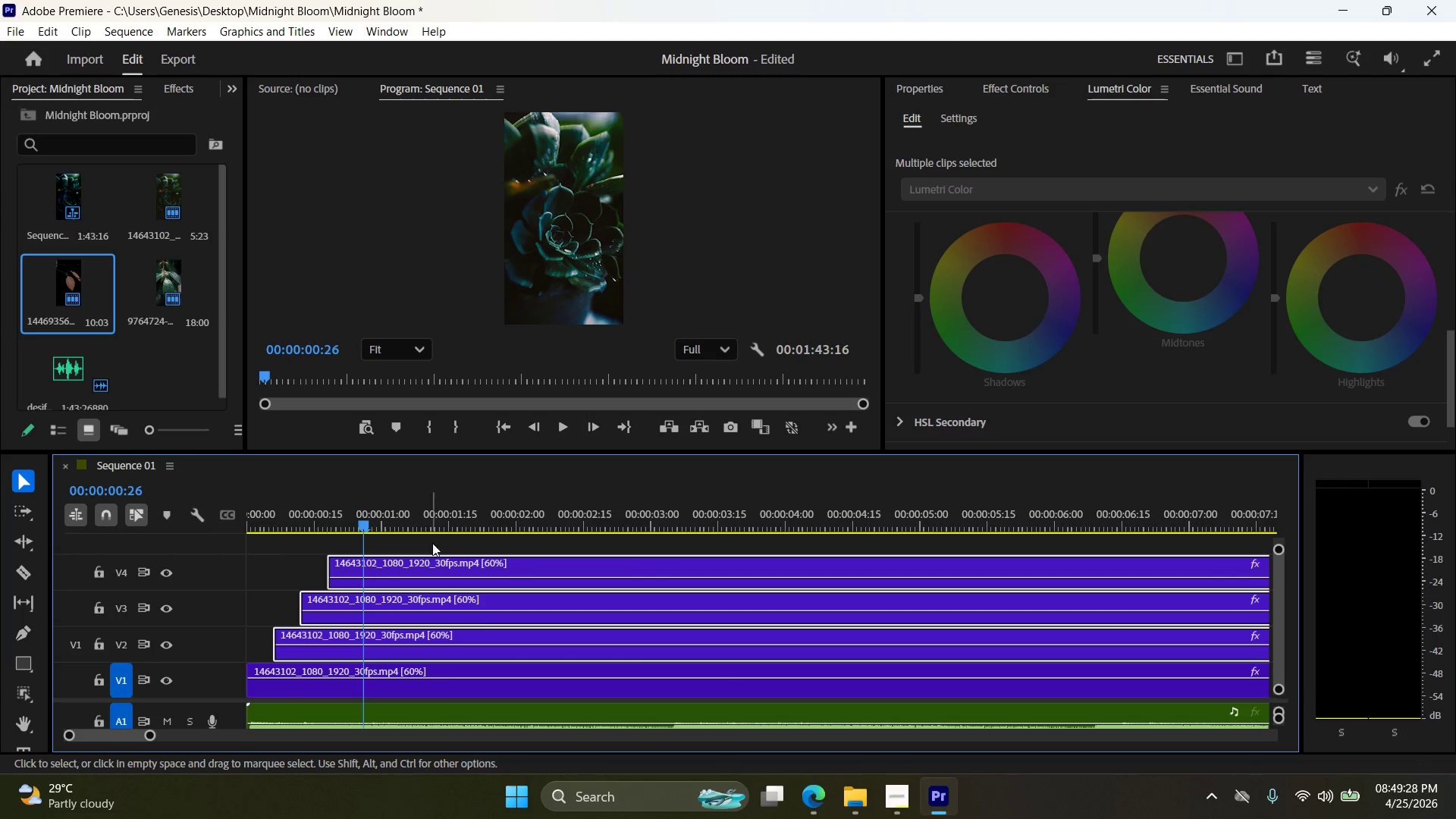 
key(Control+Z)
 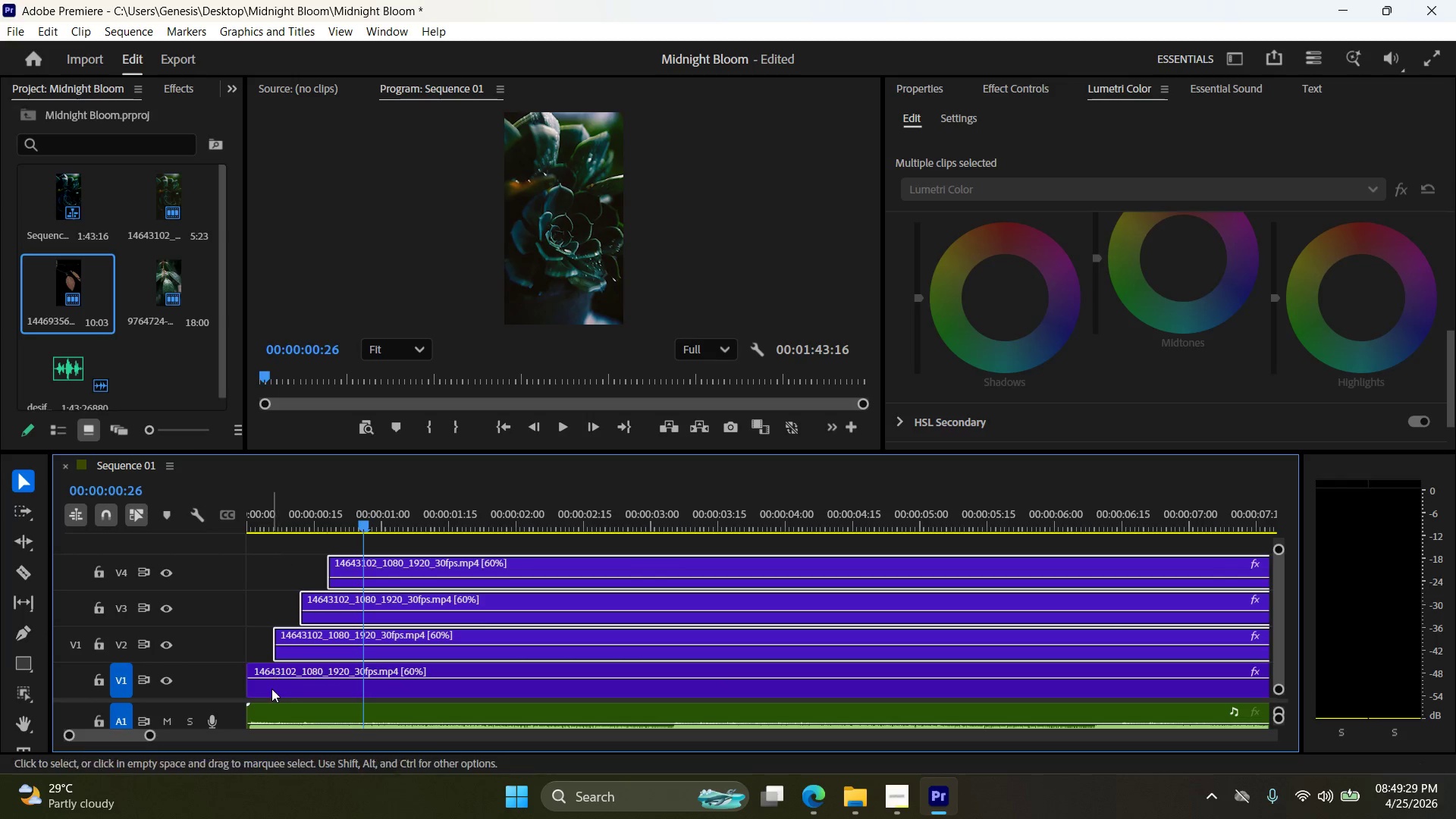 
left_click([277, 682])
 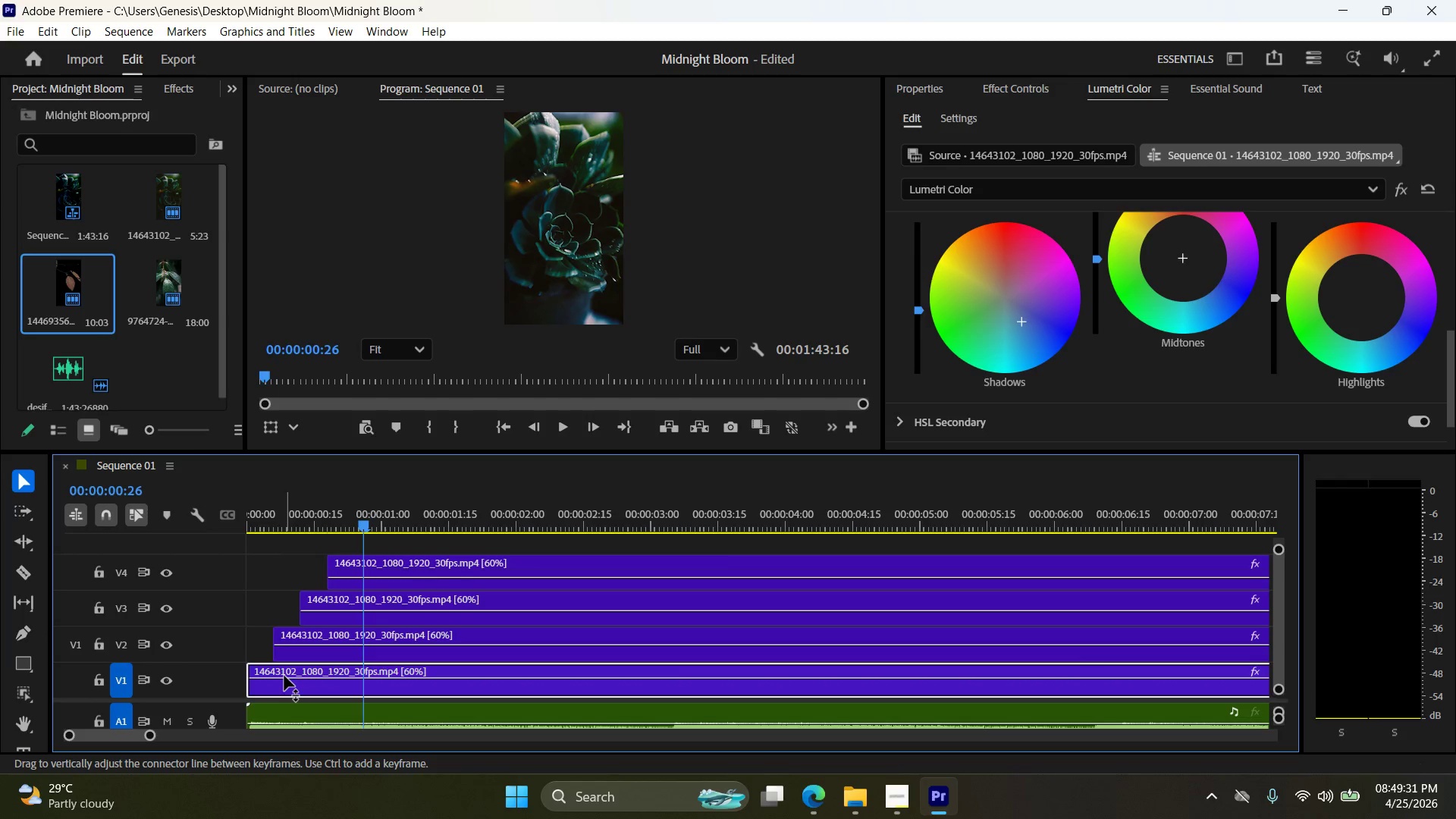 
key(Control+Z)
 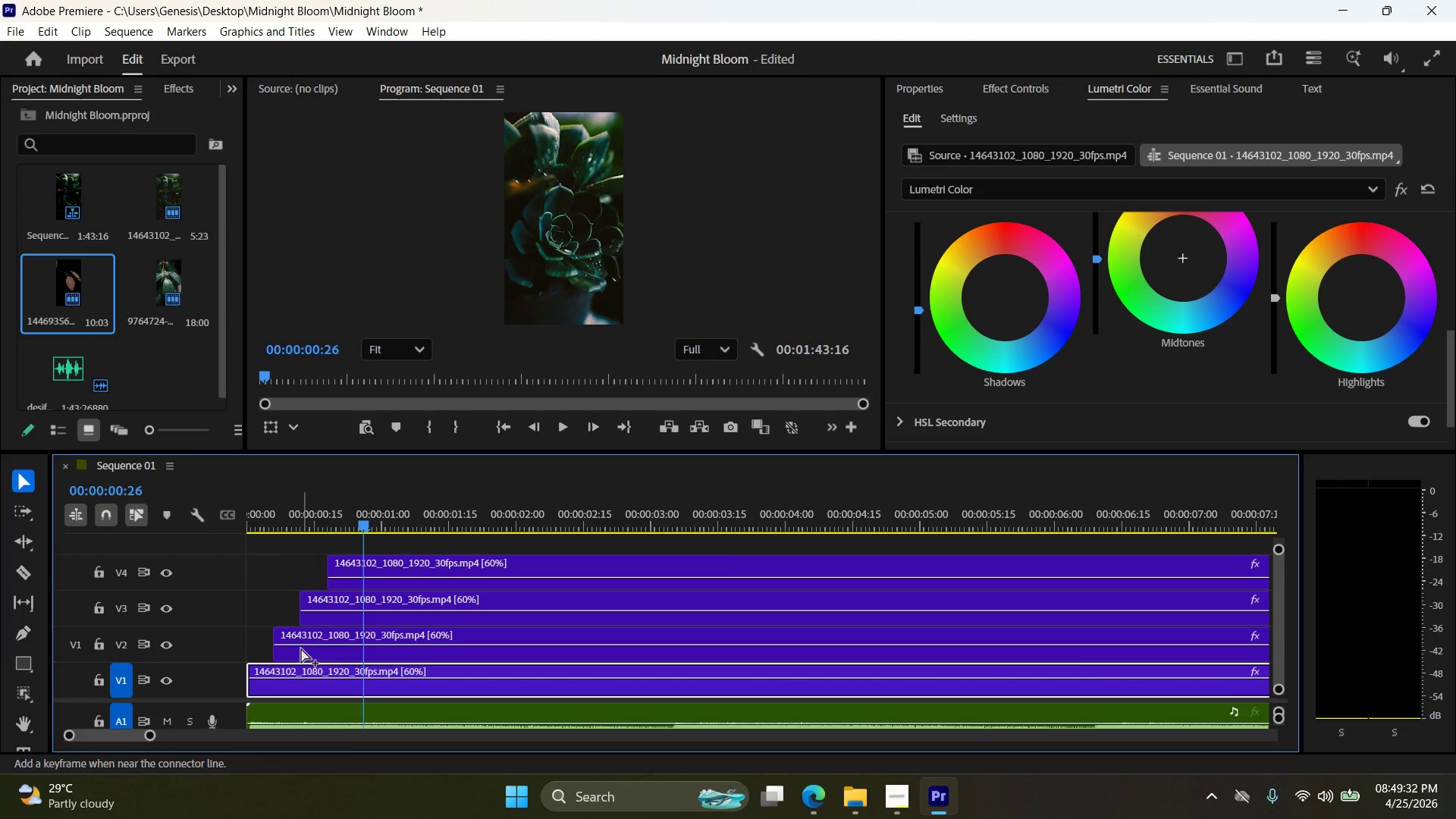 
key(Control+Z)
 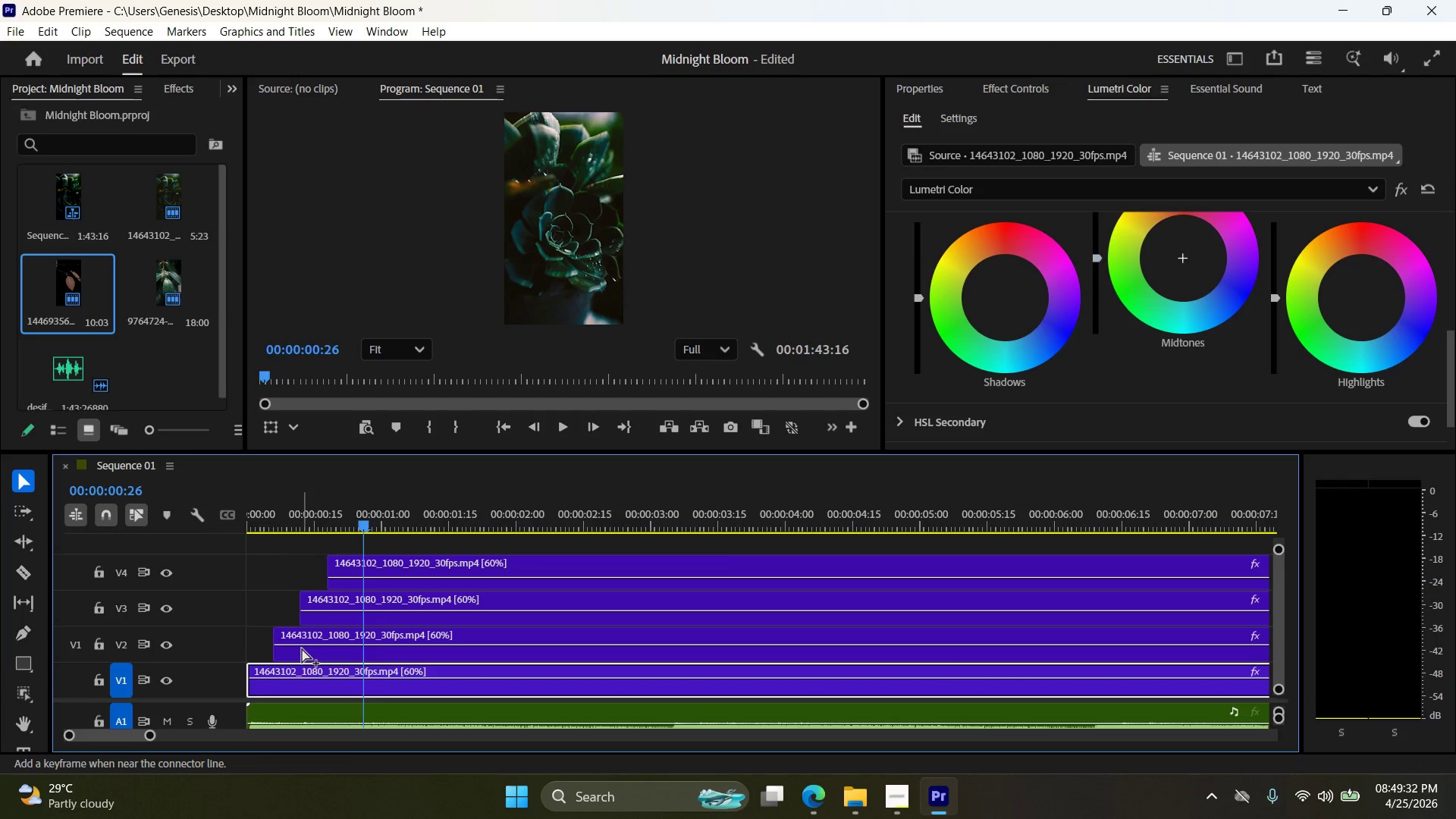 
key(Control+Z)
 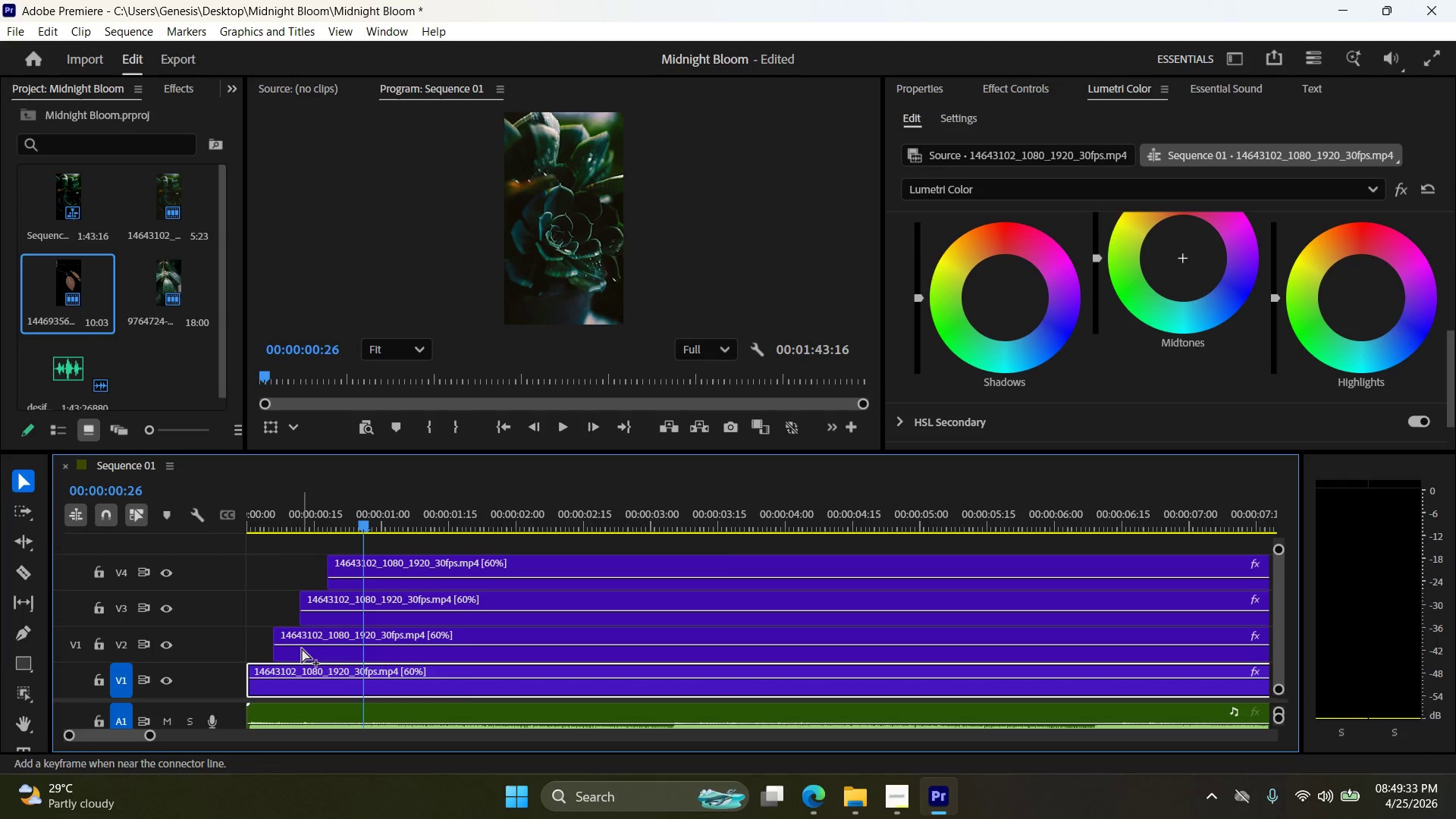 
key(Control+Z)
 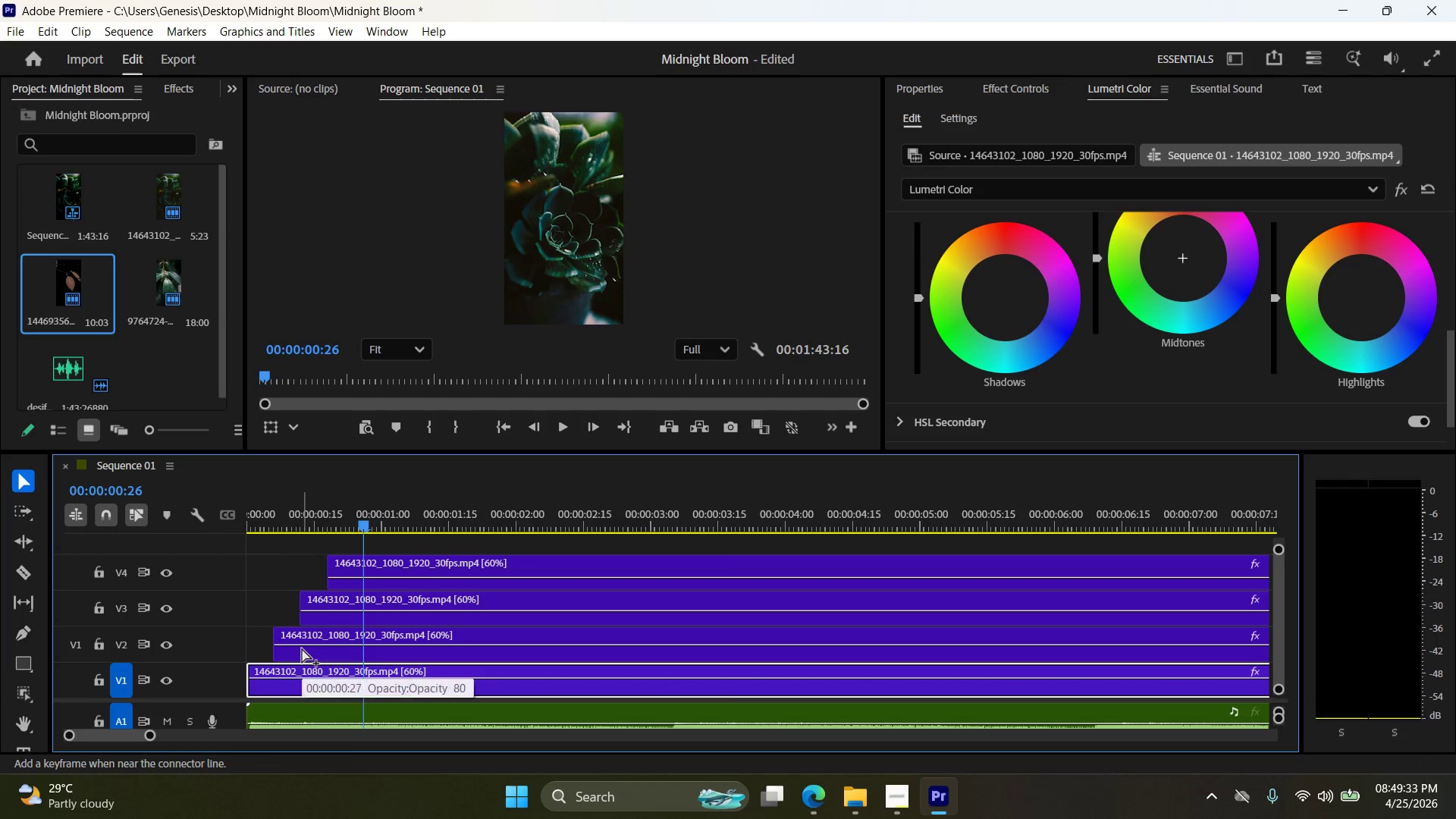 
key(Control+Z)
 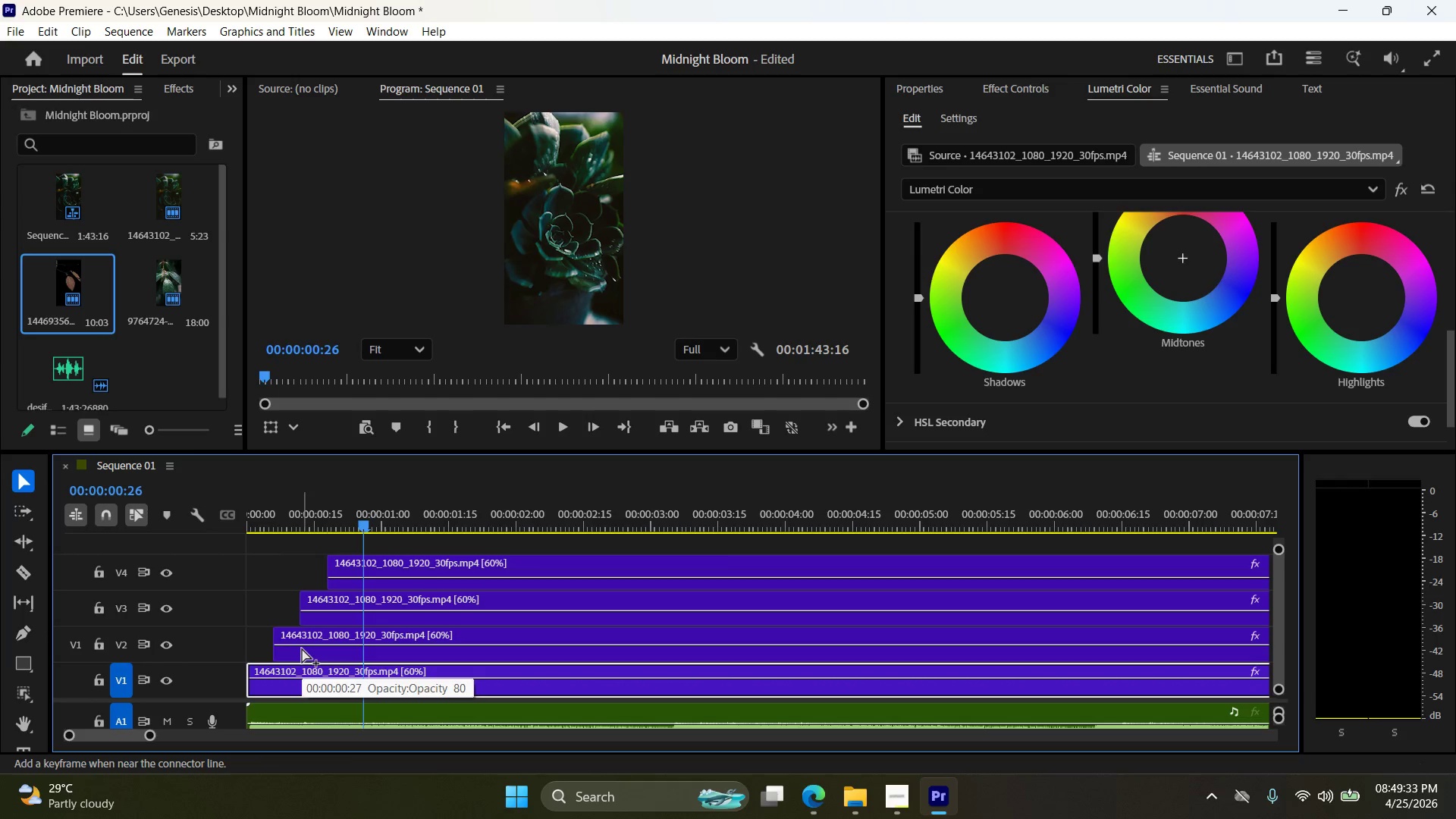 
key(Control+Z)
 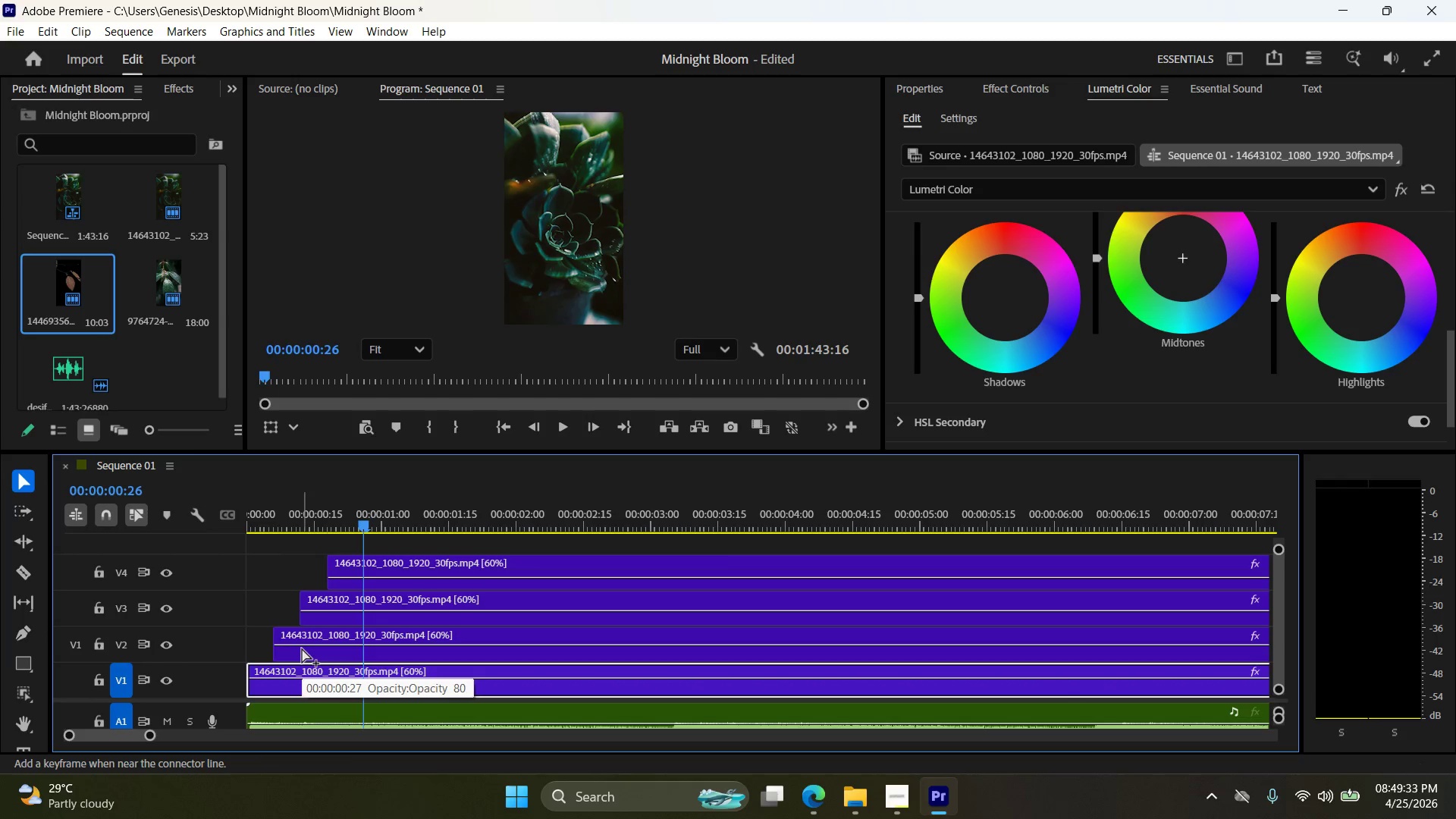 
key(Control+Z)
 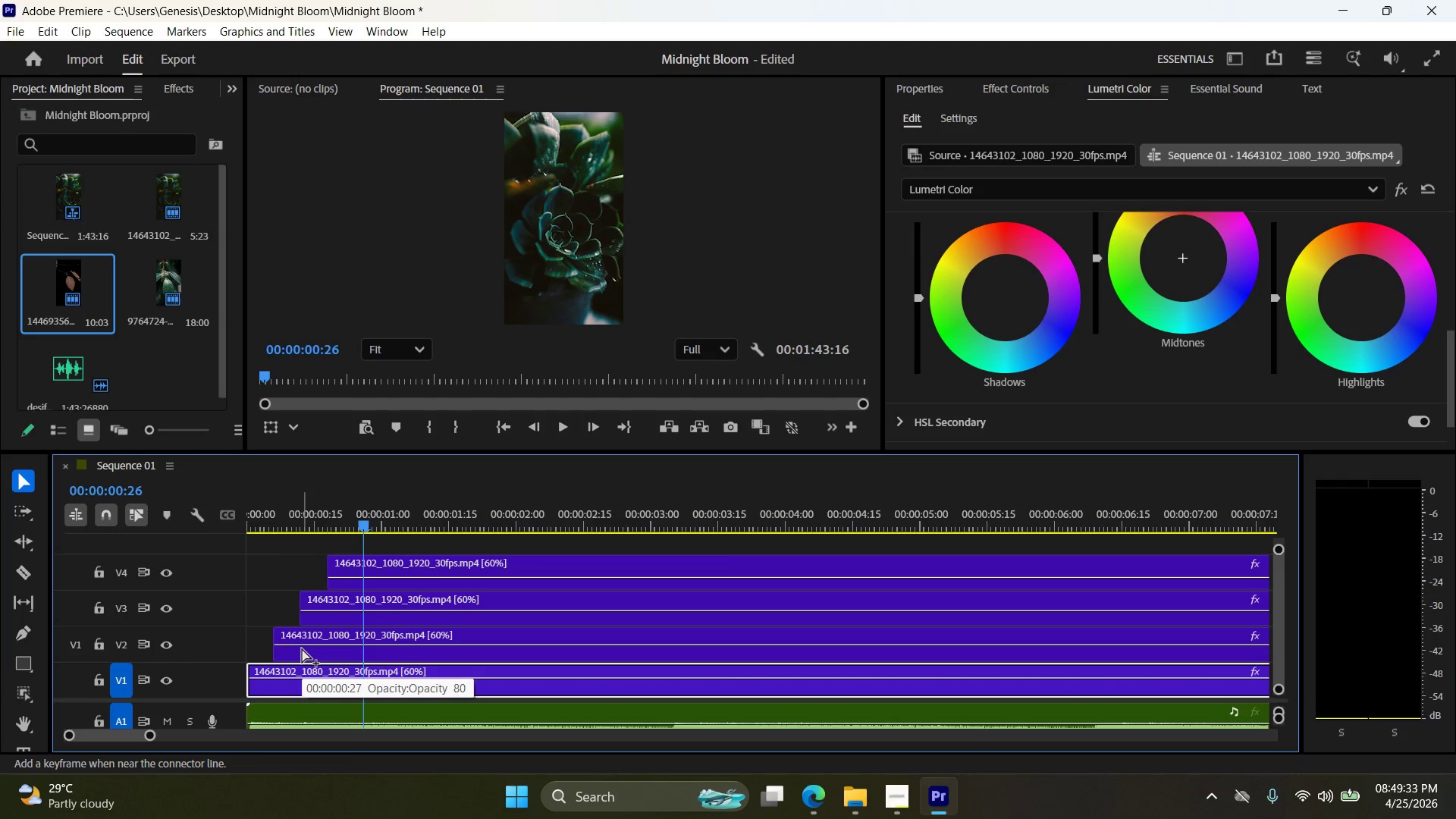 
key(Control+Z)
 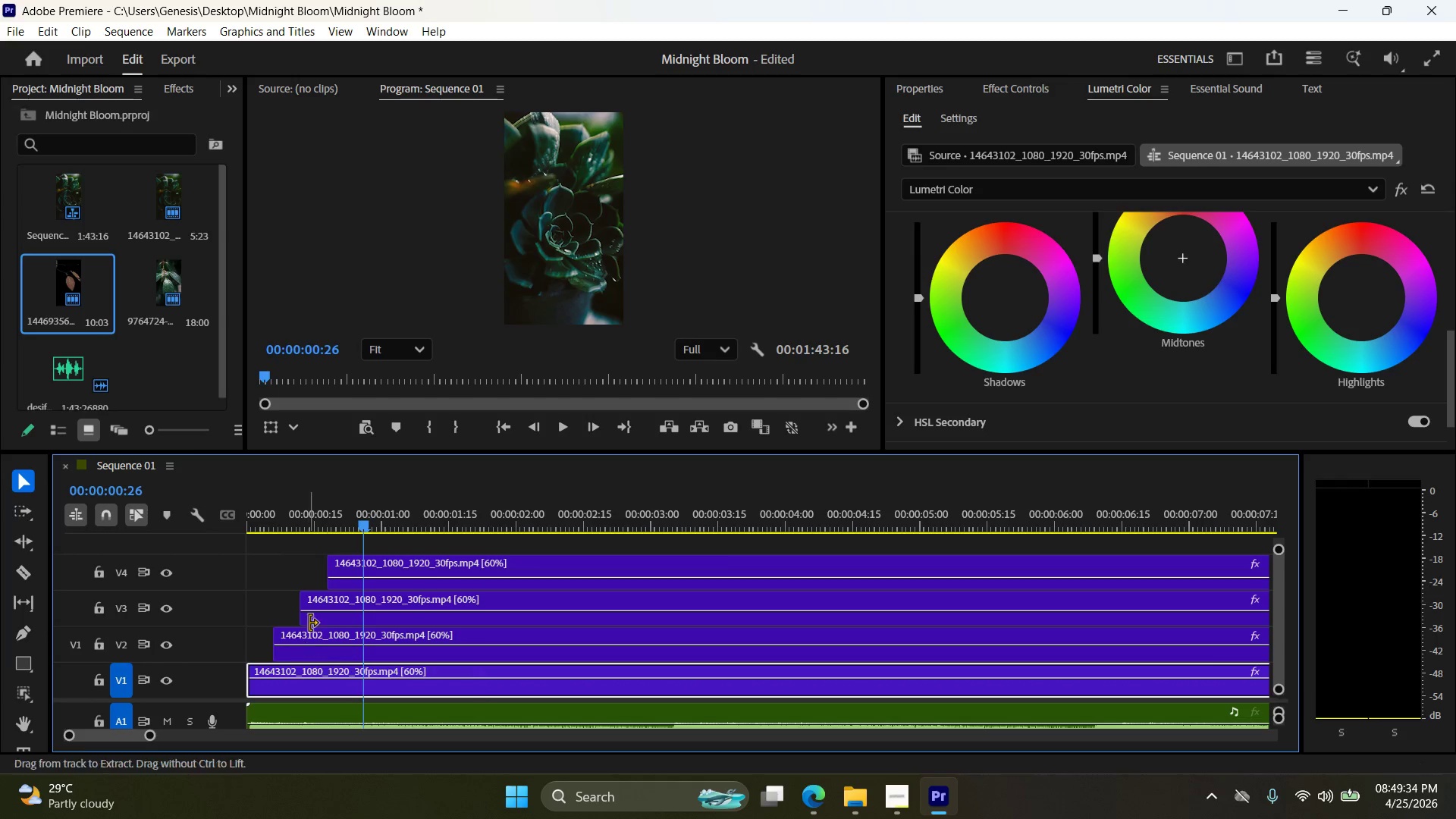 
key(Control+Z)
 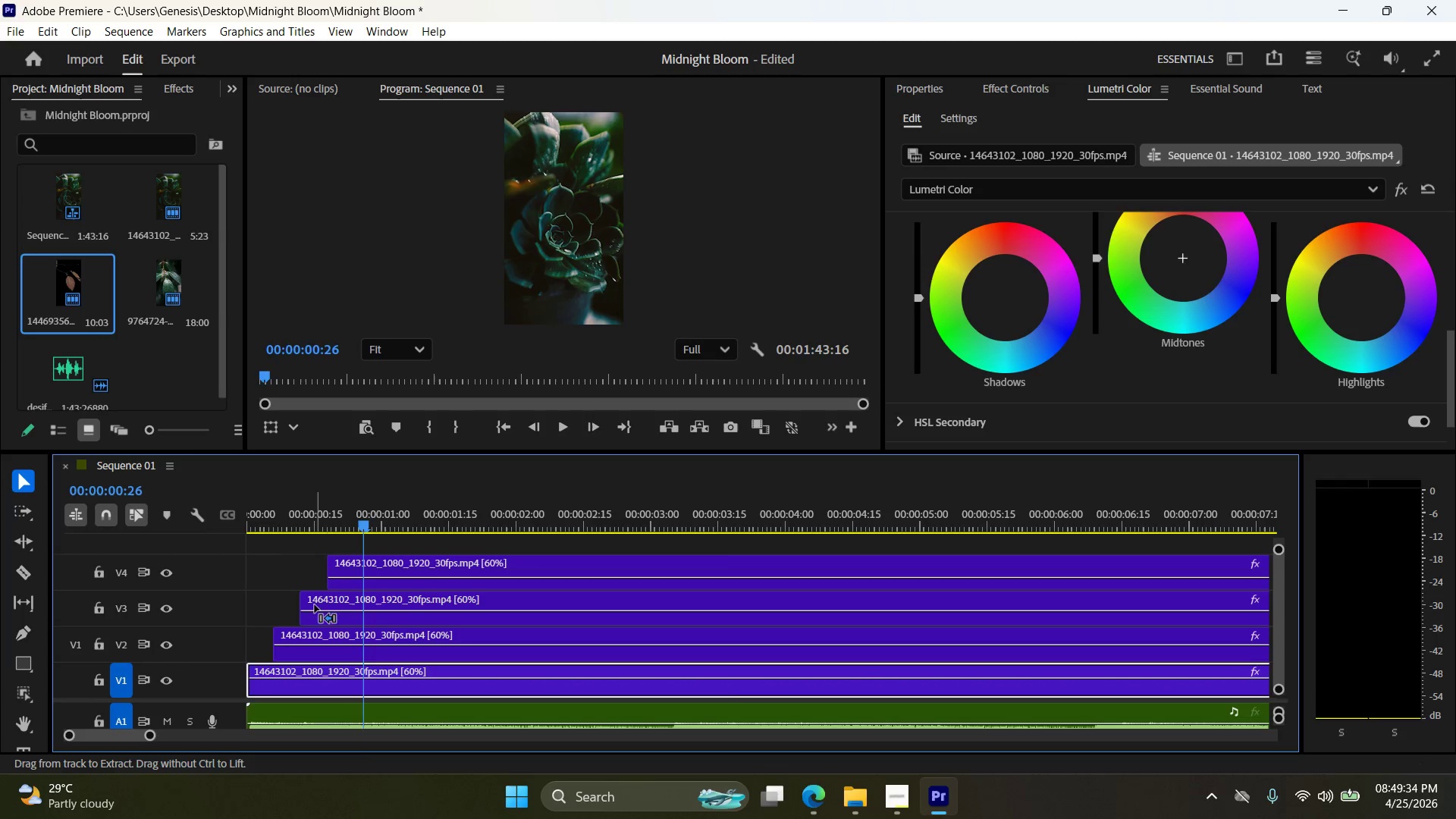 
key(Control+Z)
 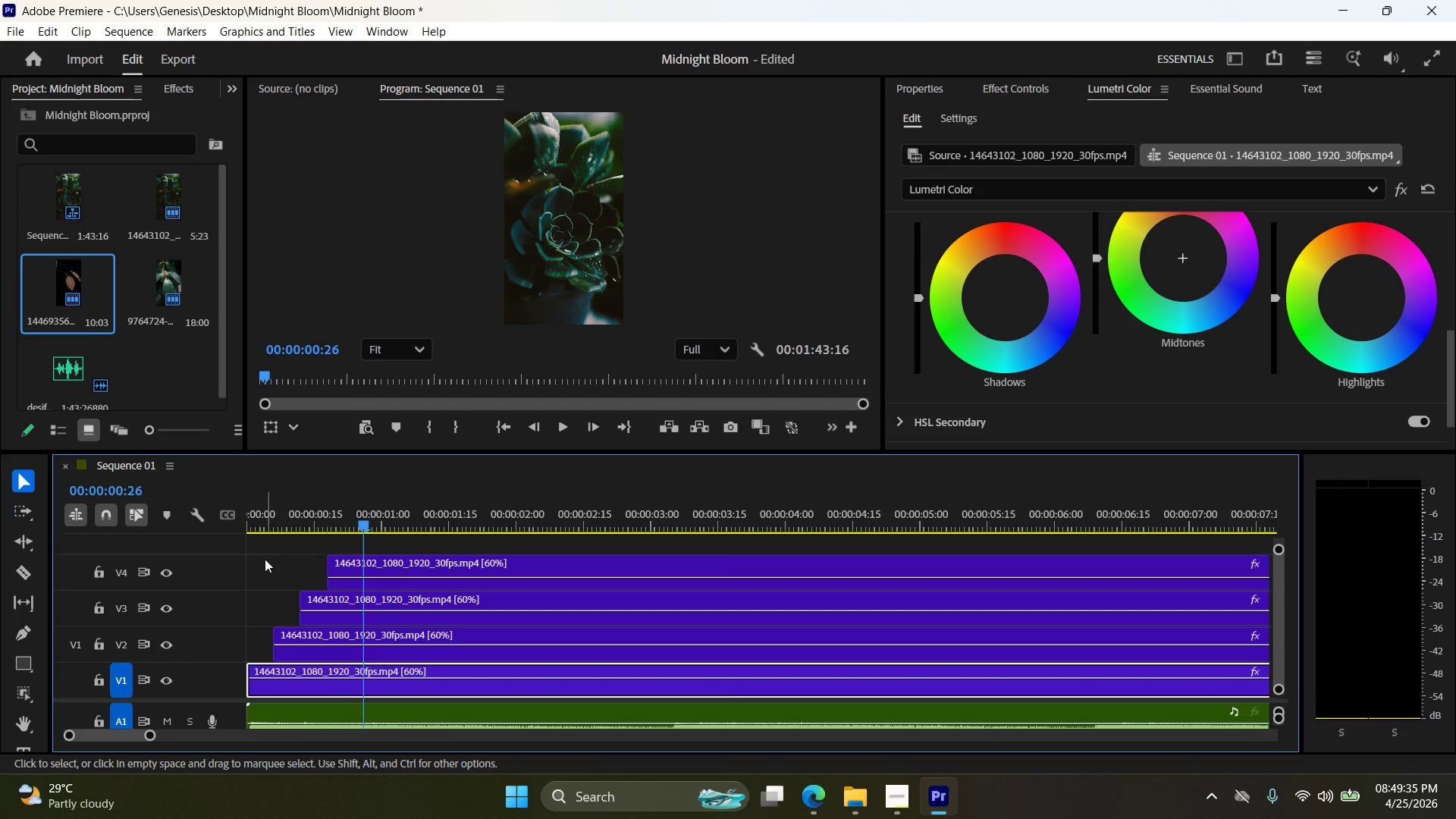 
left_click_drag(start_coordinate=[256, 559], to_coordinate=[340, 701])
 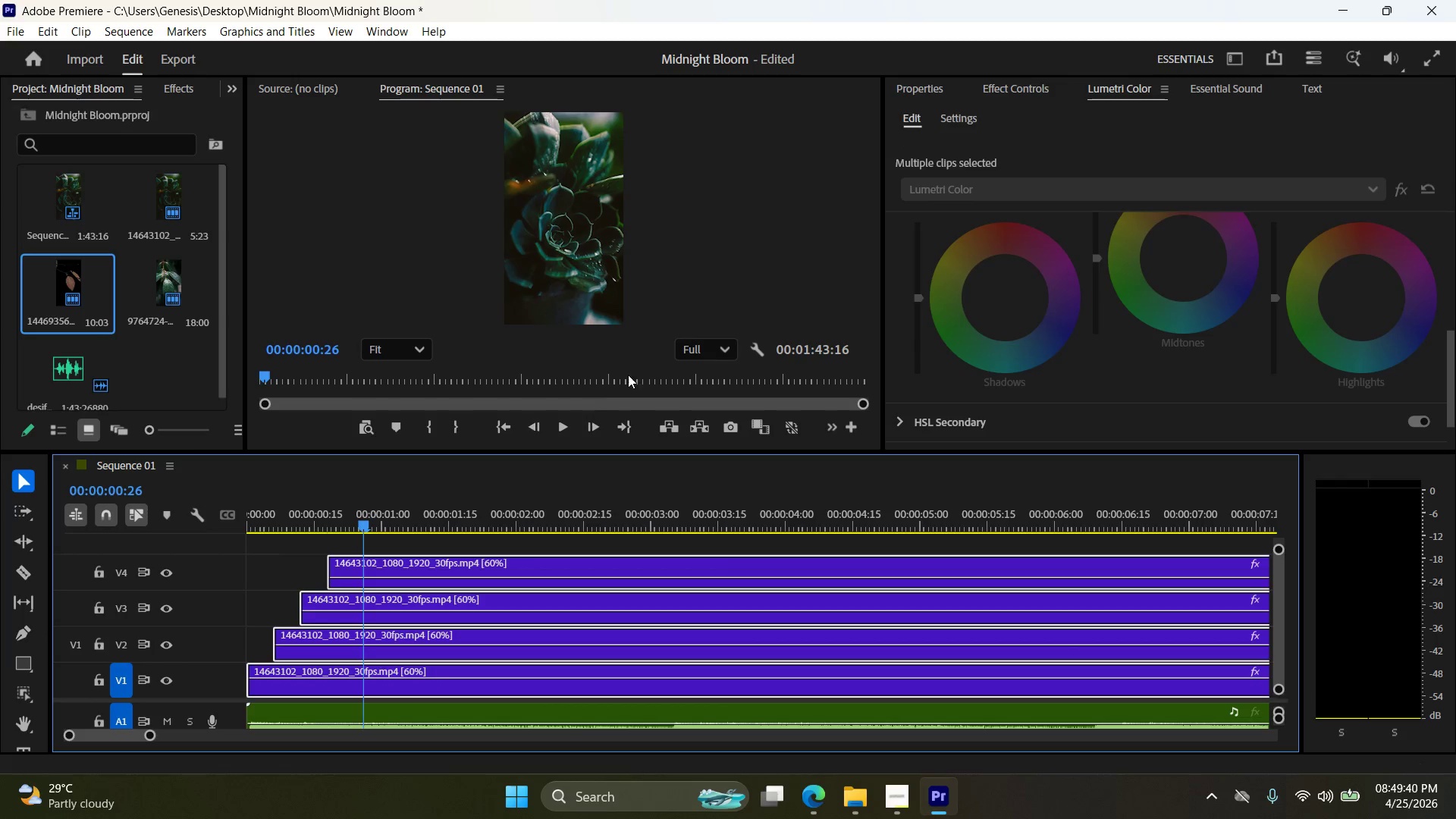 
left_click([1028, 89])
 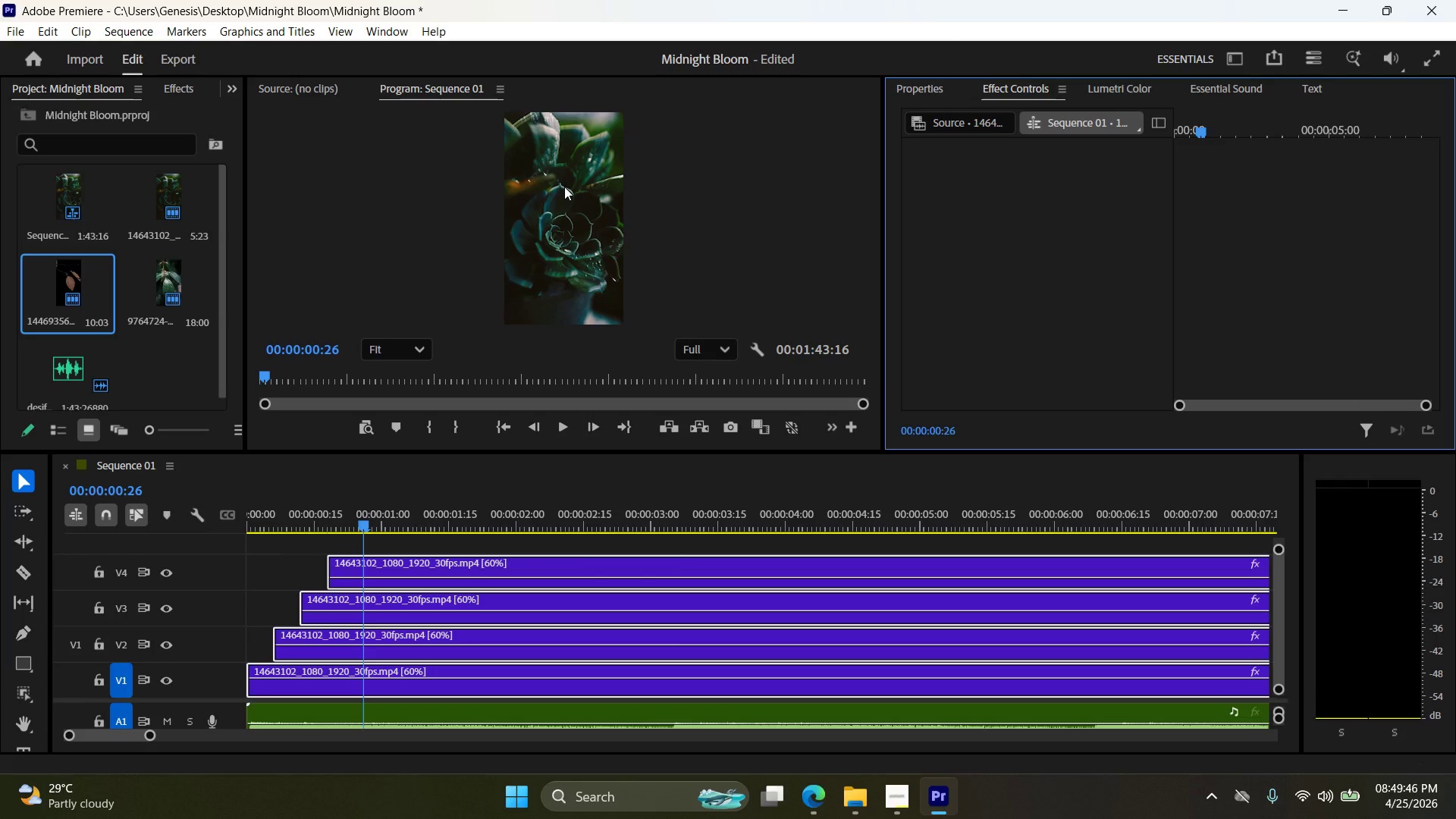 
wait(6.39)
 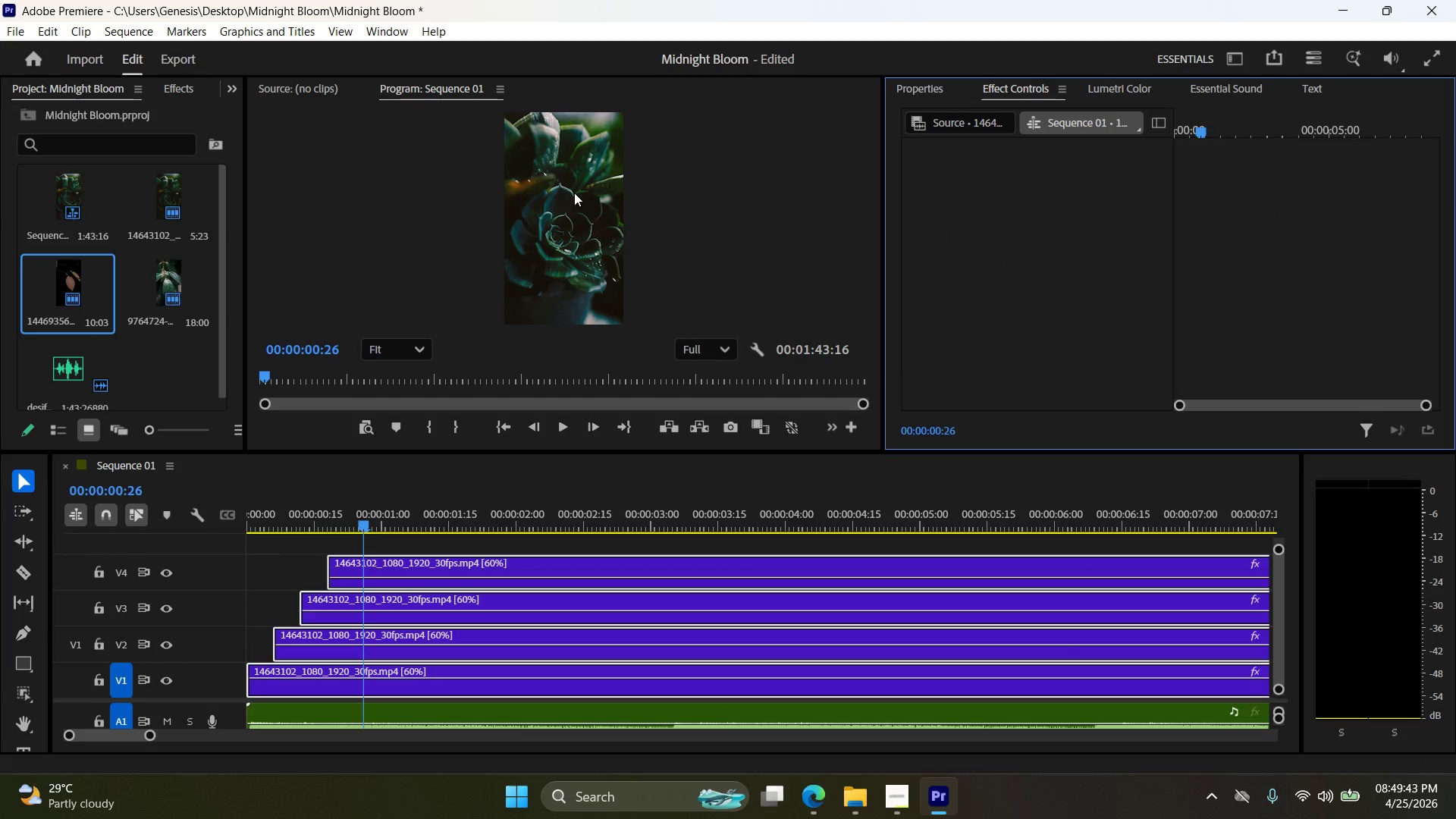 
left_click([923, 97])
 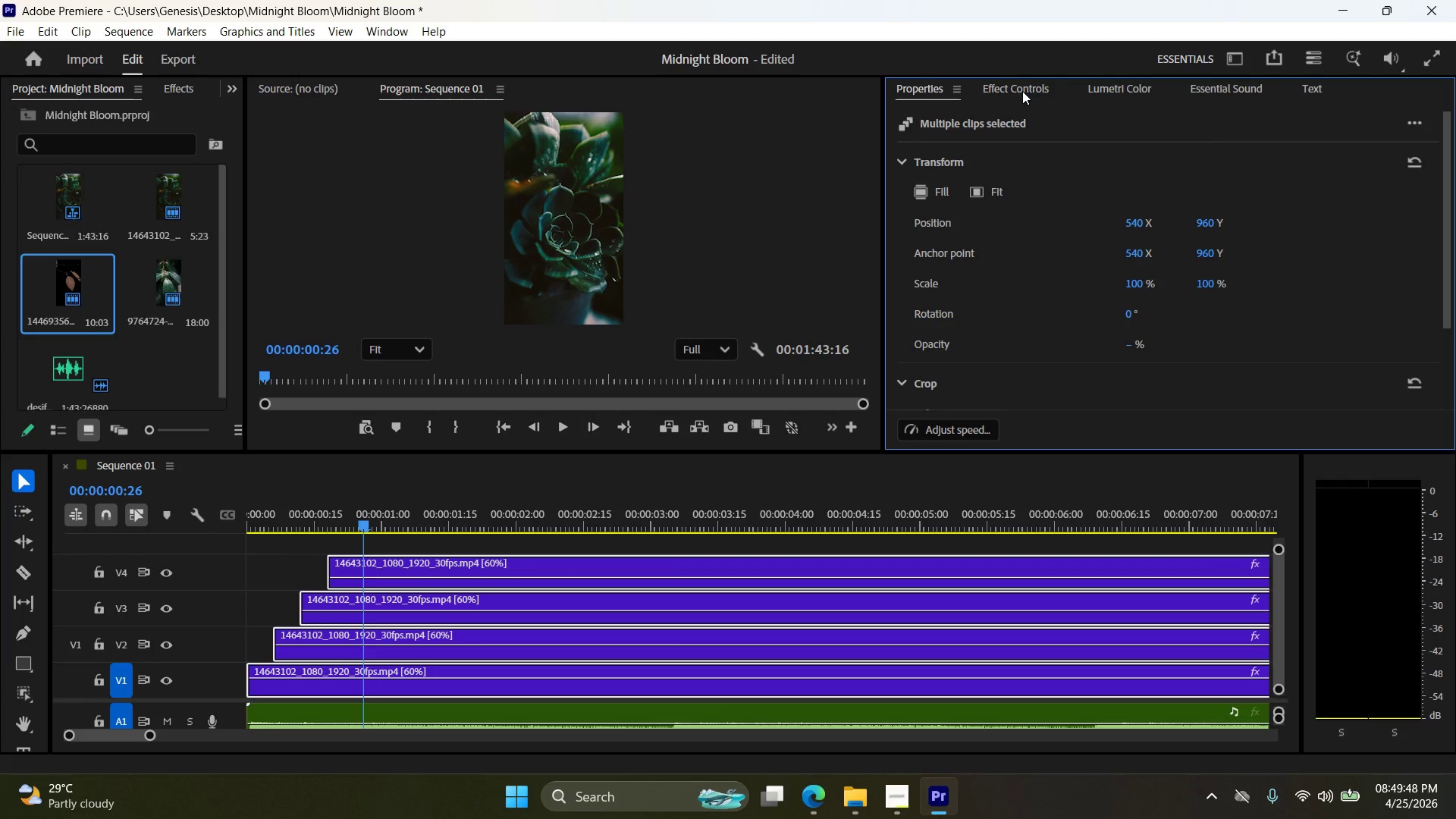 
left_click([1022, 91])
 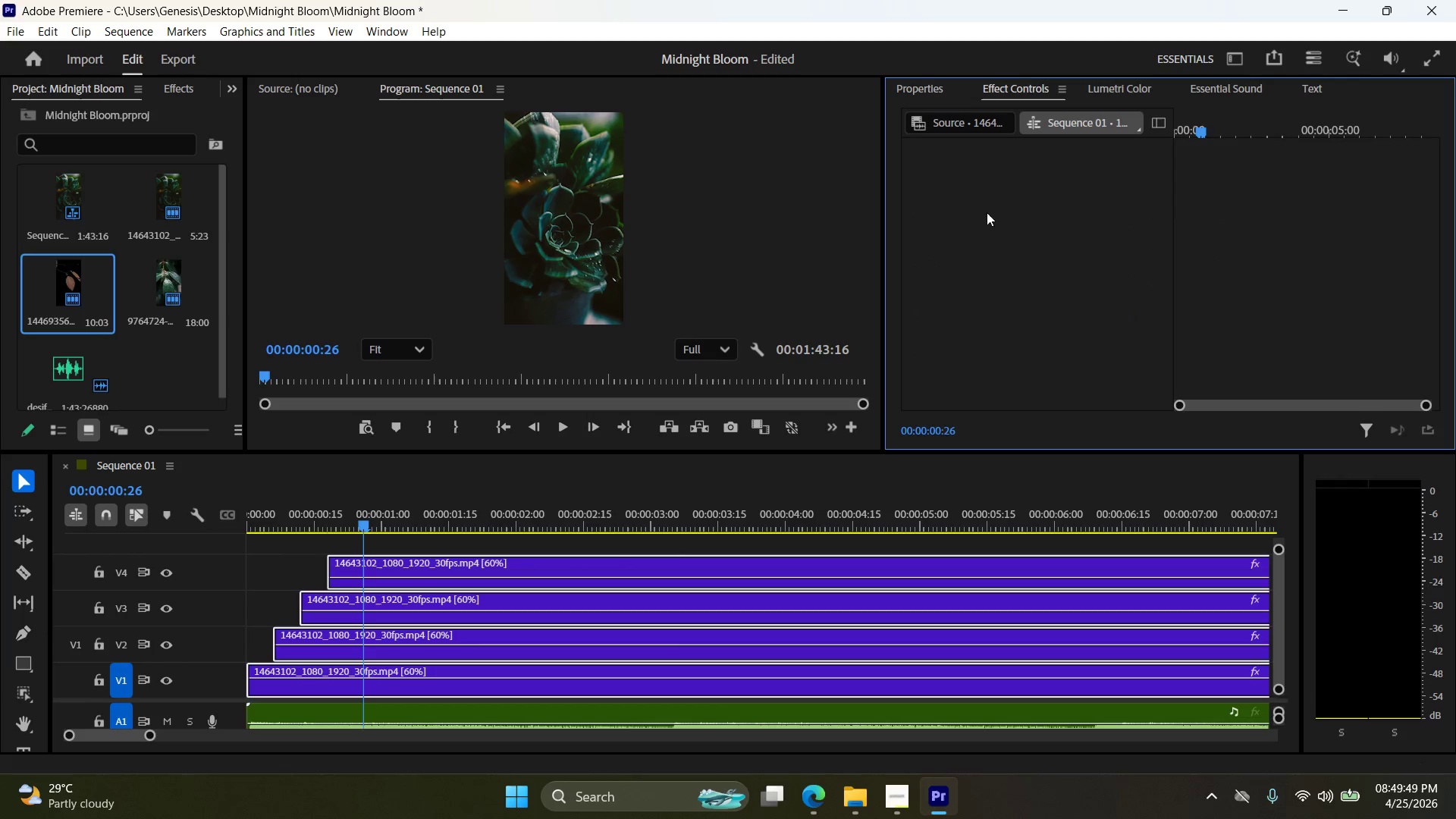 
left_click([943, 89])
 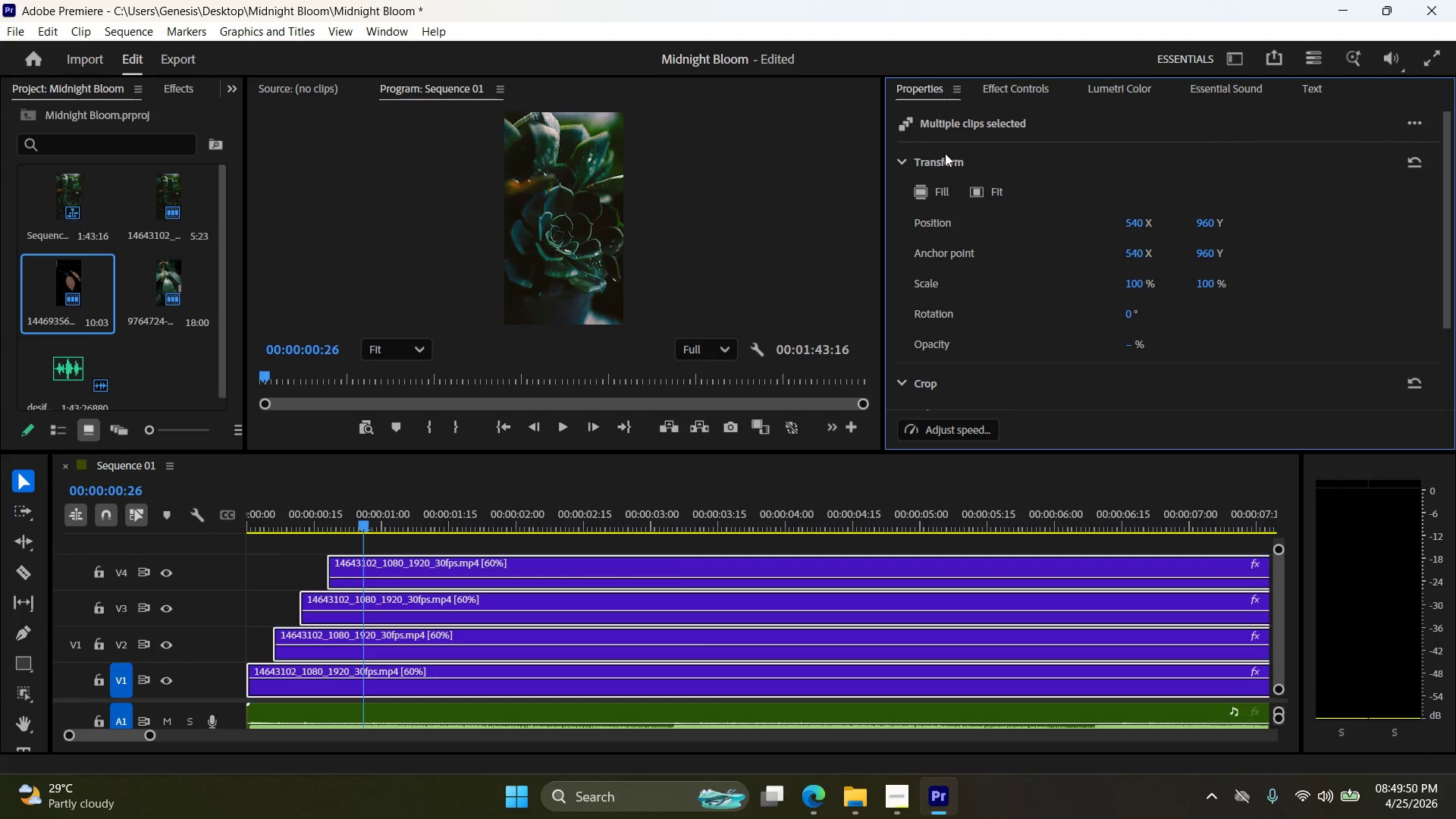 
scroll: coordinate [965, 209], scroll_direction: down, amount: 15.0
 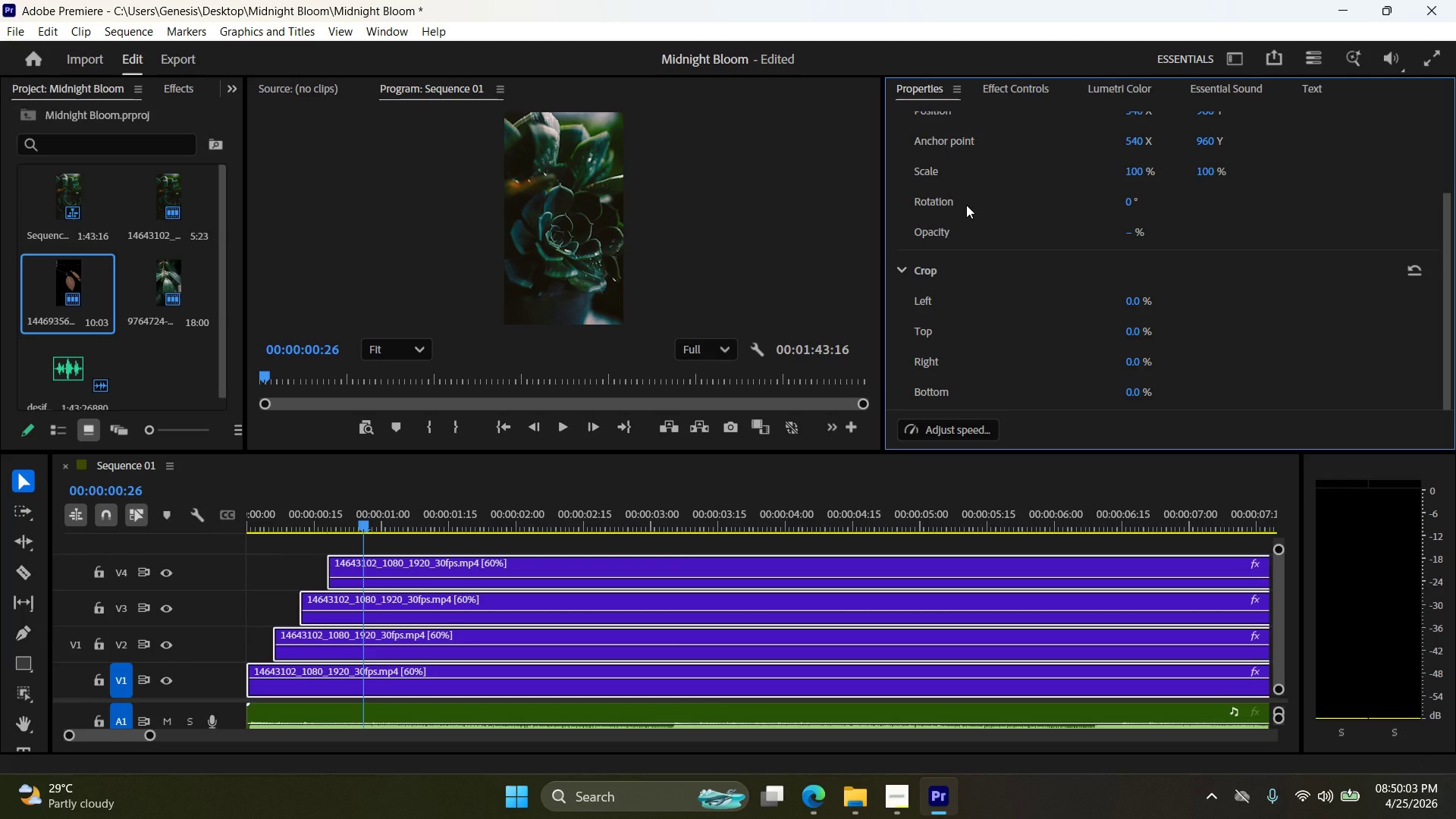 
wait(17.45)
 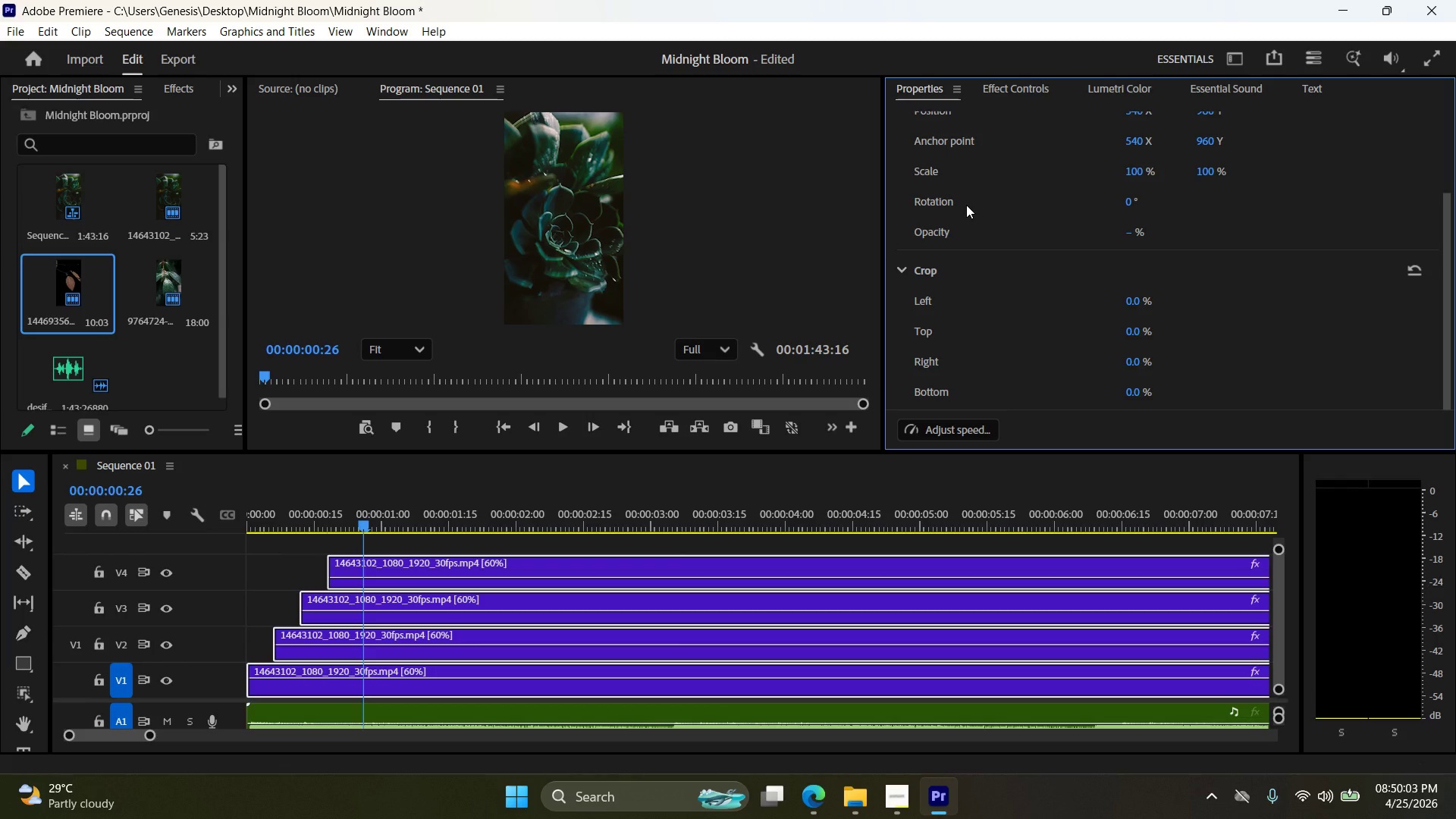 
left_click([519, 688])
 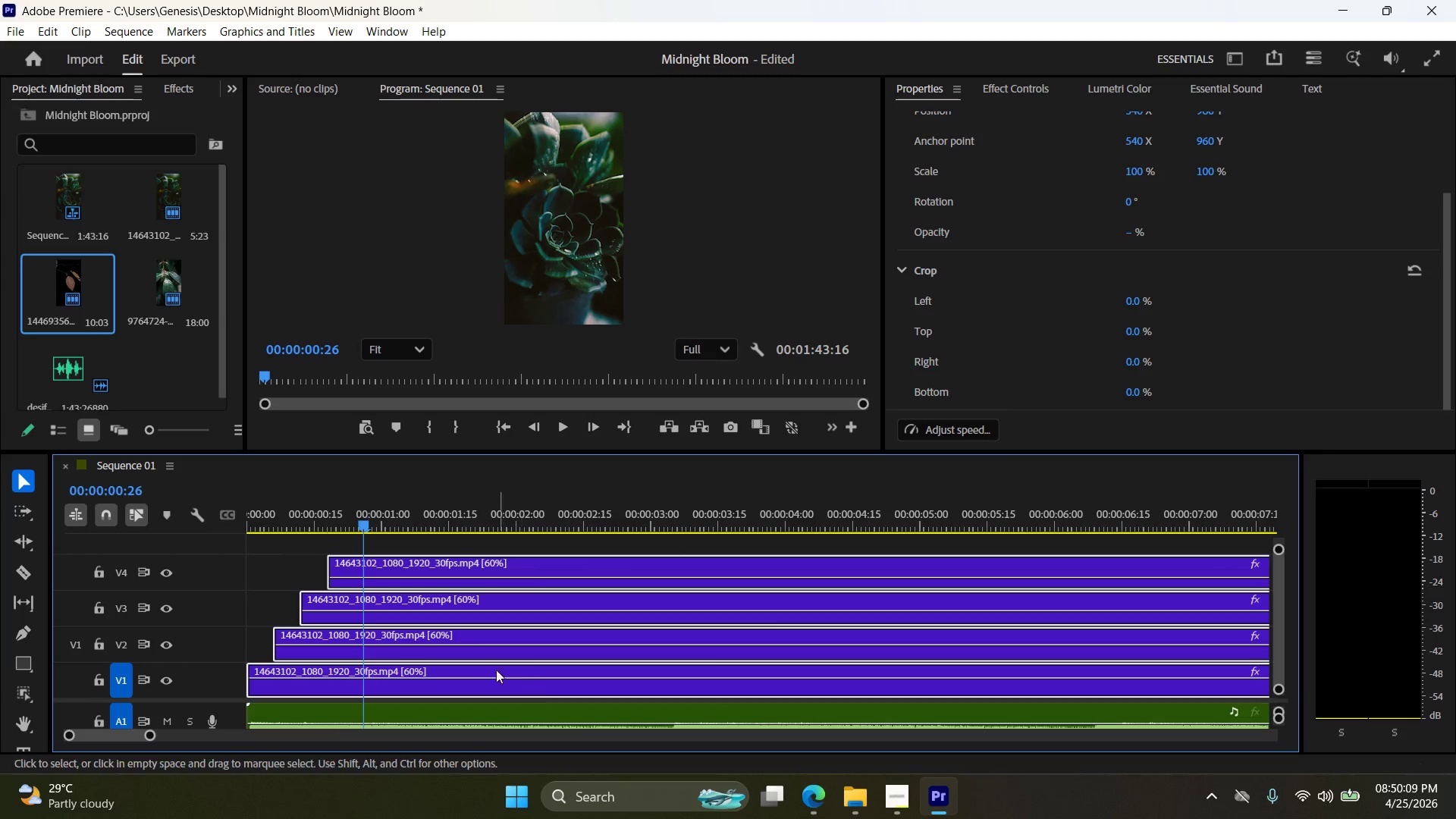 
left_click([482, 671])
 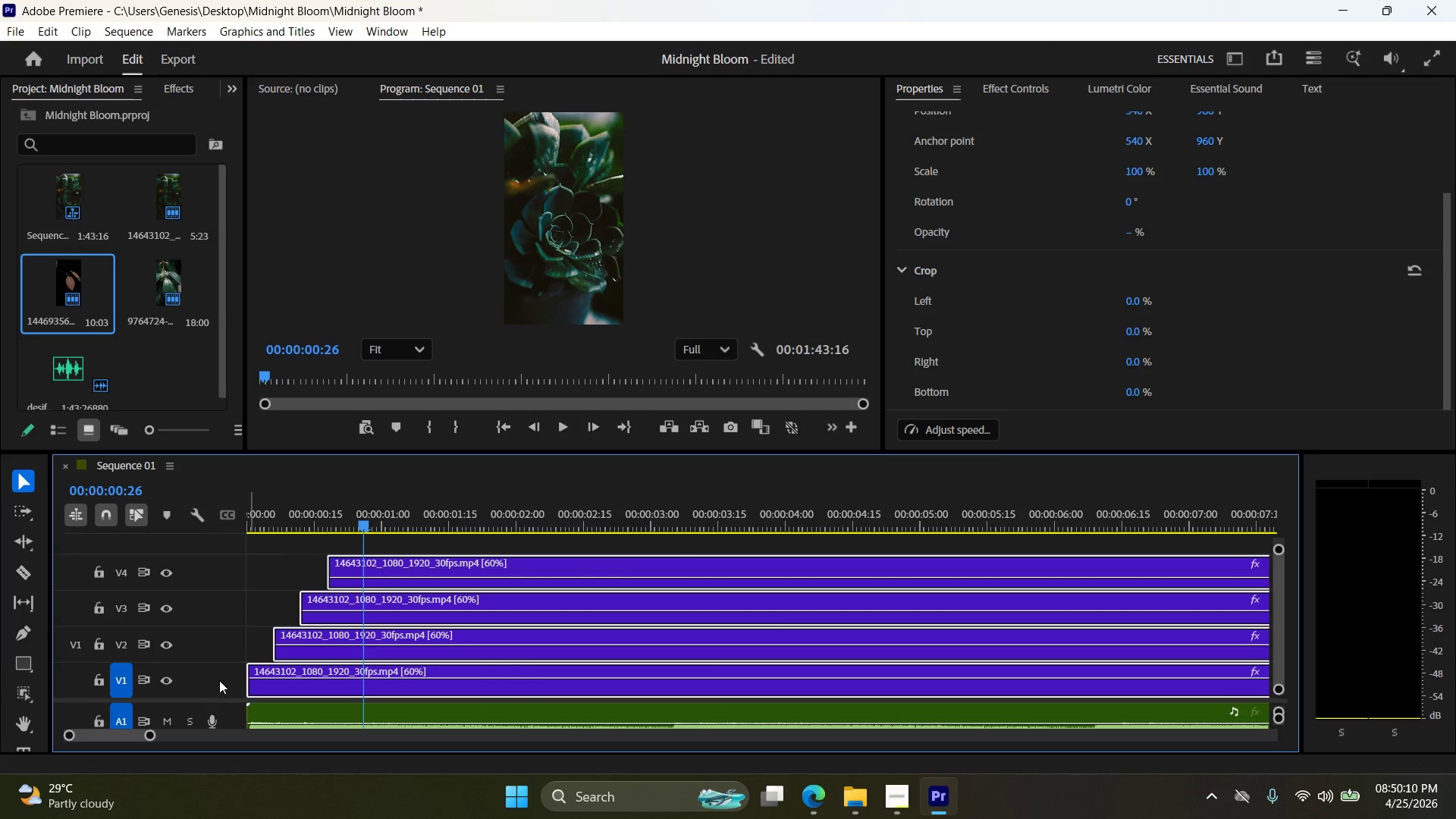 
double_click([214, 676])
 